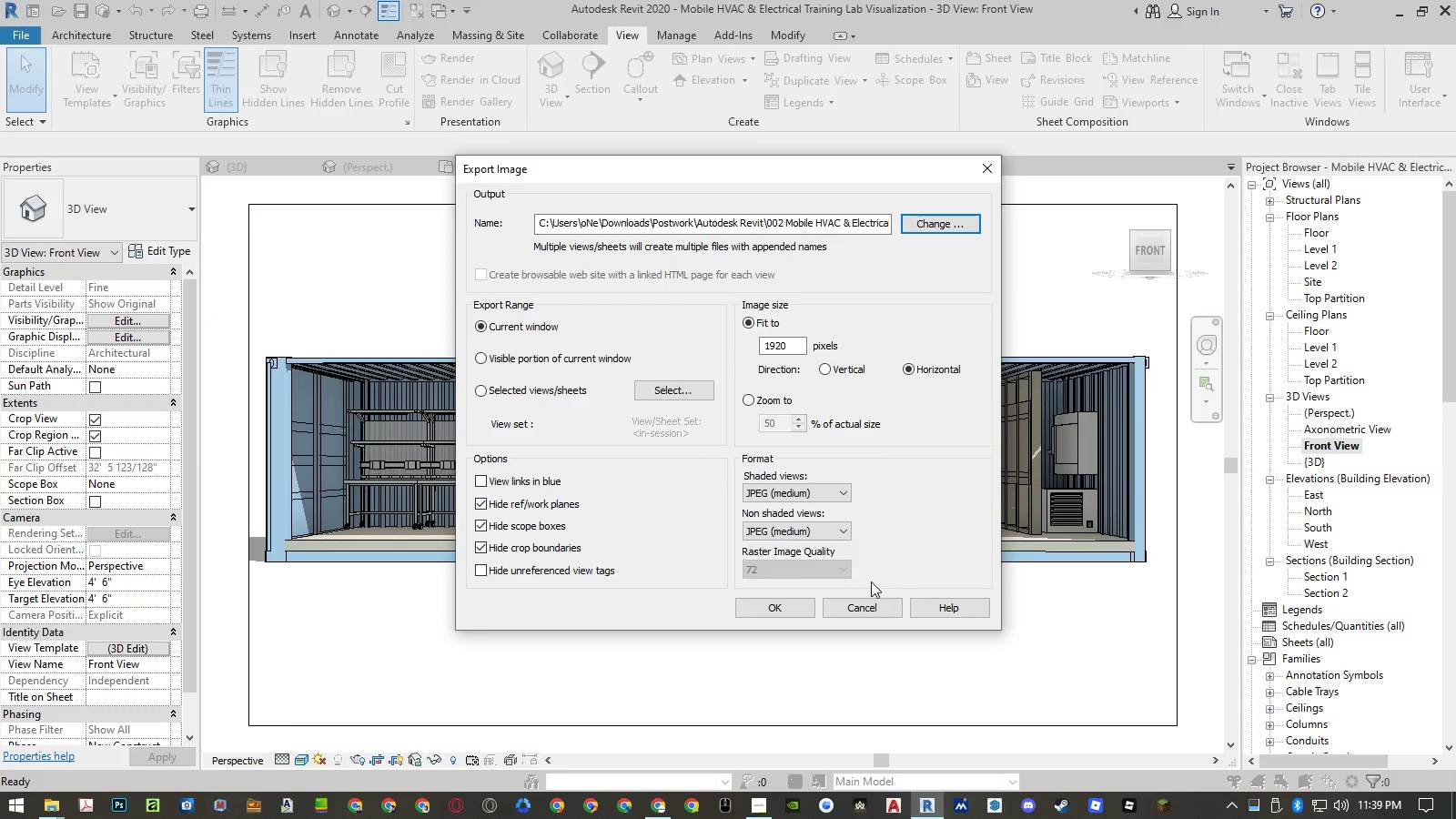 
left_click([797, 602])
 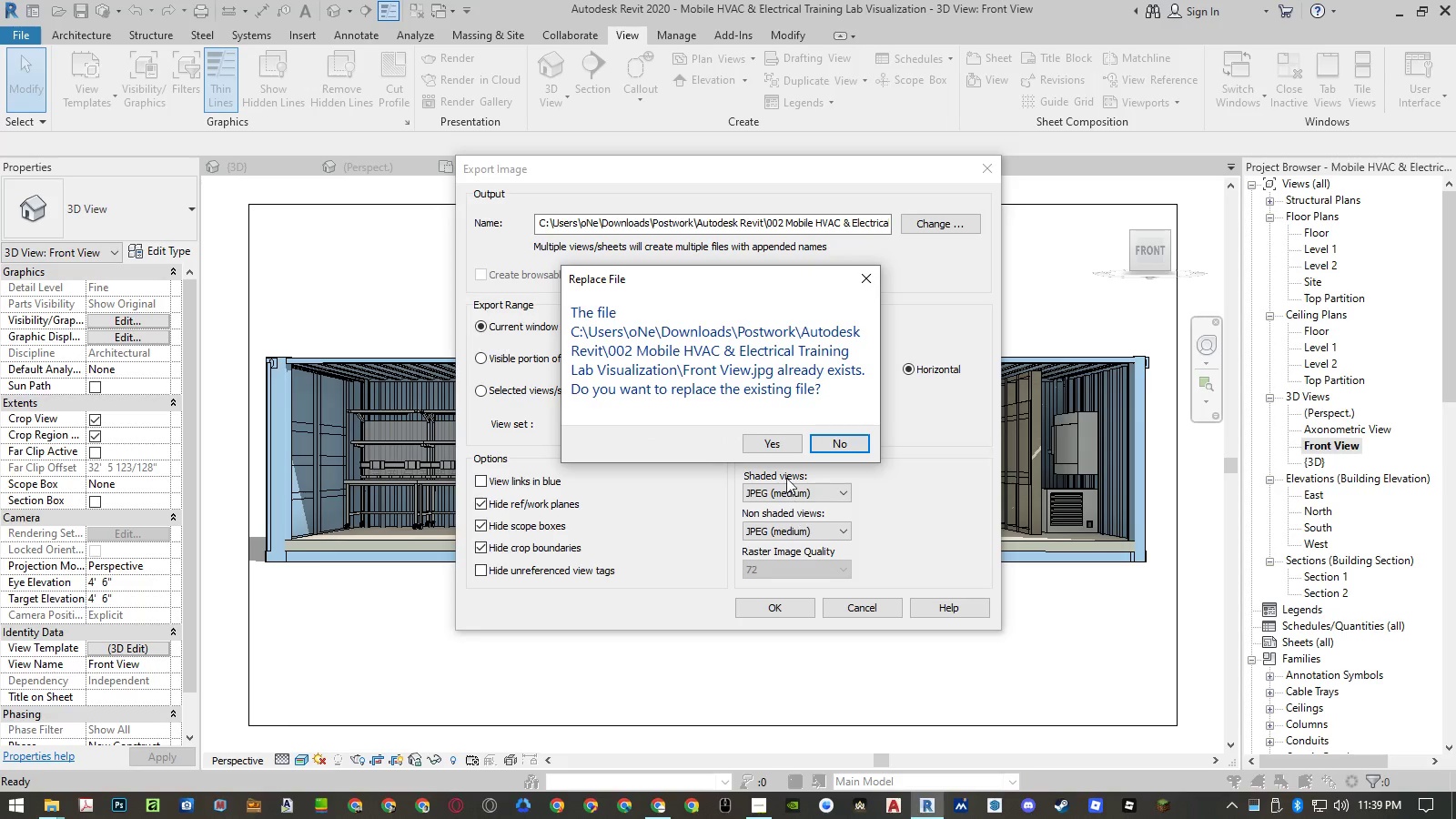 
left_click([774, 440])
 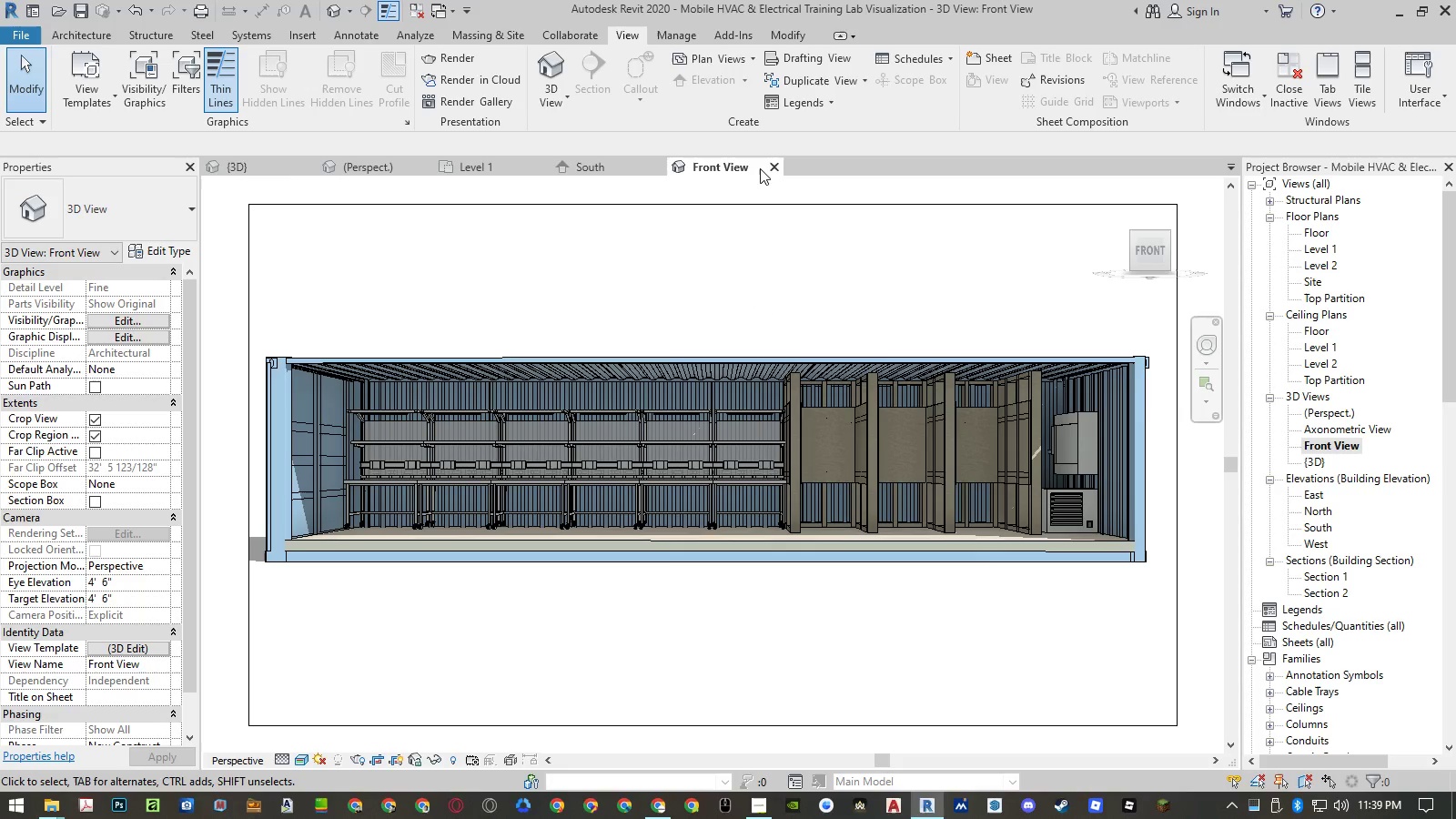 
left_click([772, 167])
 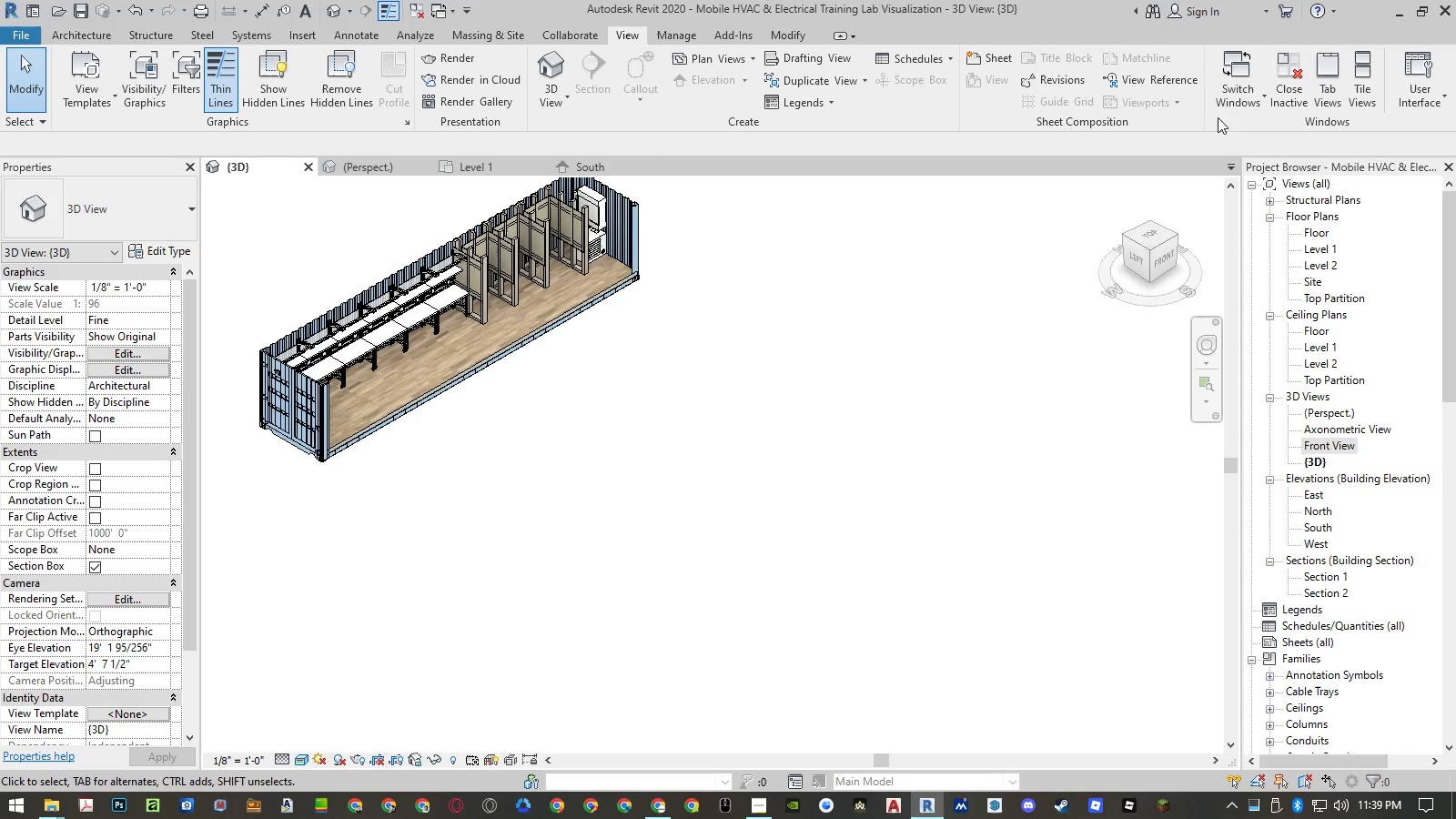 
left_click([1352, 87])
 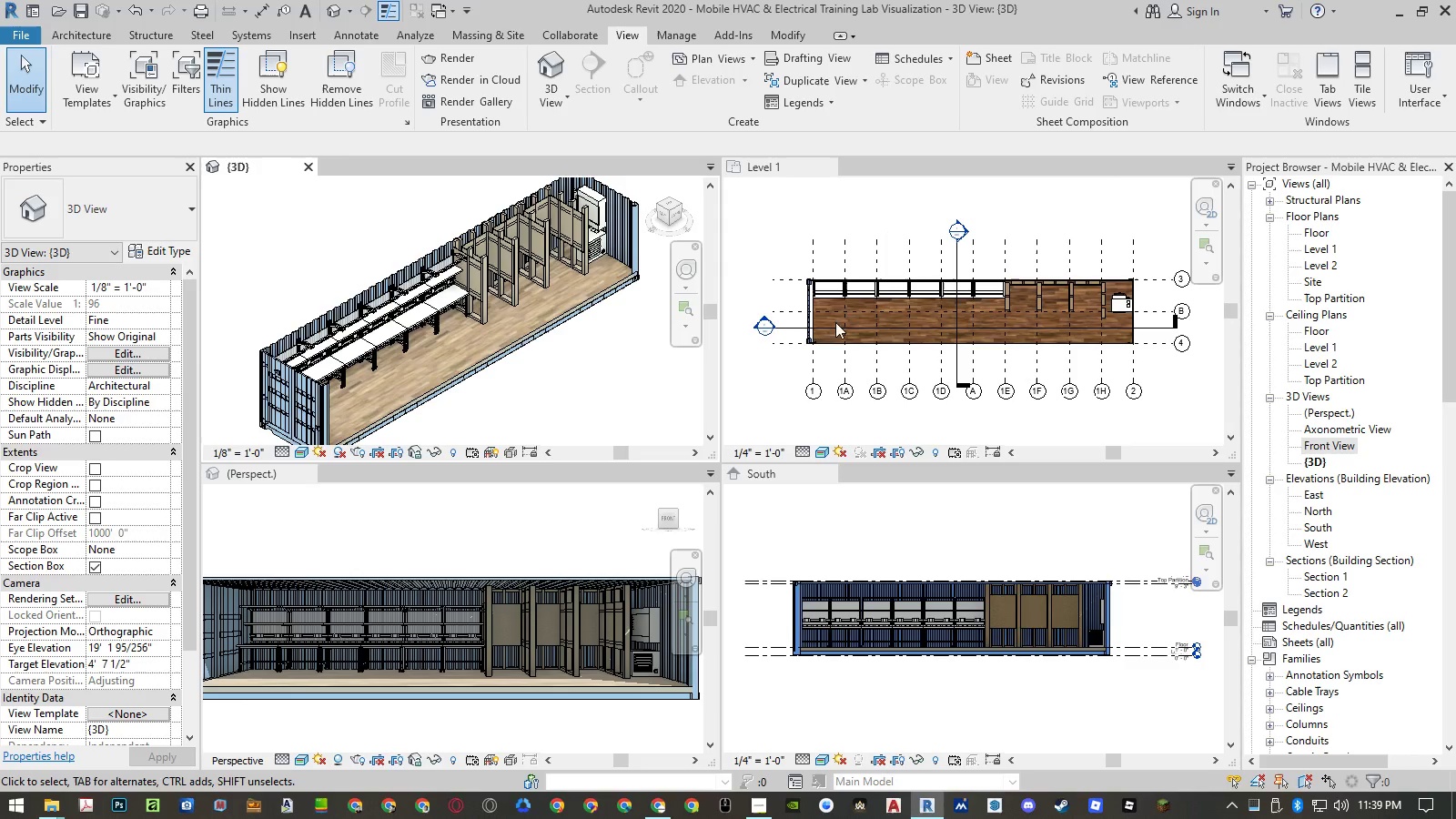 
left_click([766, 395])
 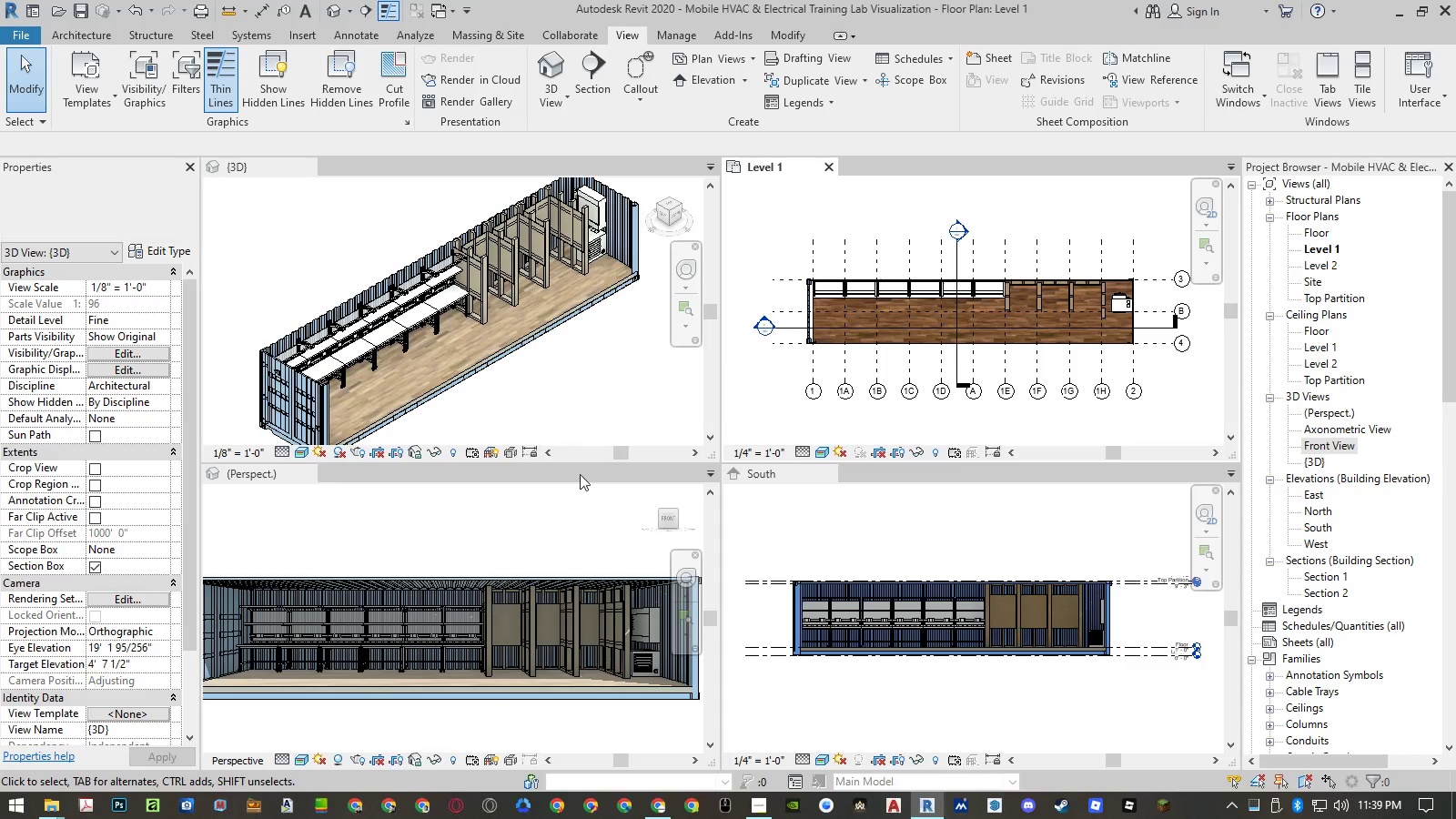 
left_click([573, 393])
 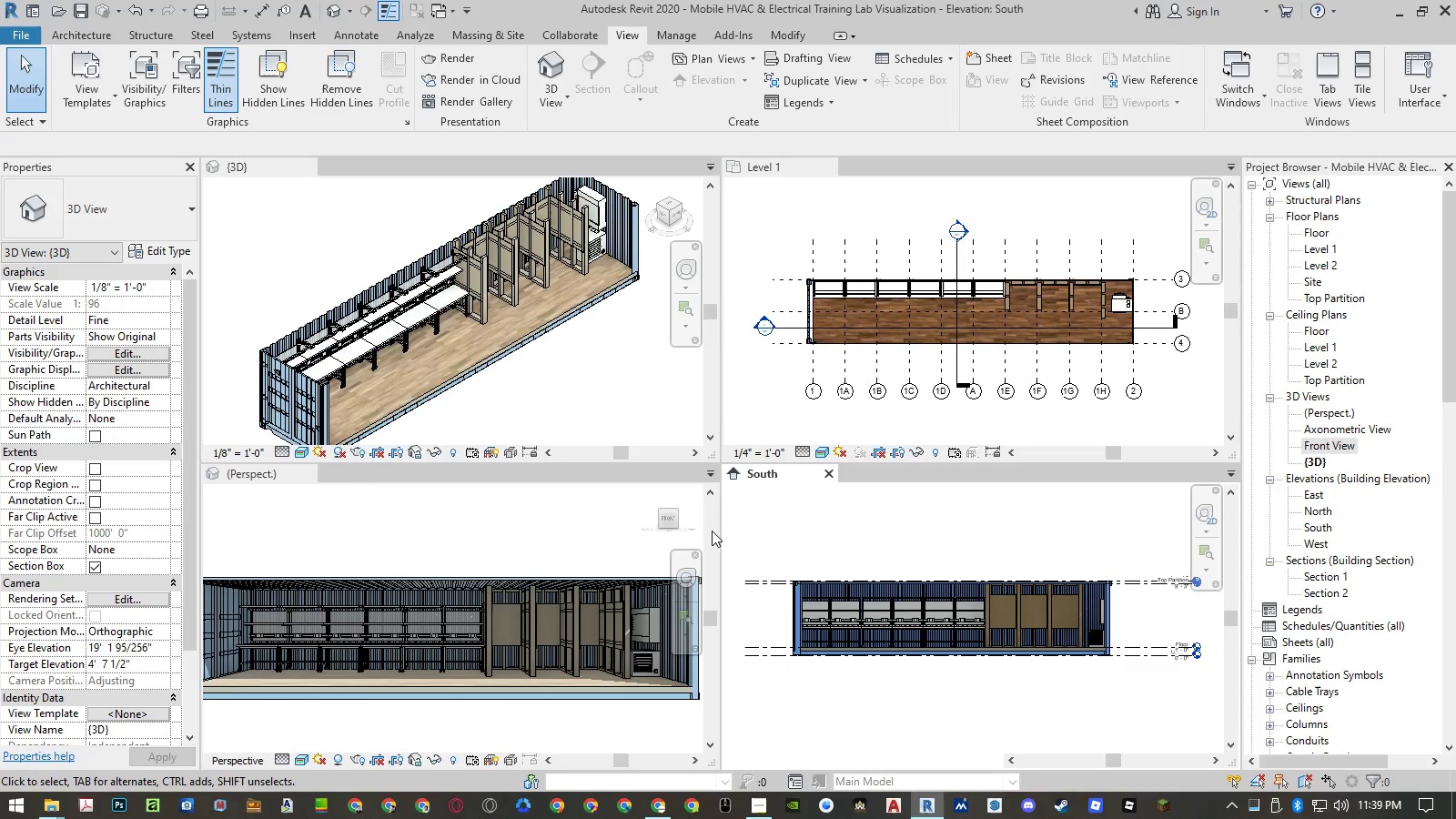 
double_click([583, 519])
 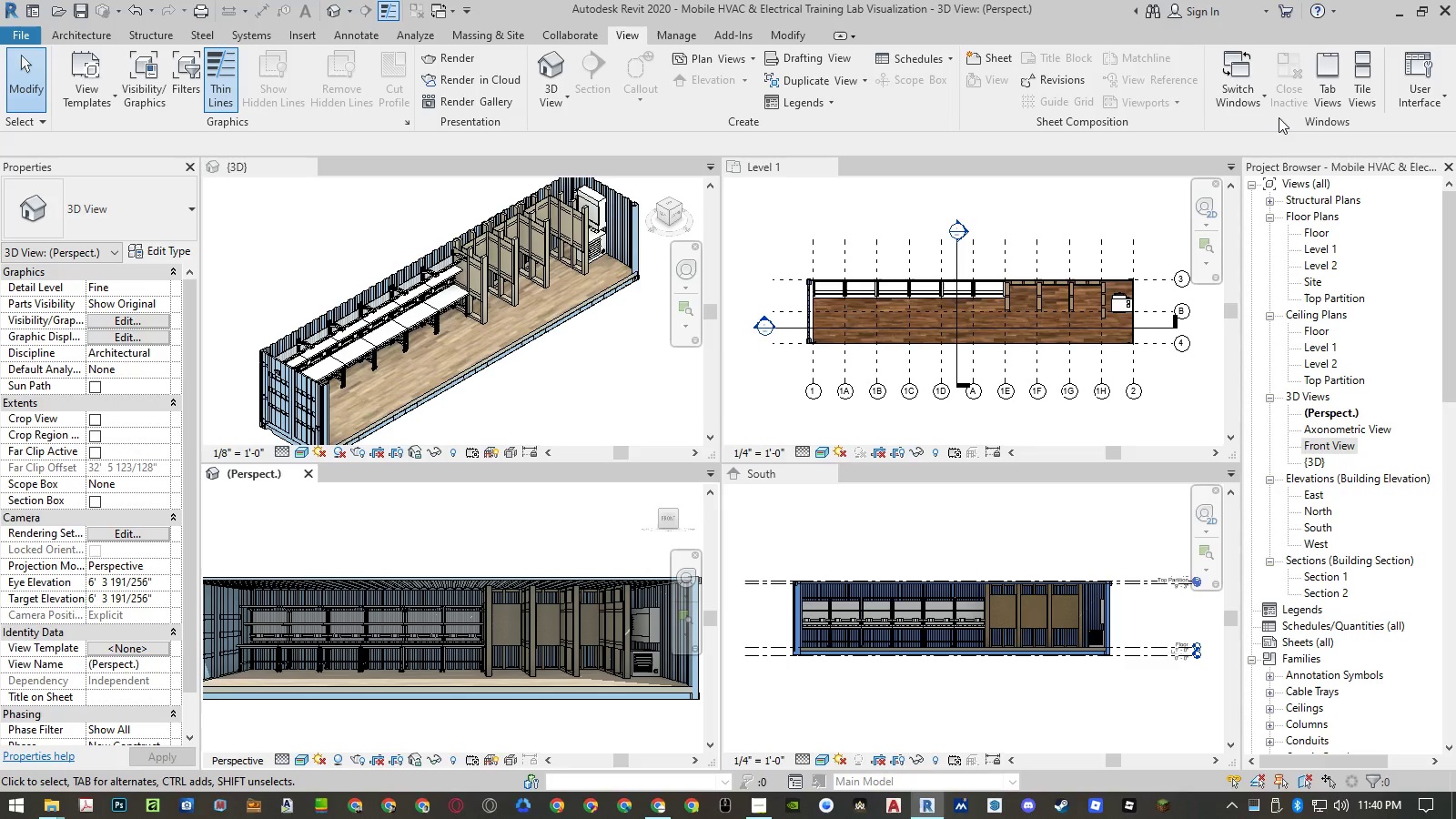 
left_click([1360, 100])
 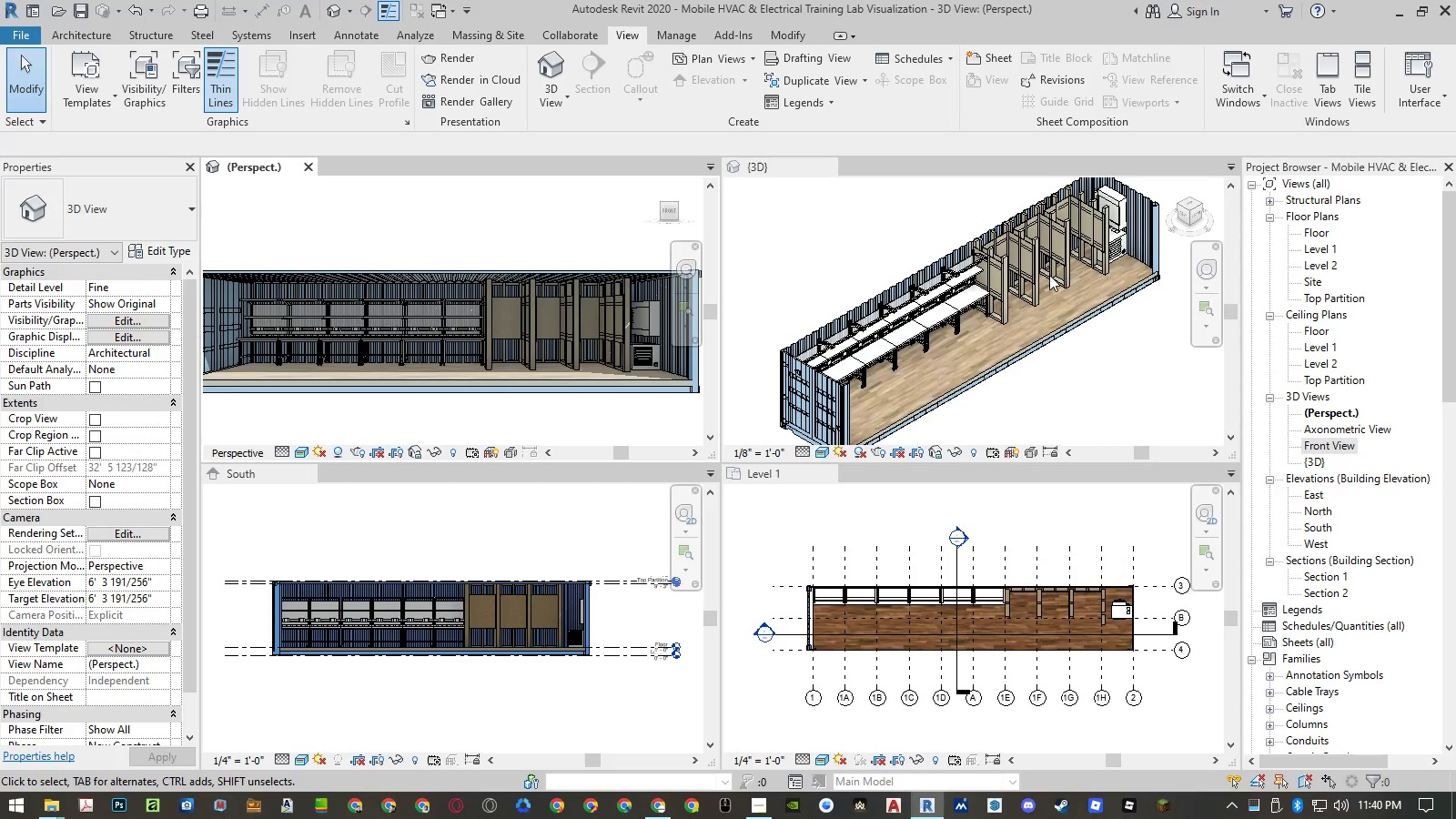 
hold_key(key=ControlLeft, duration=0.62)
 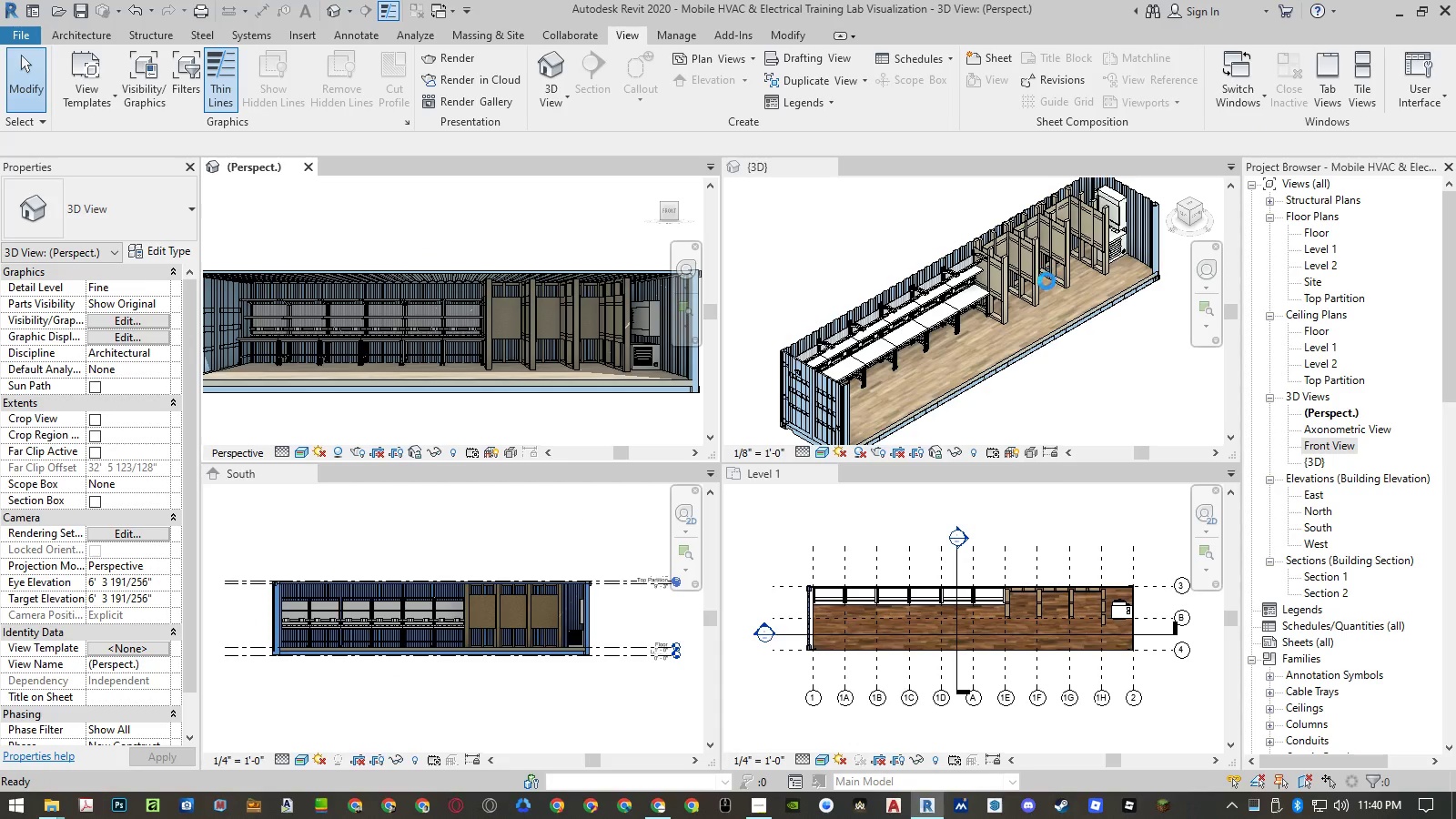 
key(S)
 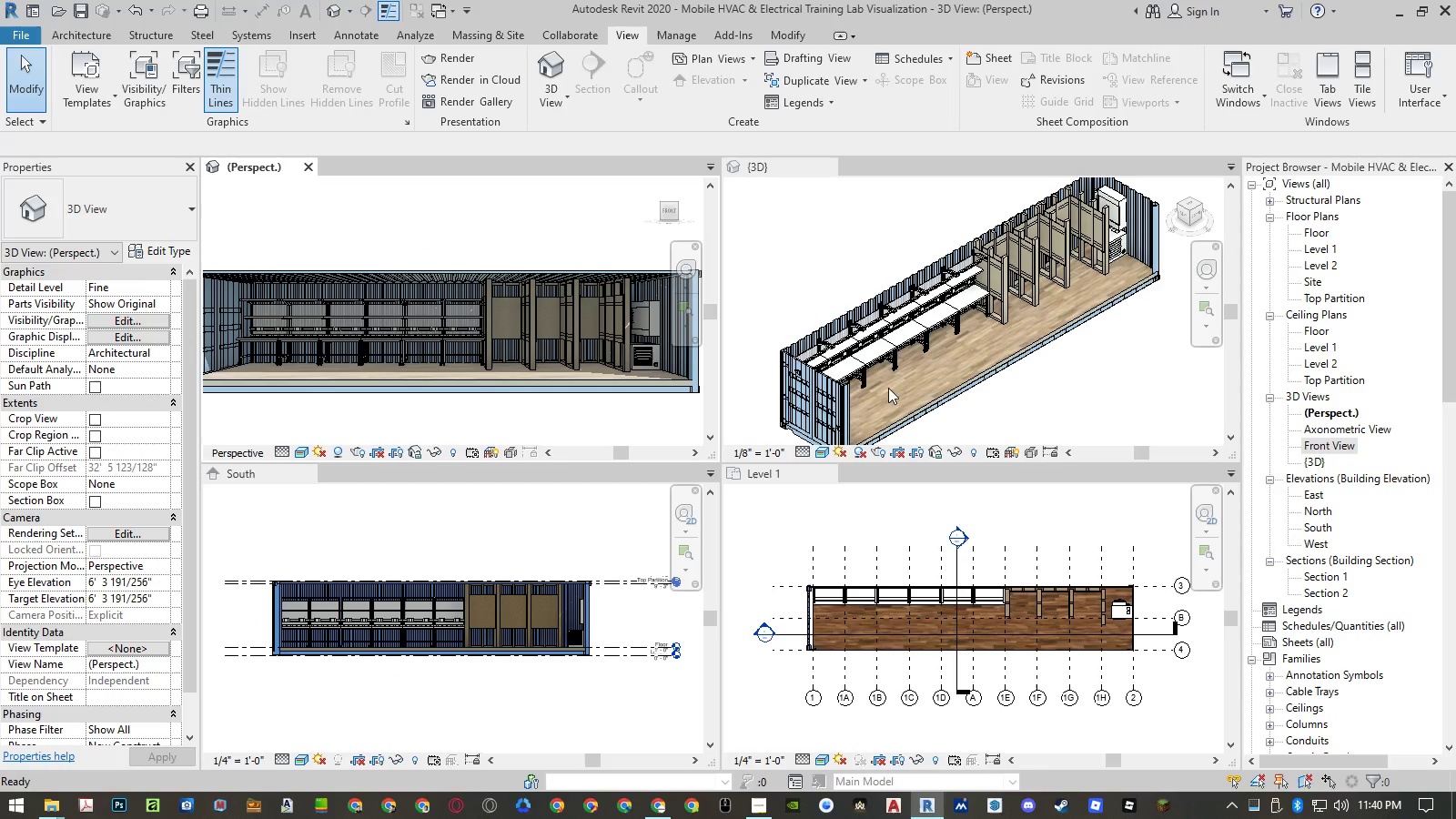 
left_click([663, 804])
 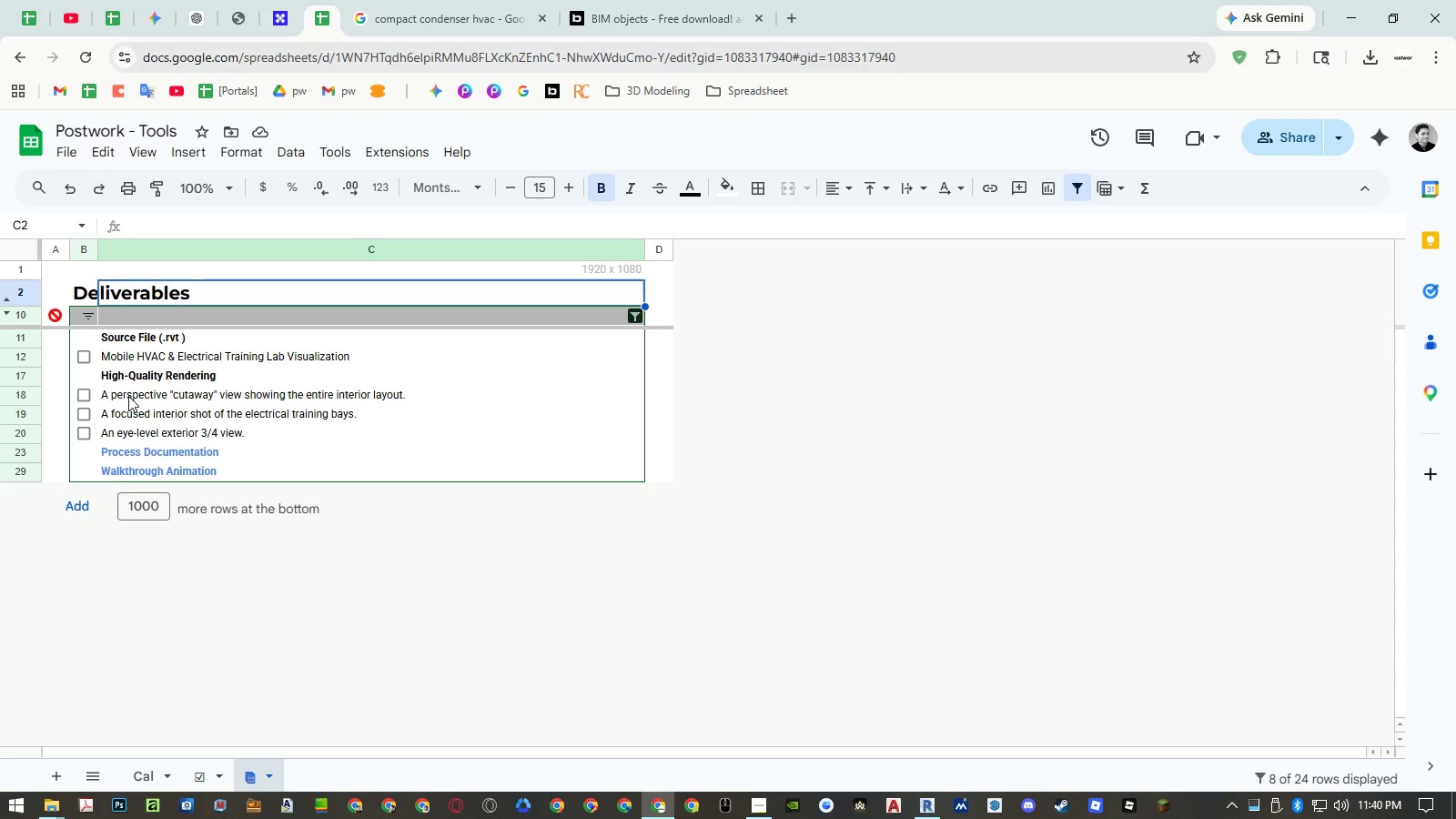 
left_click([139, 430])
 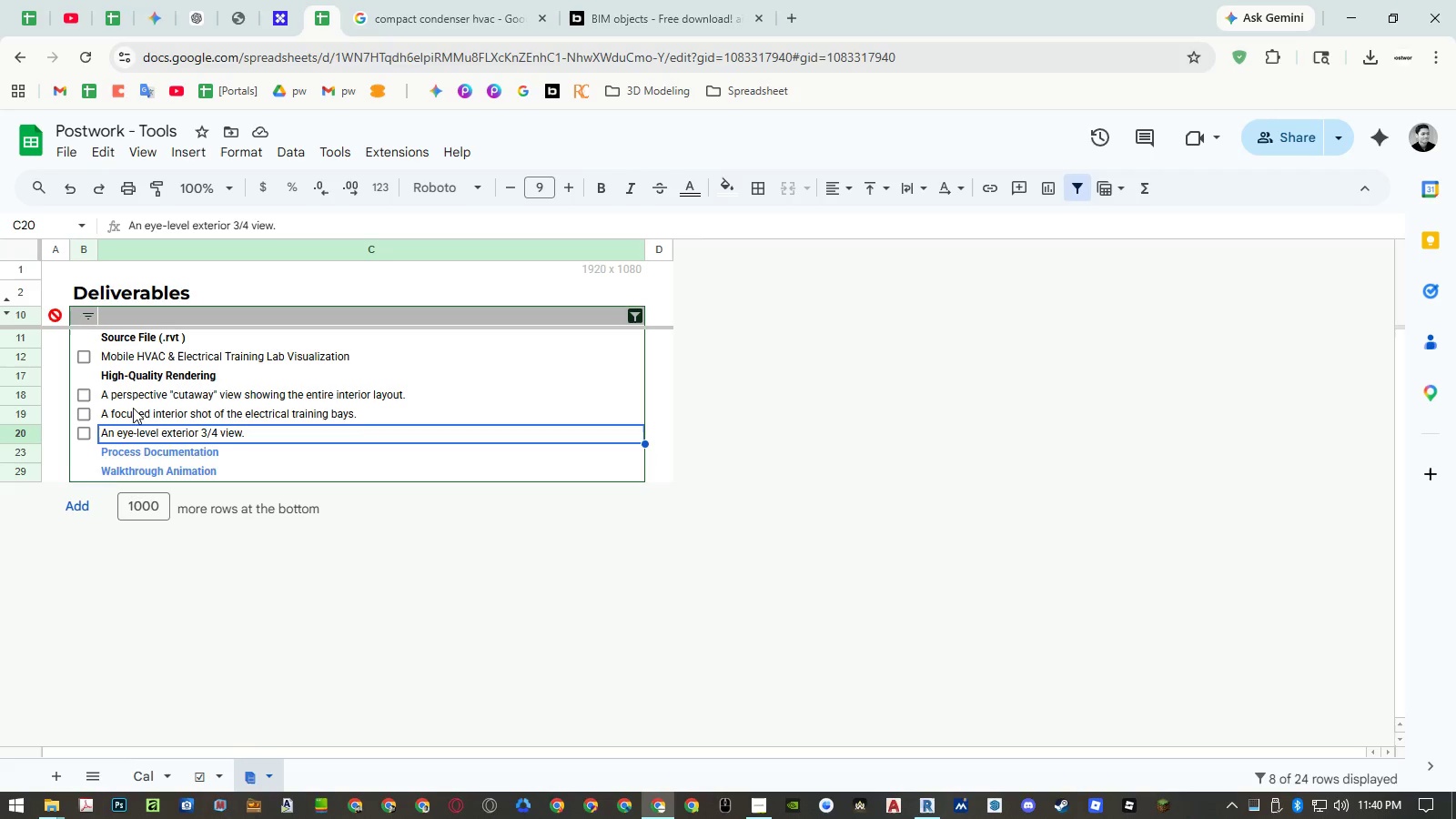 
left_click([129, 398])
 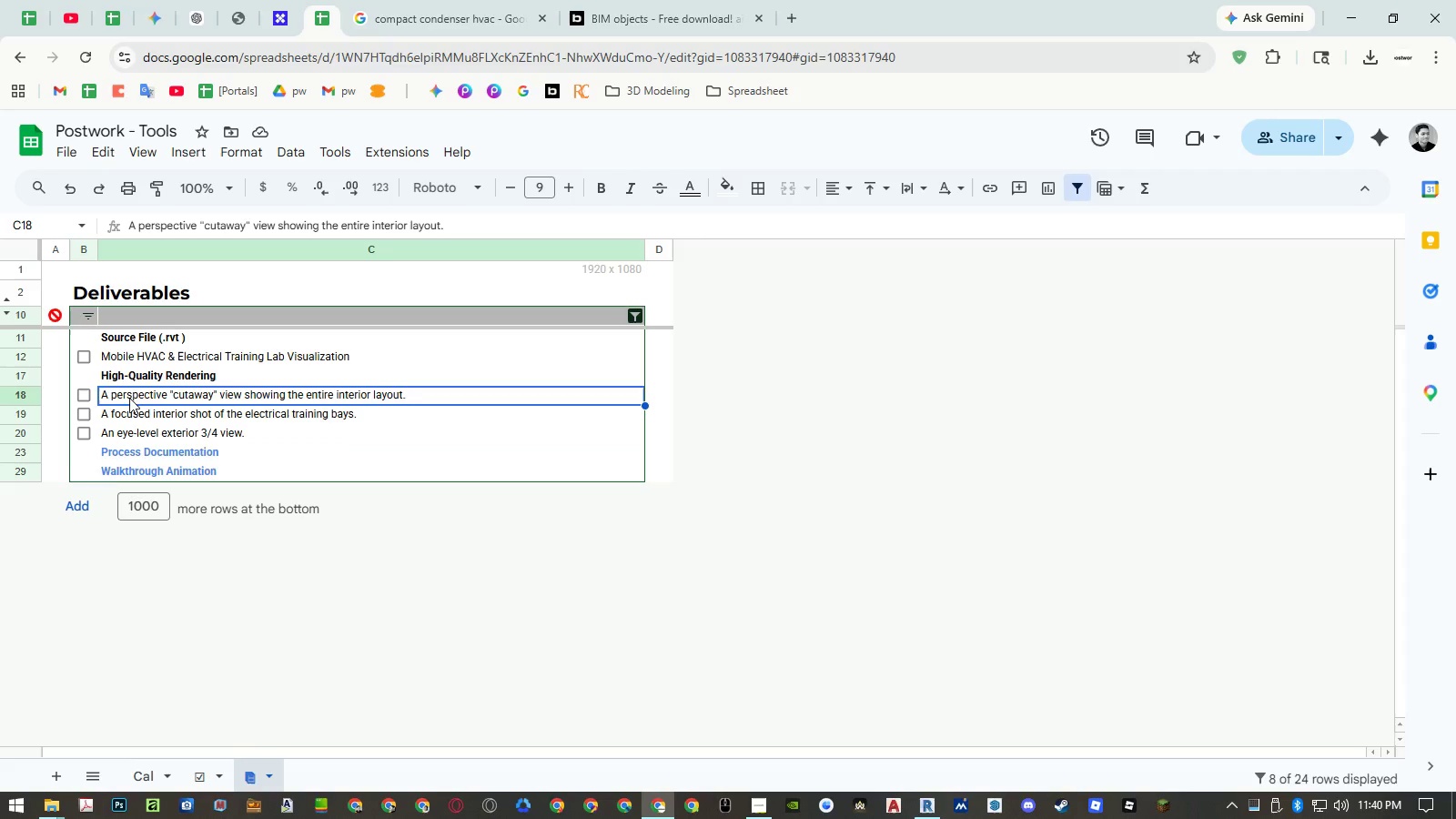 
left_click([127, 429])
 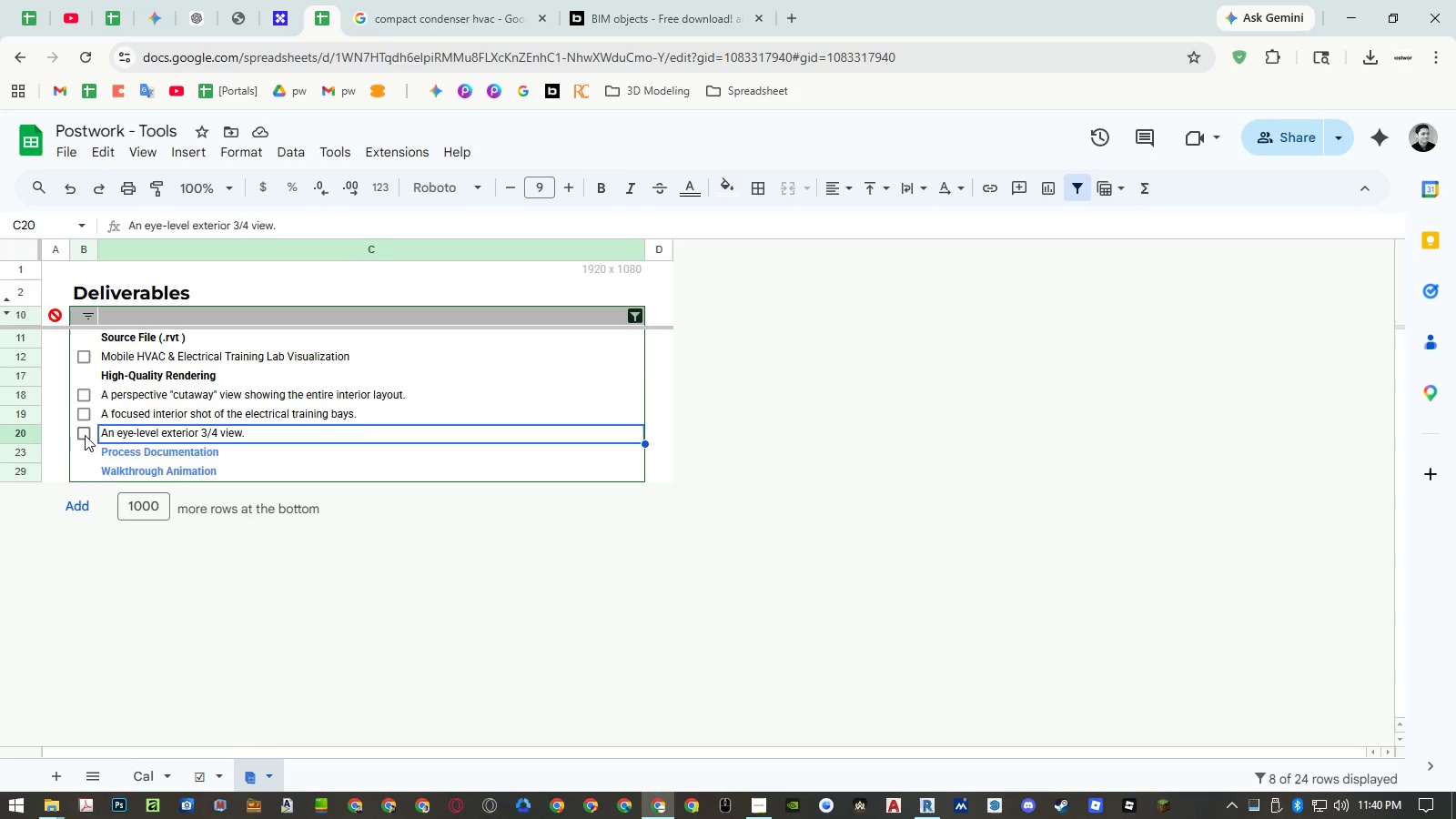 
left_click([83, 435])
 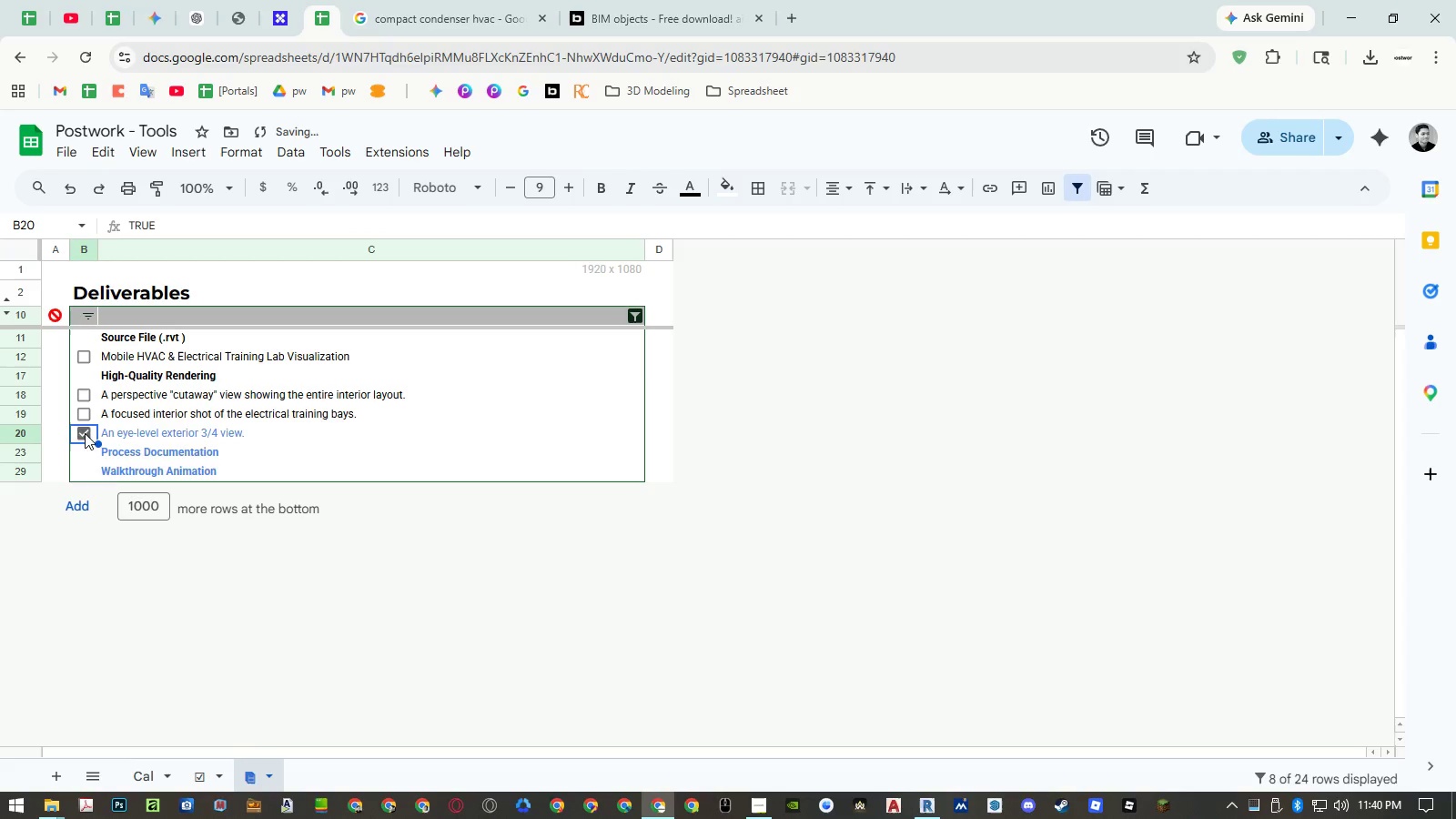 
double_click([137, 416])
 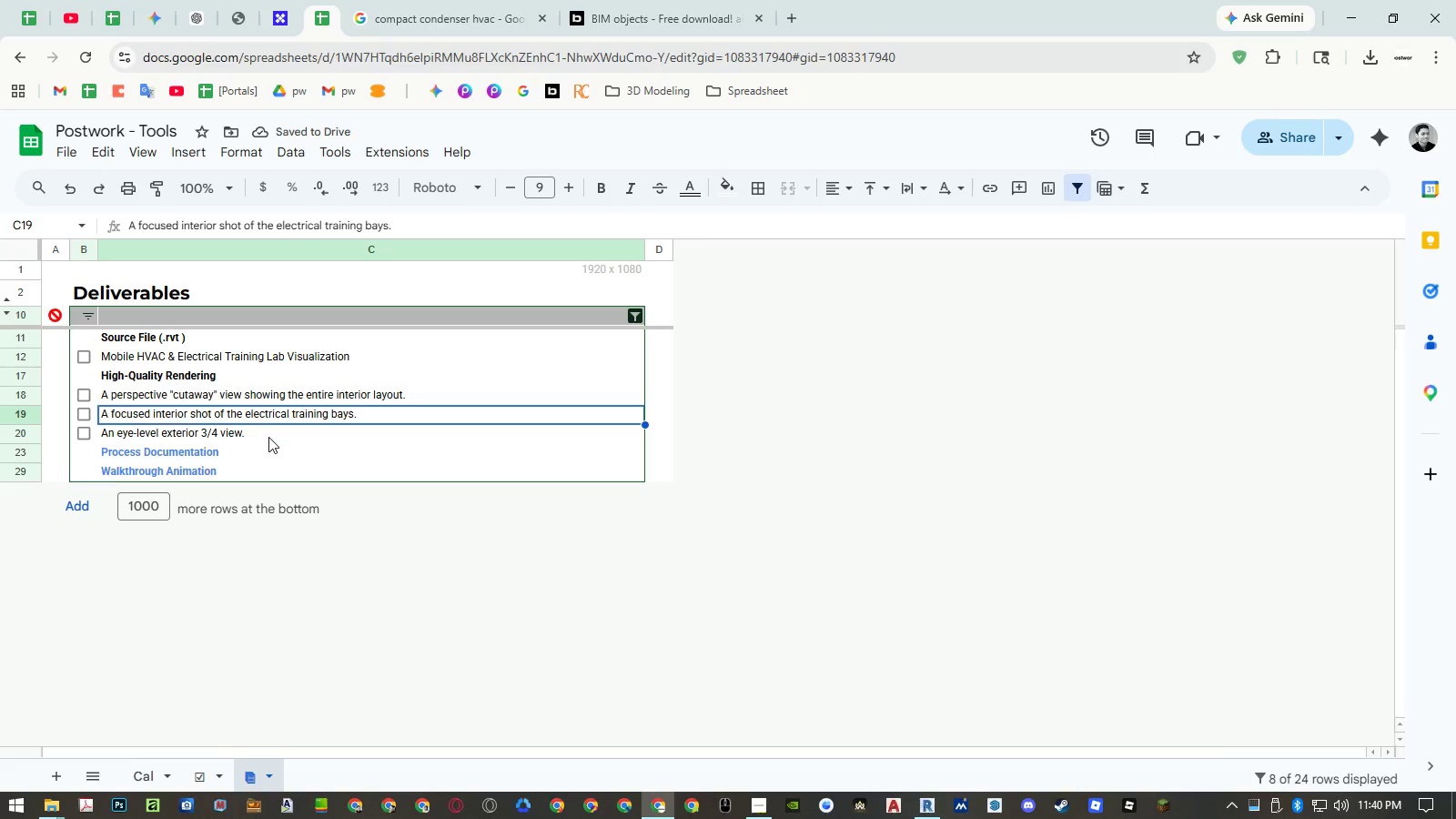 
wait(6.25)
 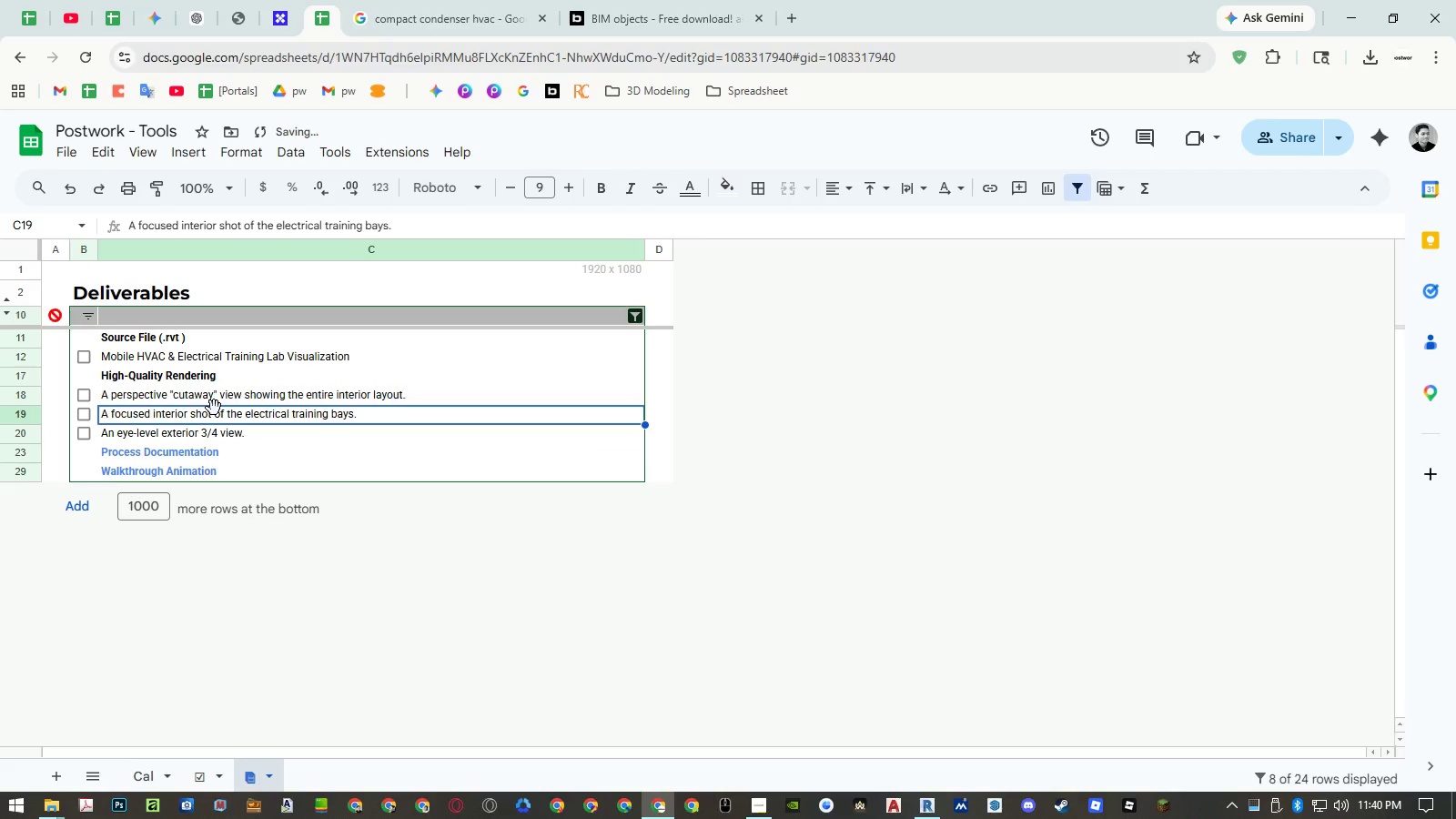 
left_click([262, 399])
 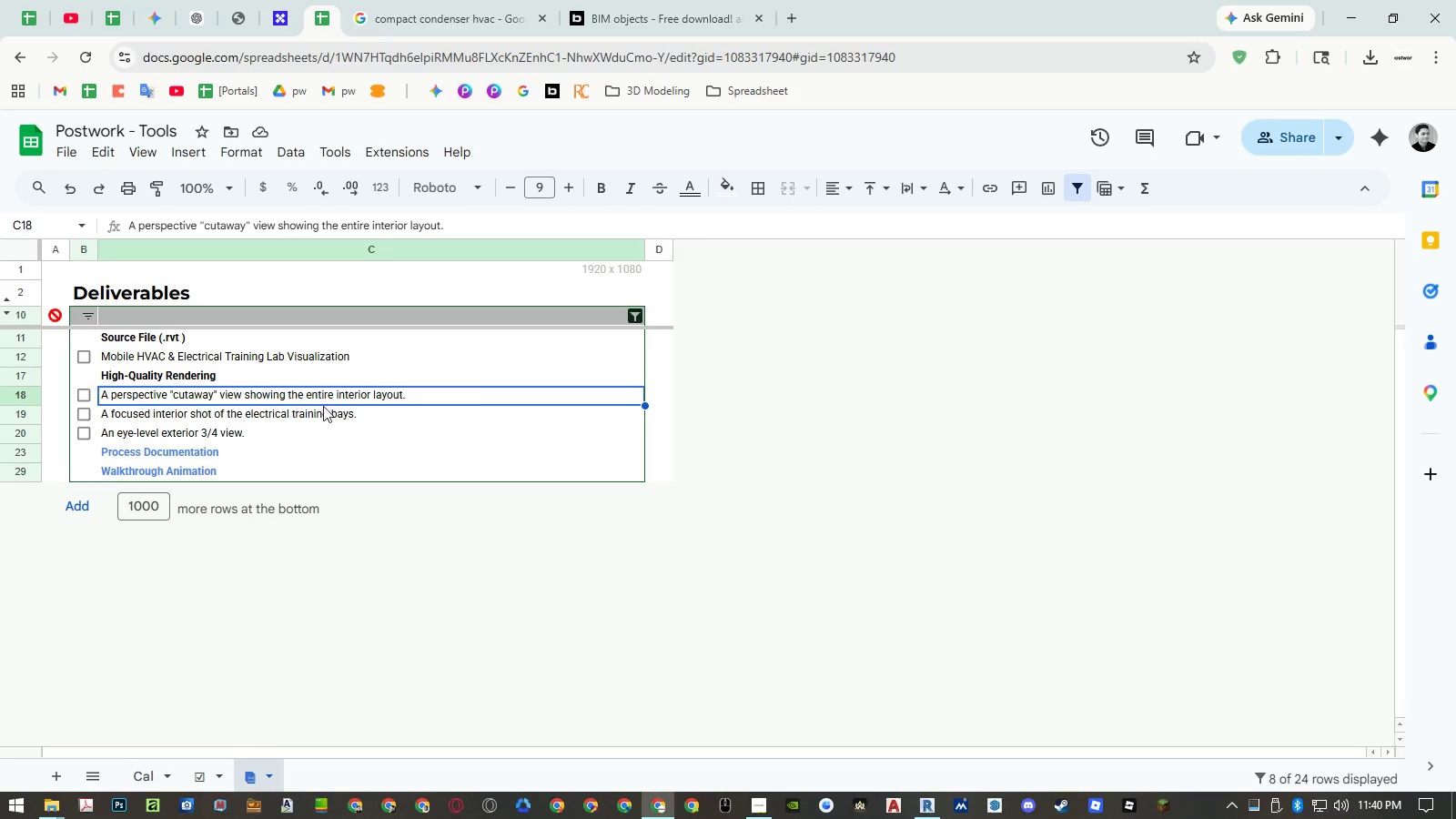 
wait(8.83)
 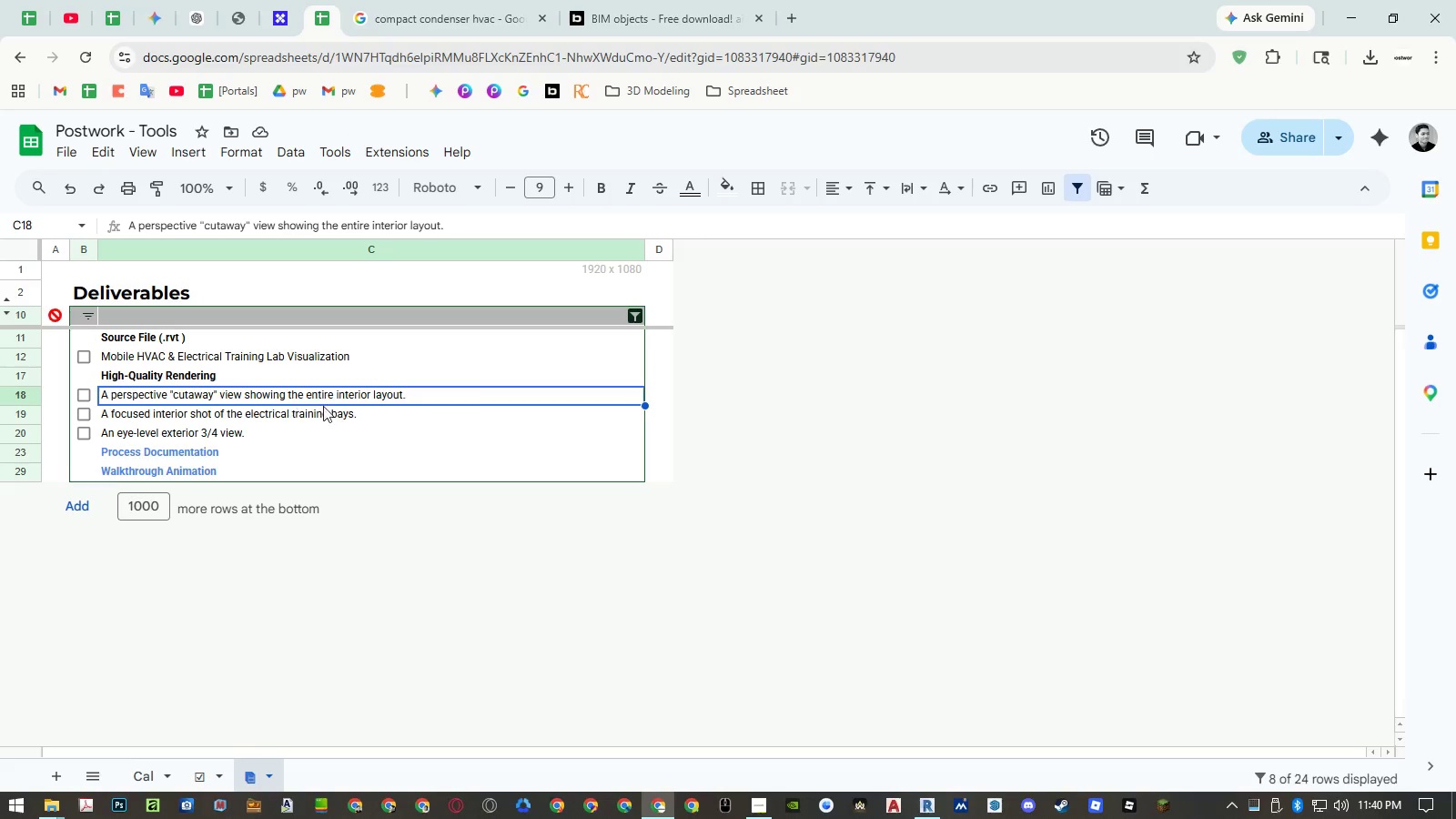 
left_click([928, 808])
 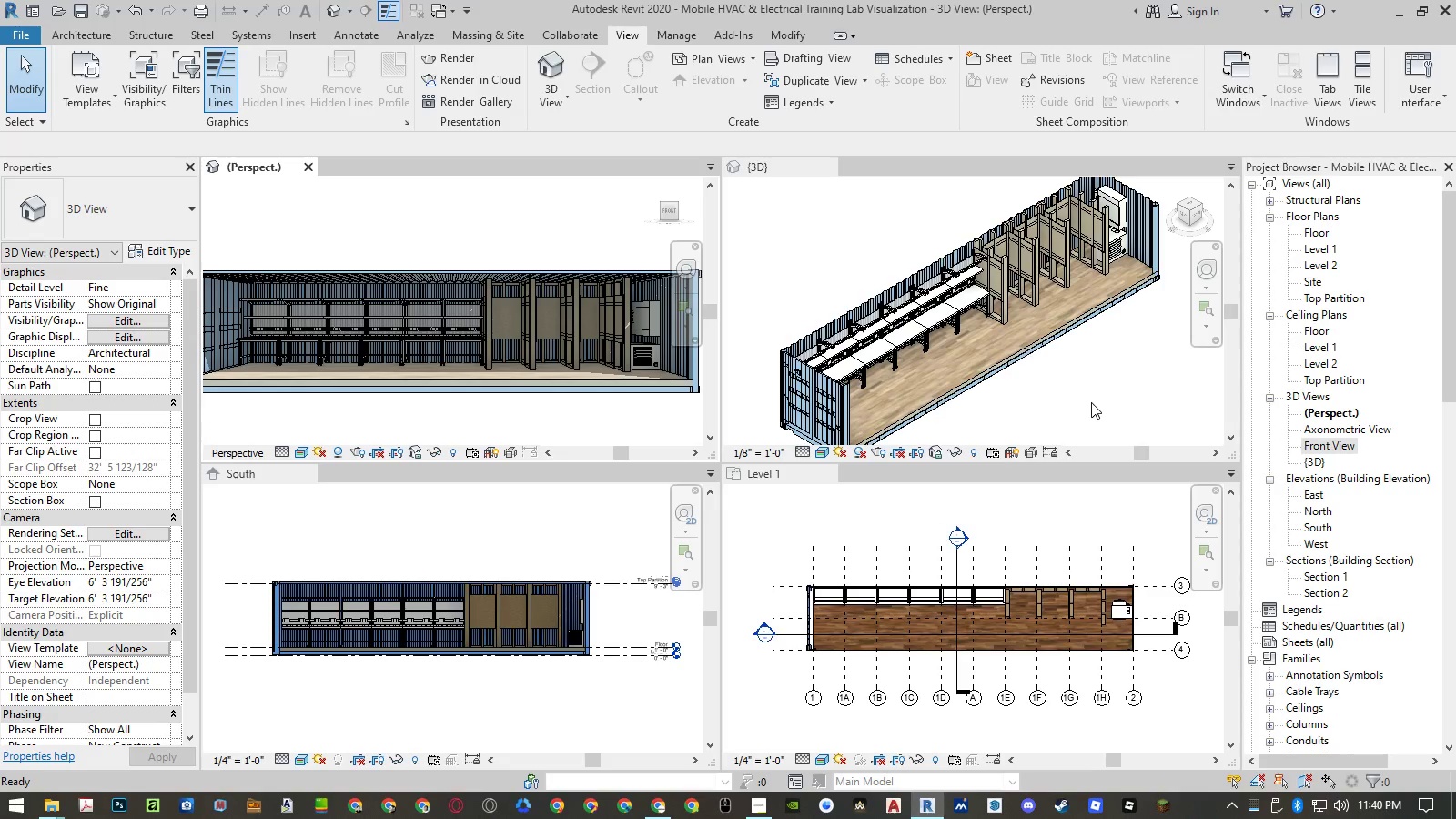 
wait(6.17)
 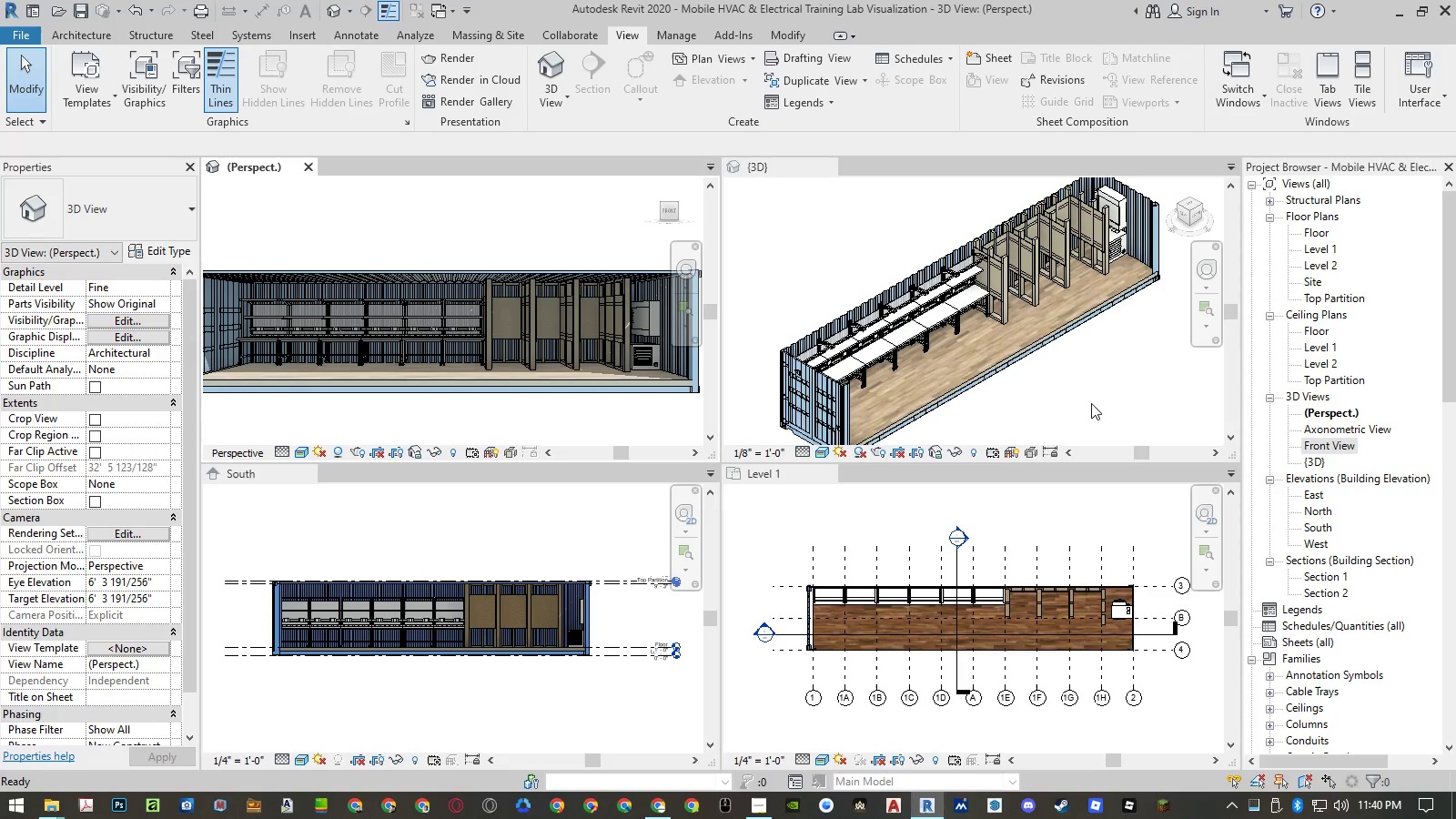 
left_click([1091, 402])
 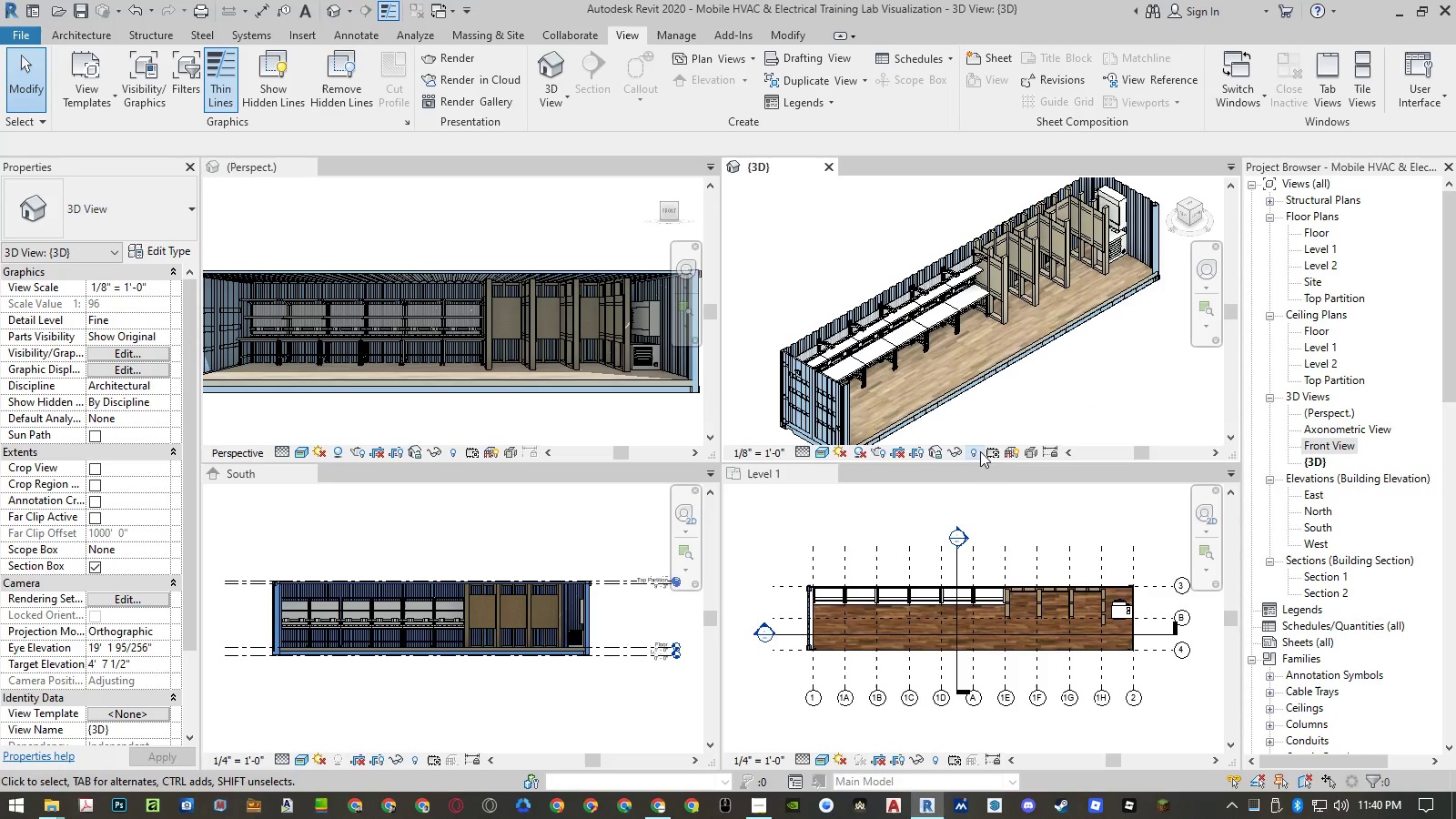 
left_click([975, 452])
 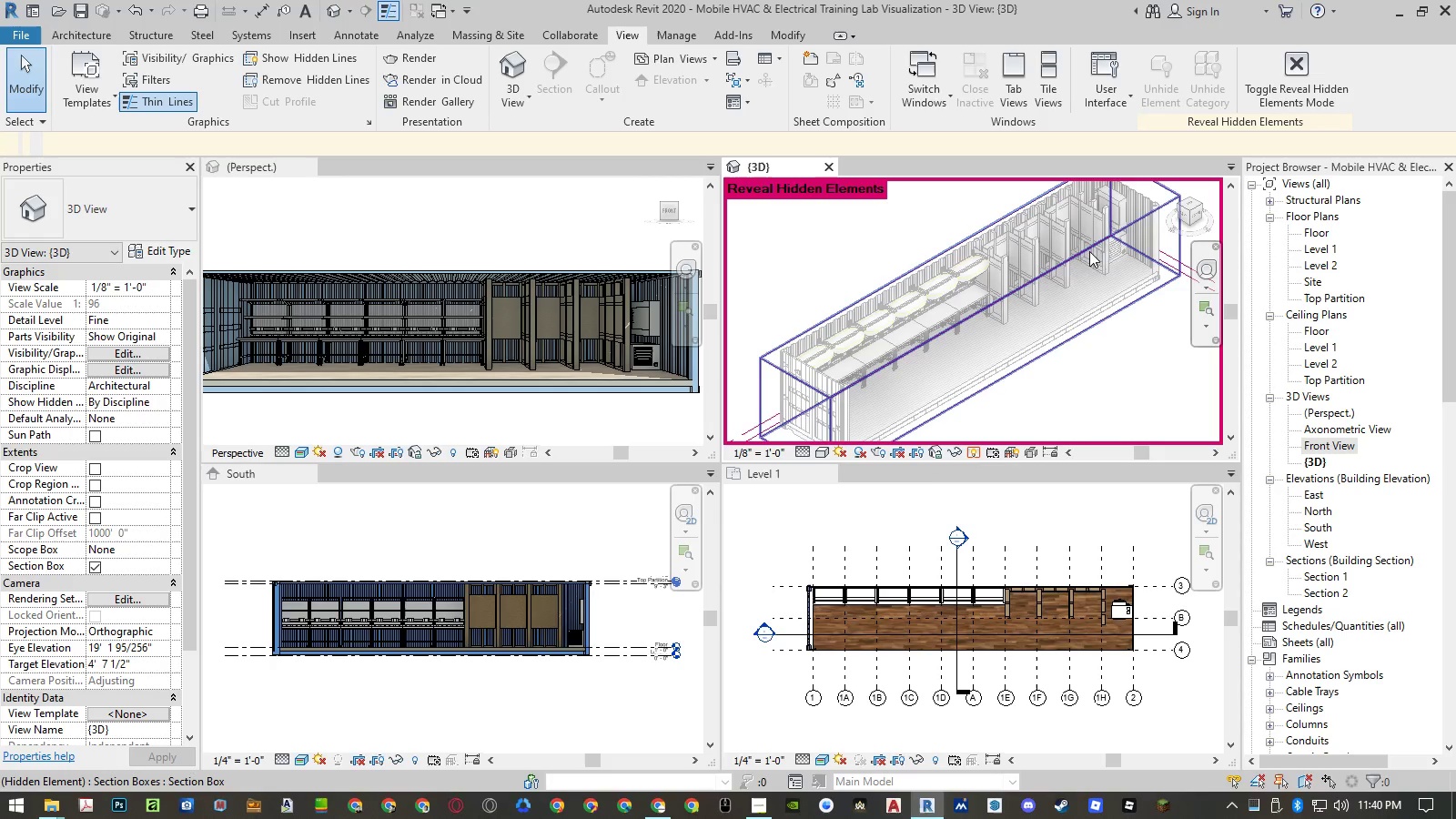 
left_click([1095, 247])
 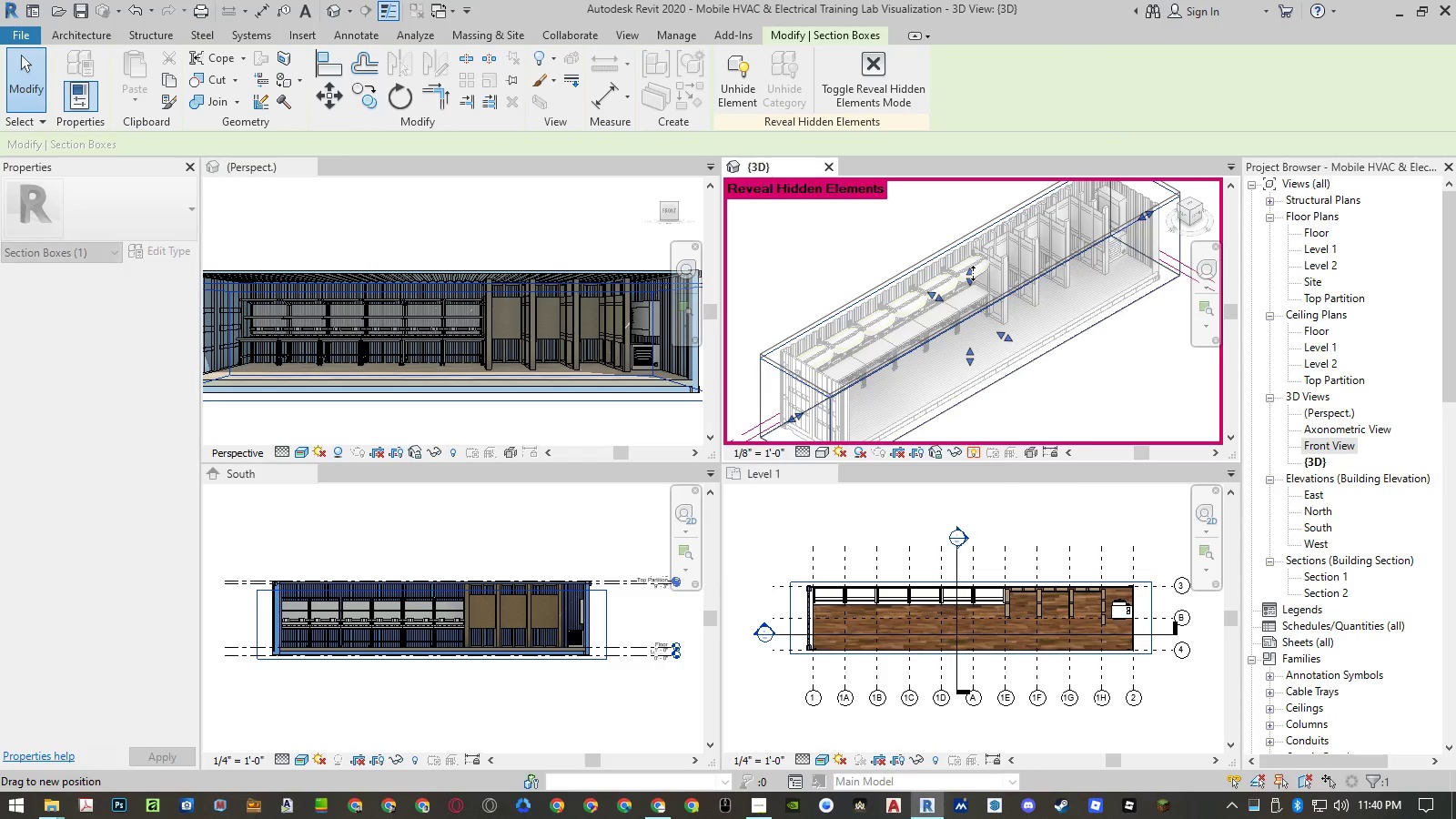 
left_click([973, 273])
 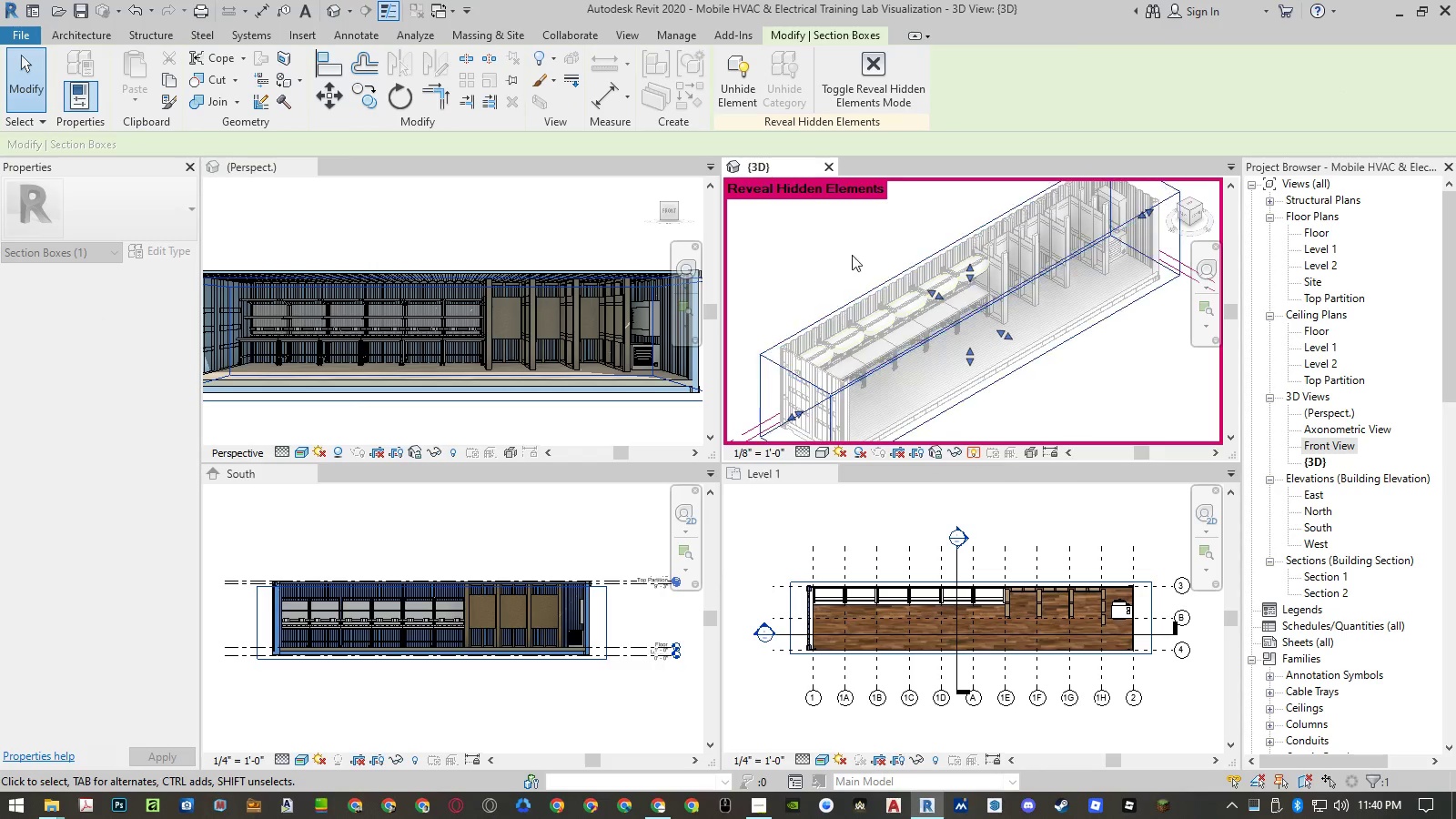 
left_click([847, 244])
 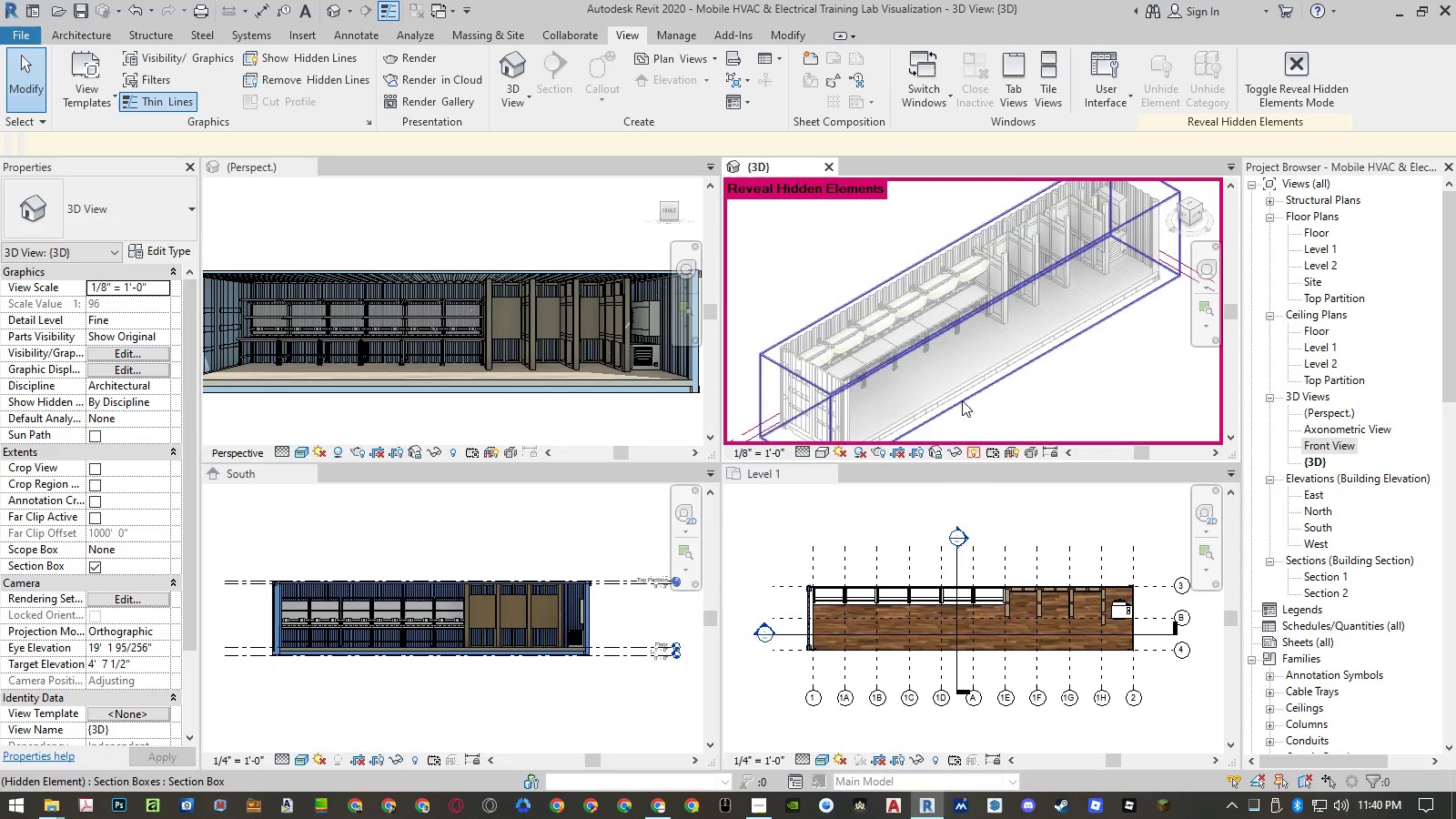 
left_click([973, 452])
 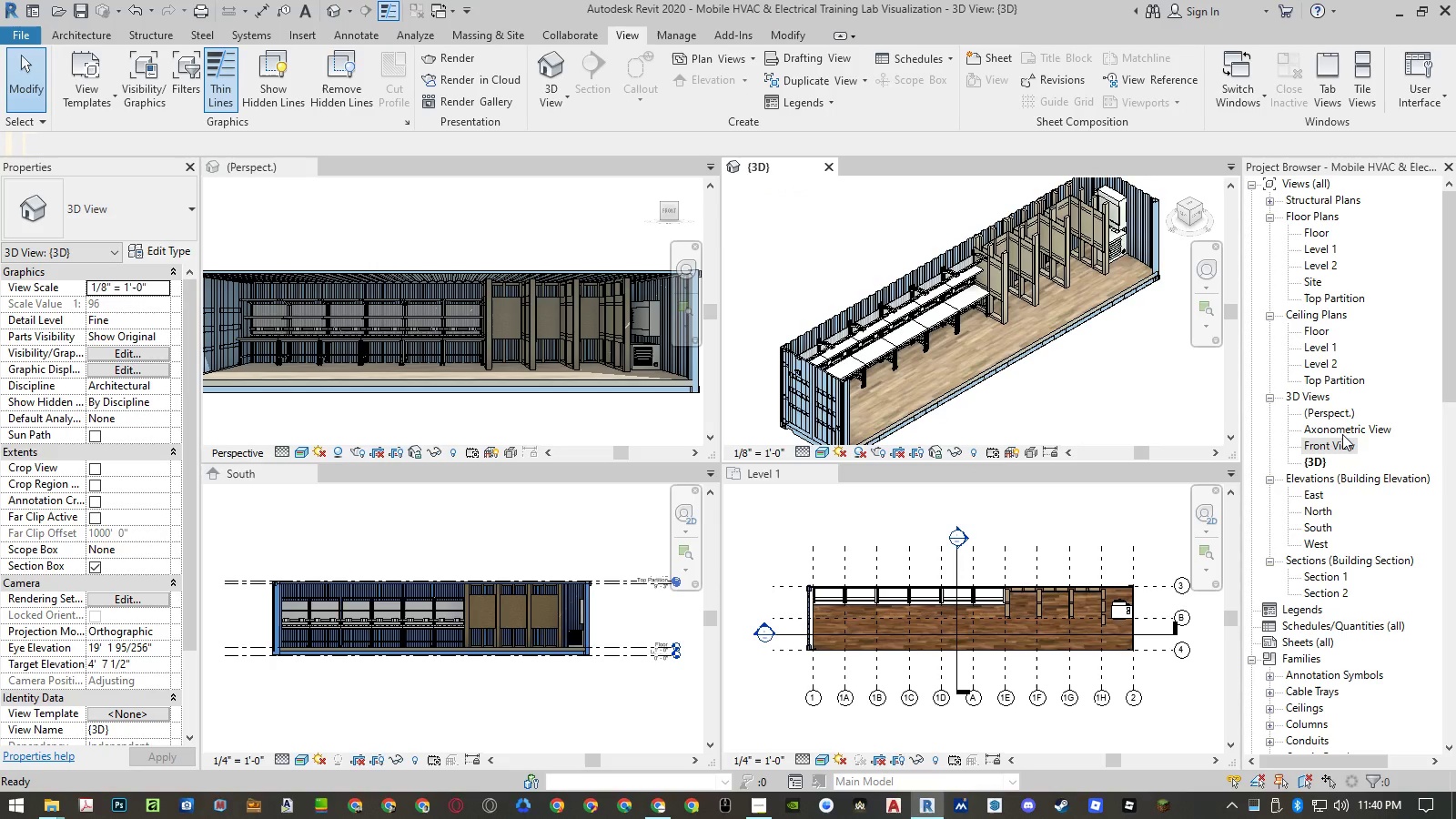 
double_click([1343, 434])
 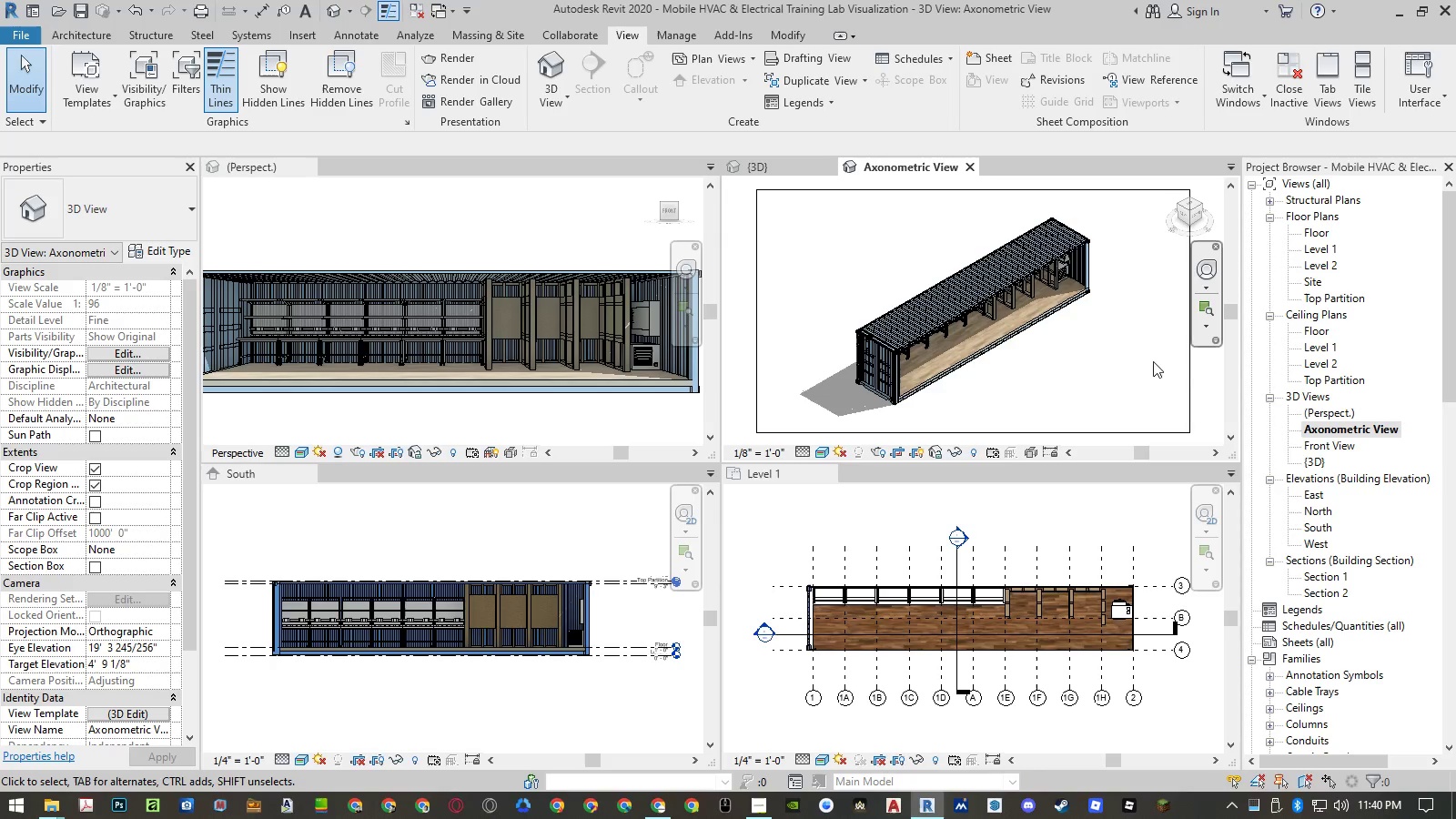 
left_click([1114, 347])
 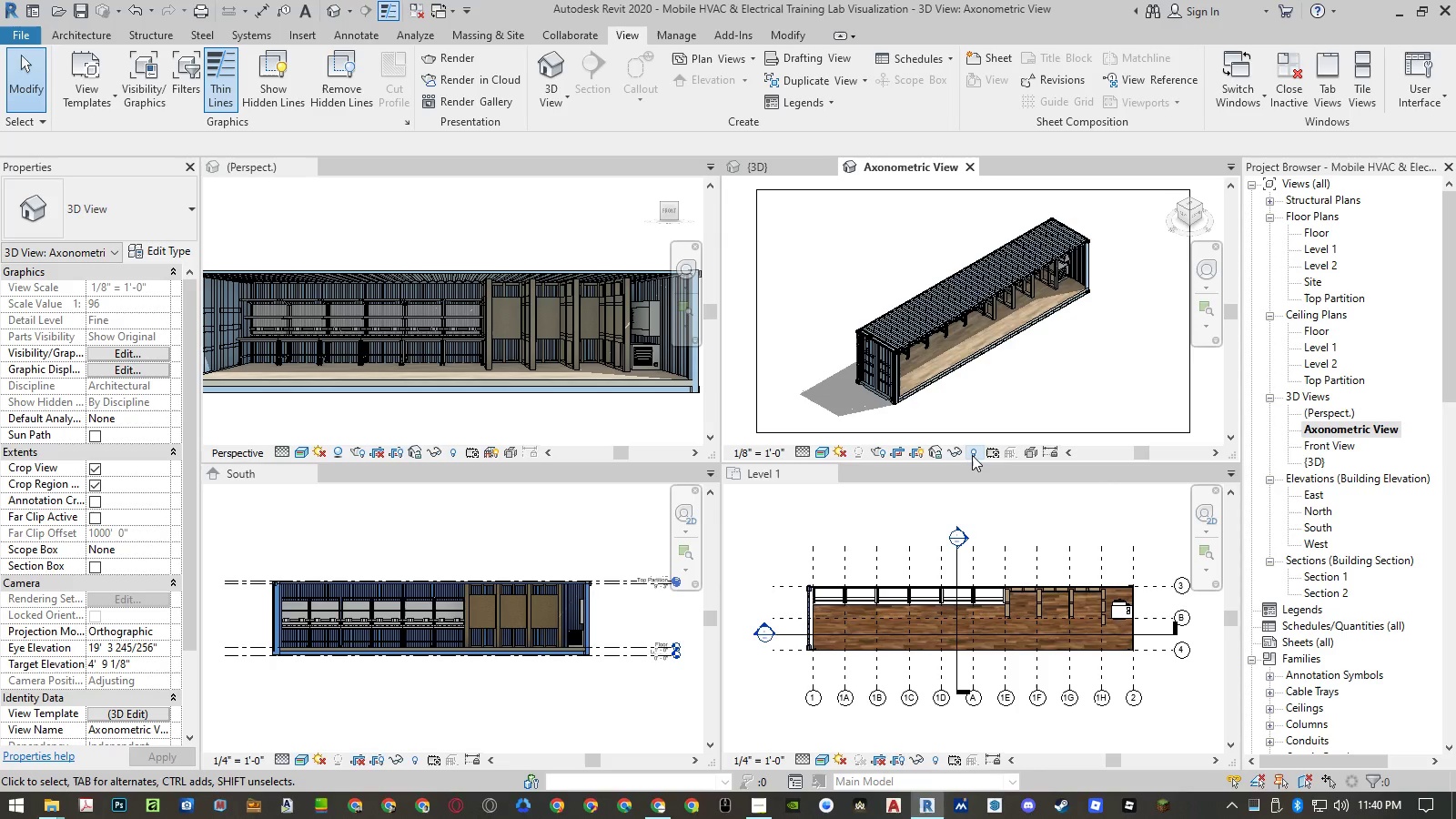 
left_click([973, 455])
 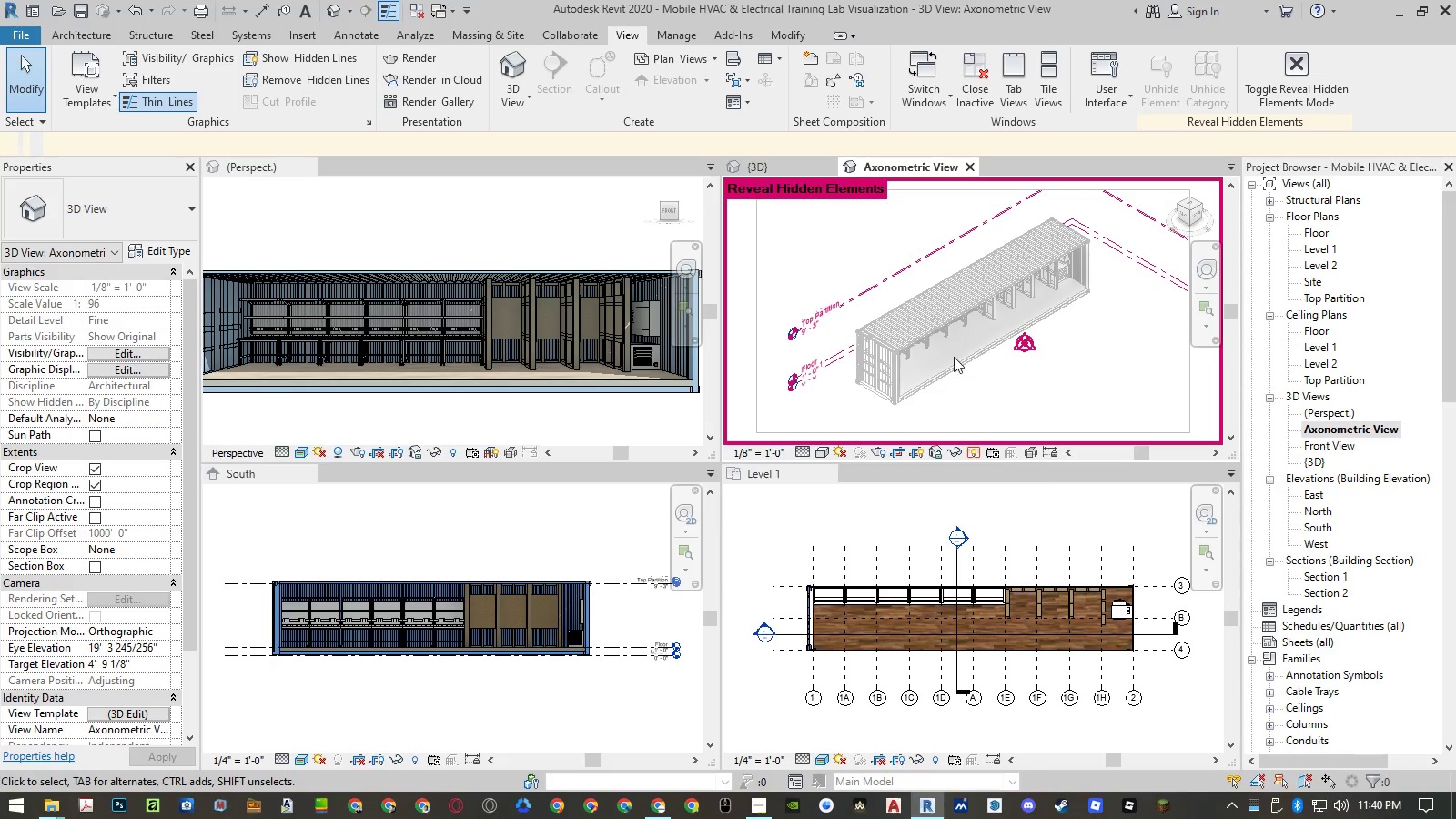 
left_click([94, 565])
 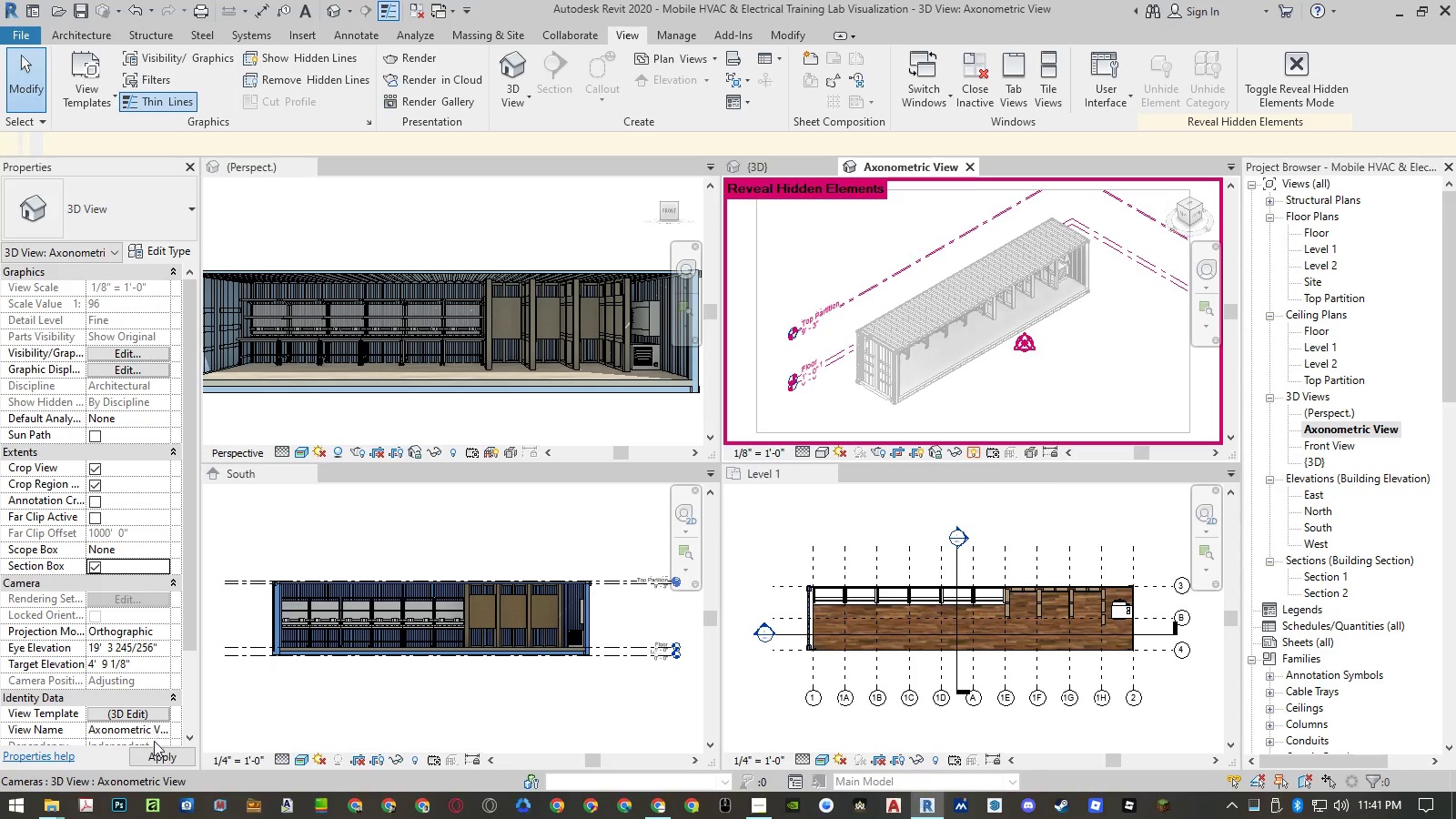 
left_click([157, 755])
 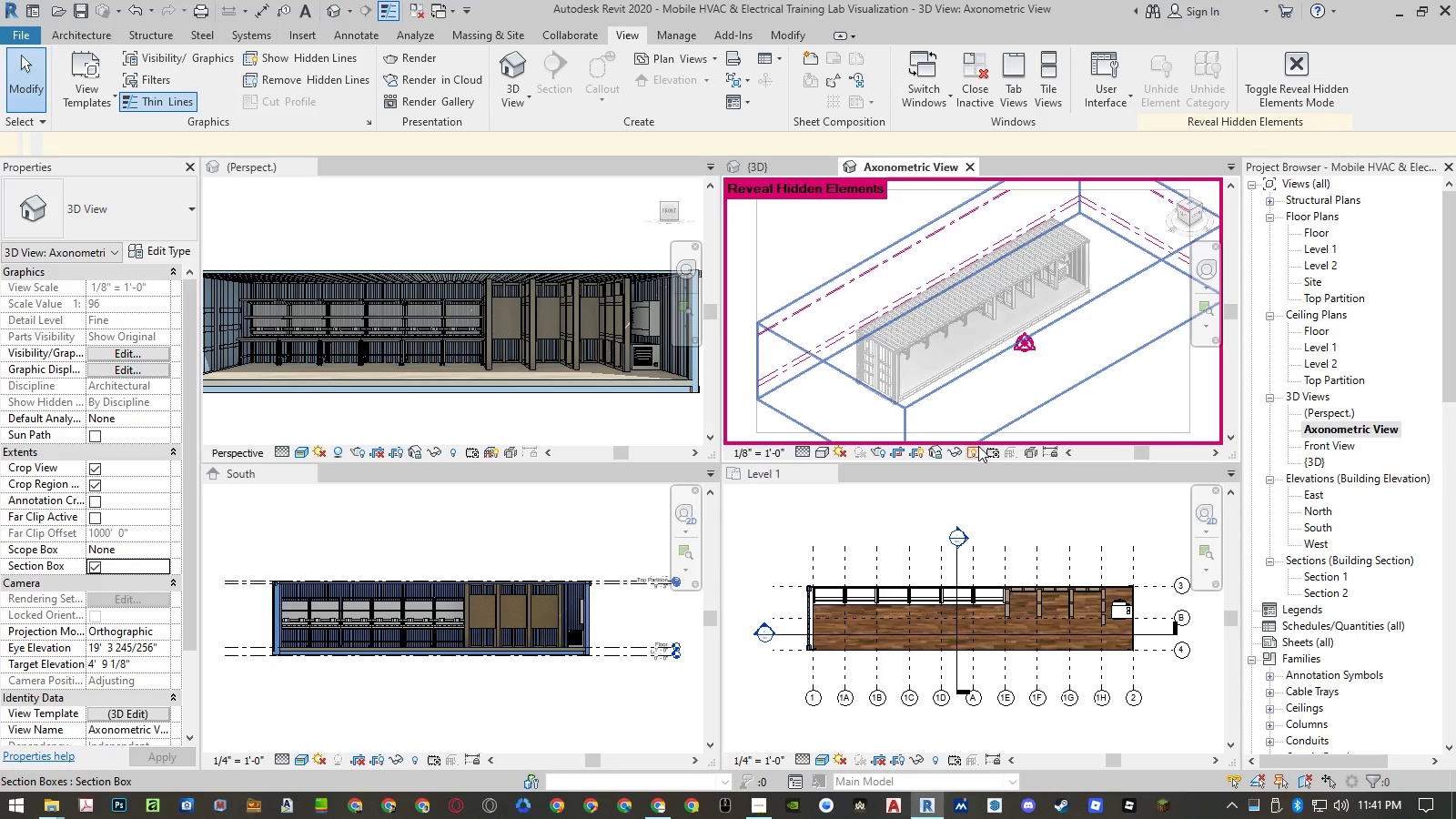 
wait(5.11)
 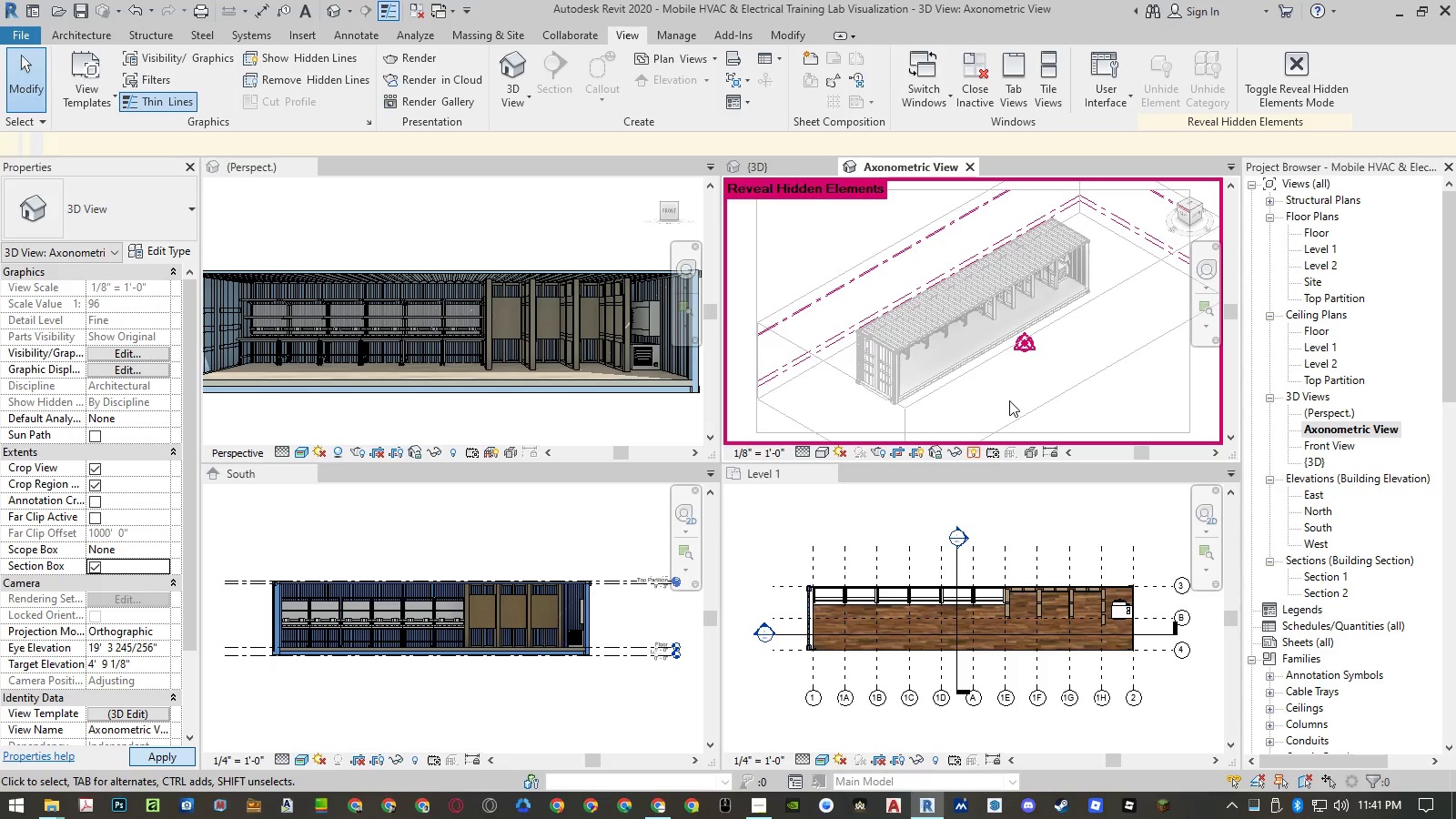 
left_click([972, 455])
 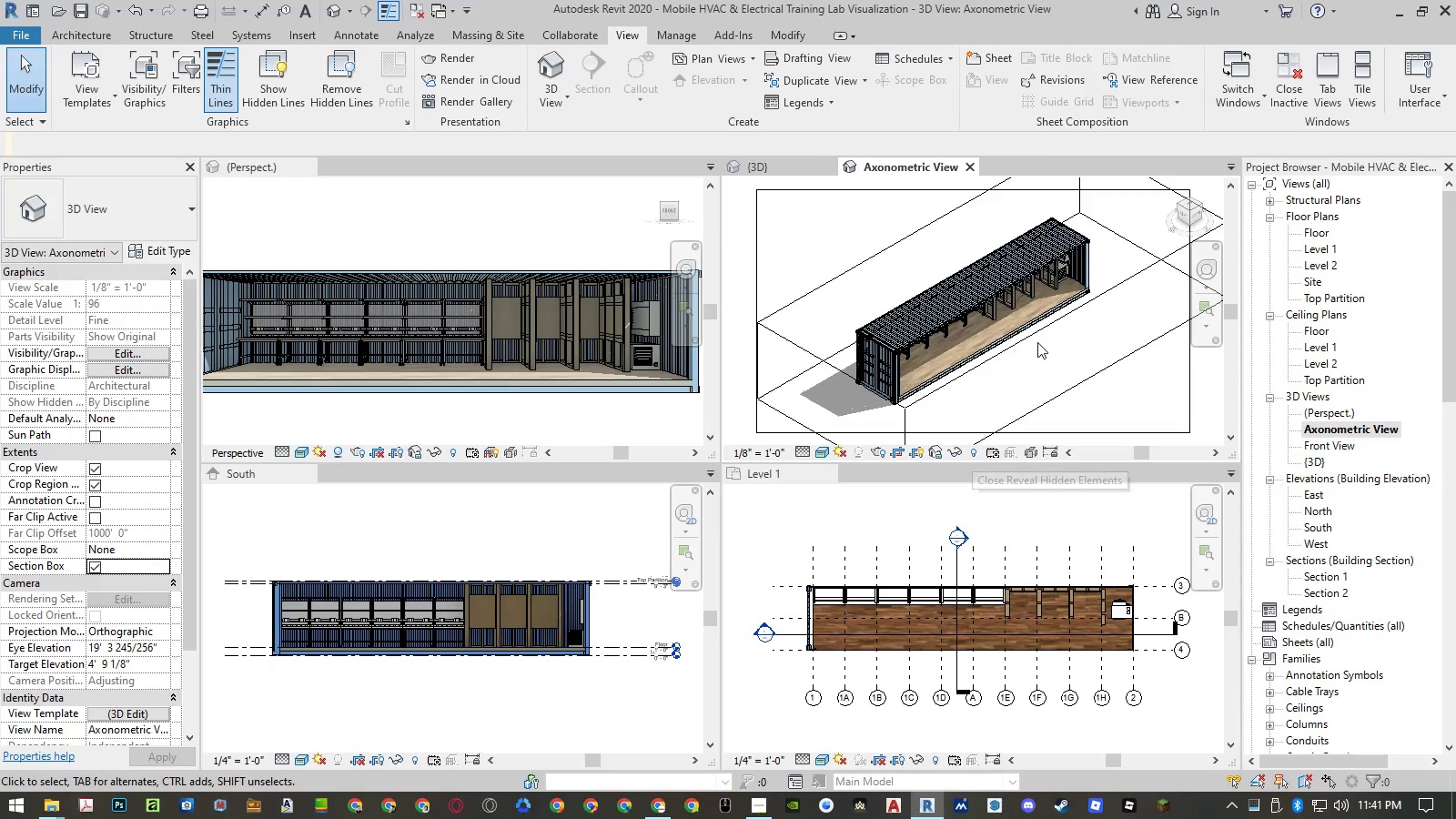 
left_click([1035, 333])
 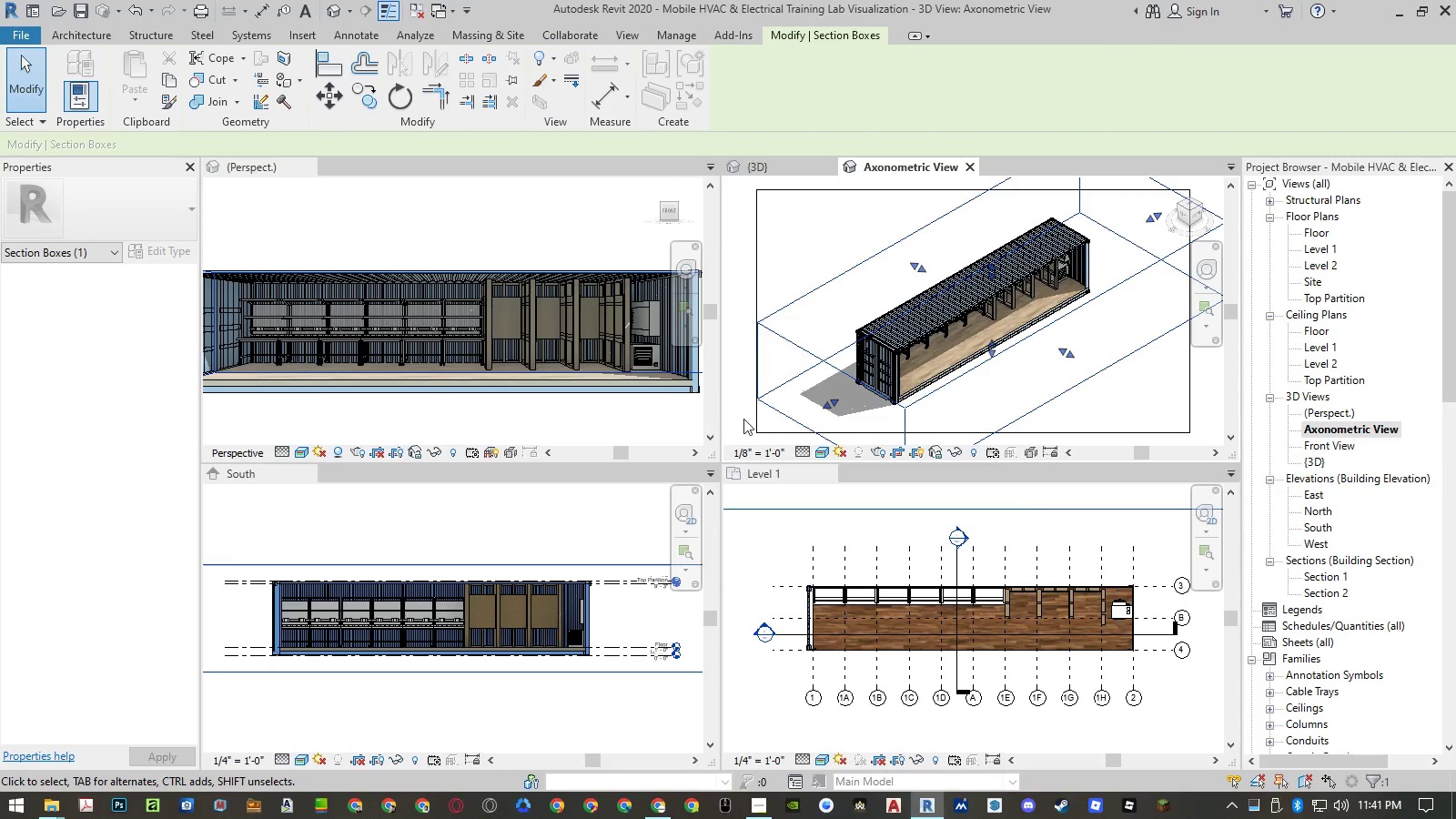 
double_click([742, 399])
 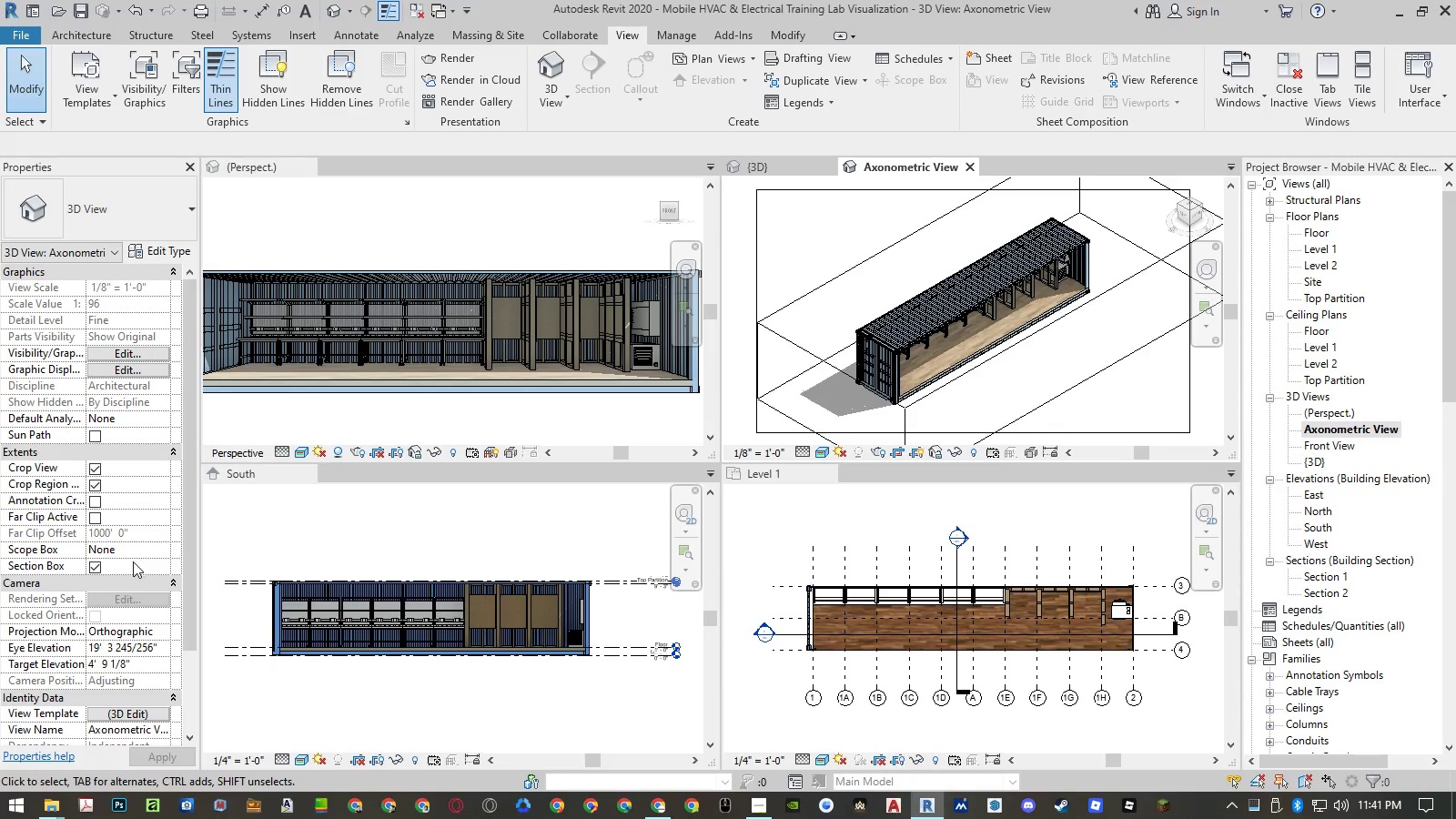 
left_click([103, 563])
 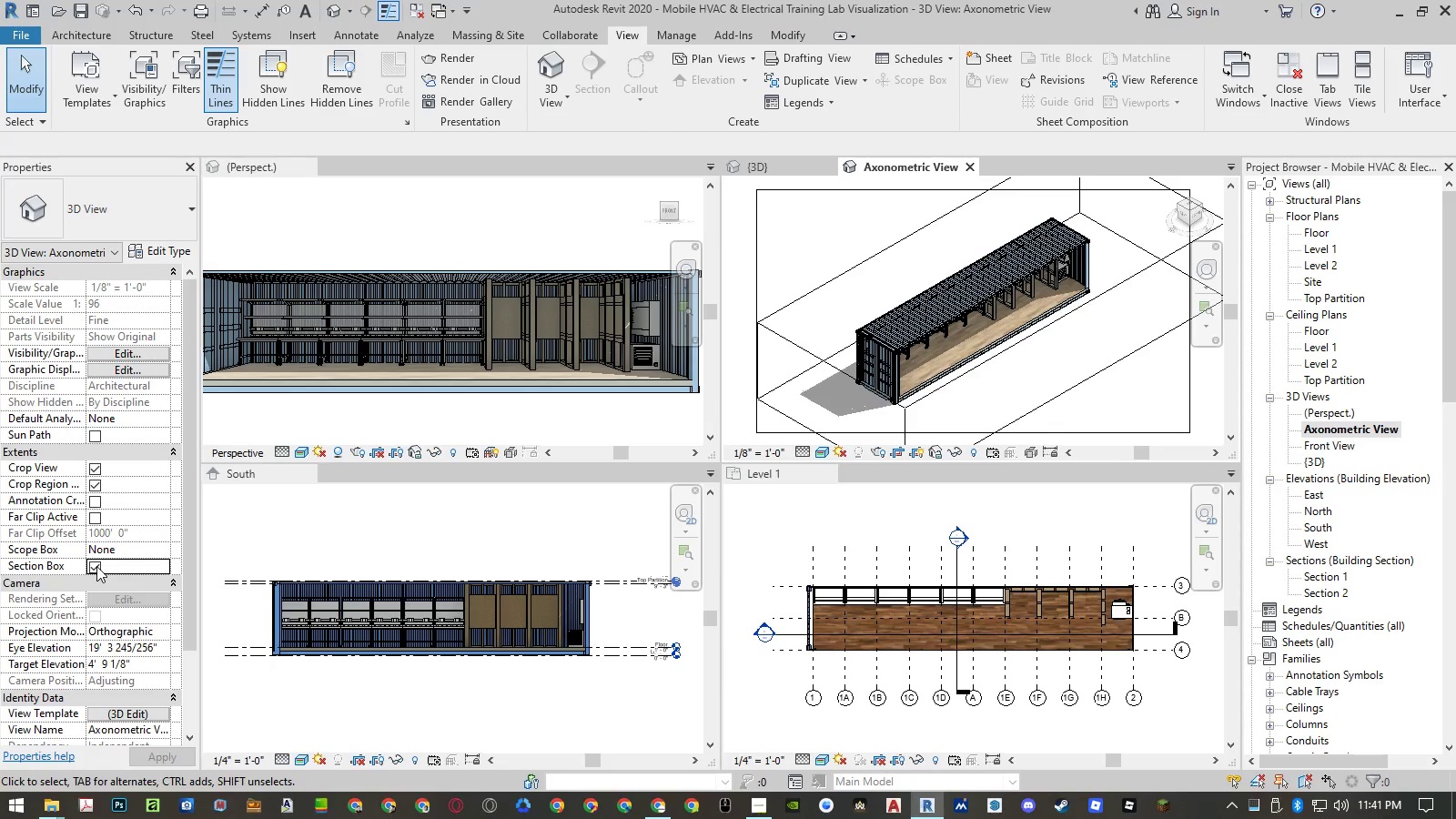 
left_click([96, 566])
 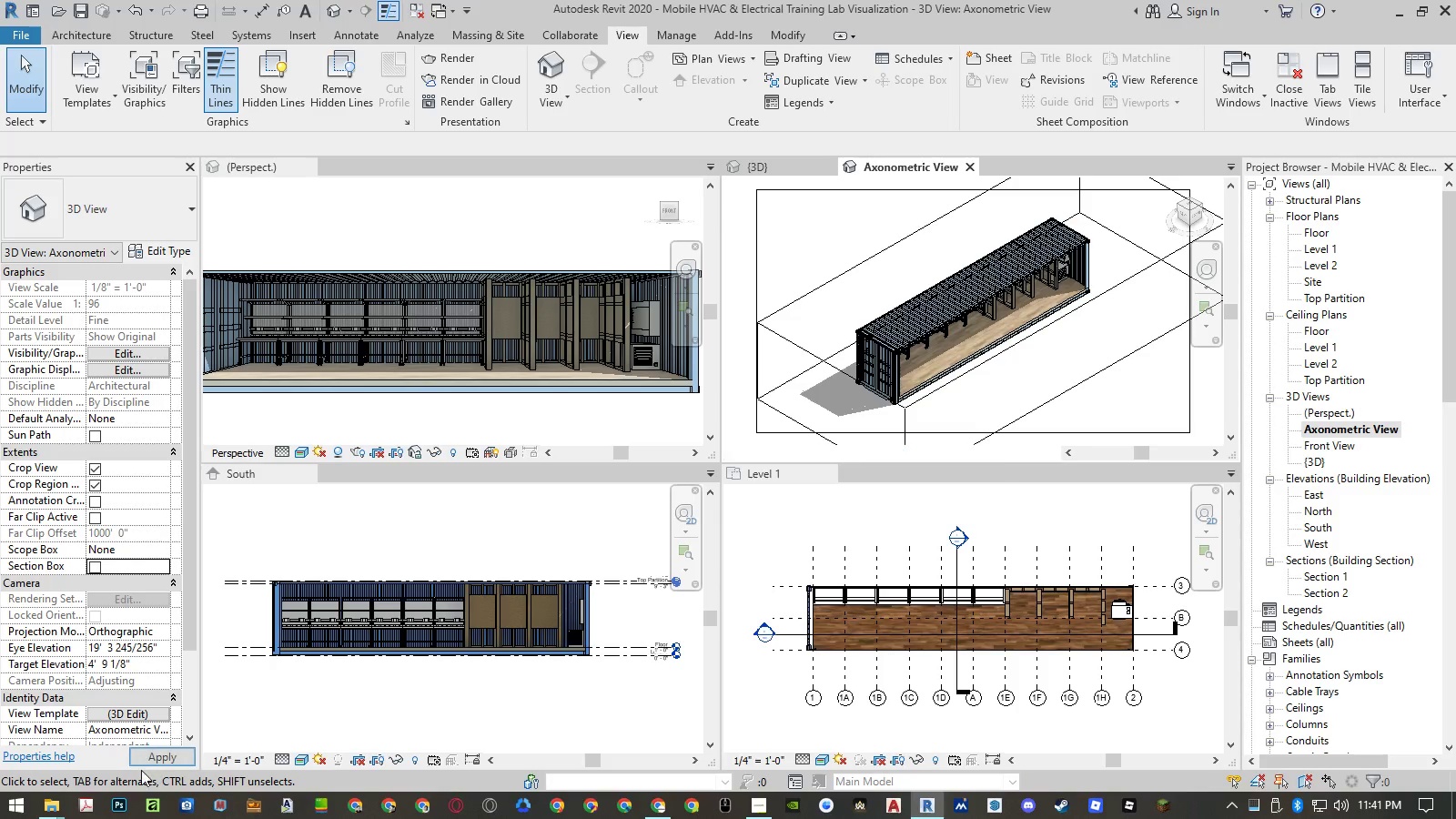 
left_click([157, 751])
 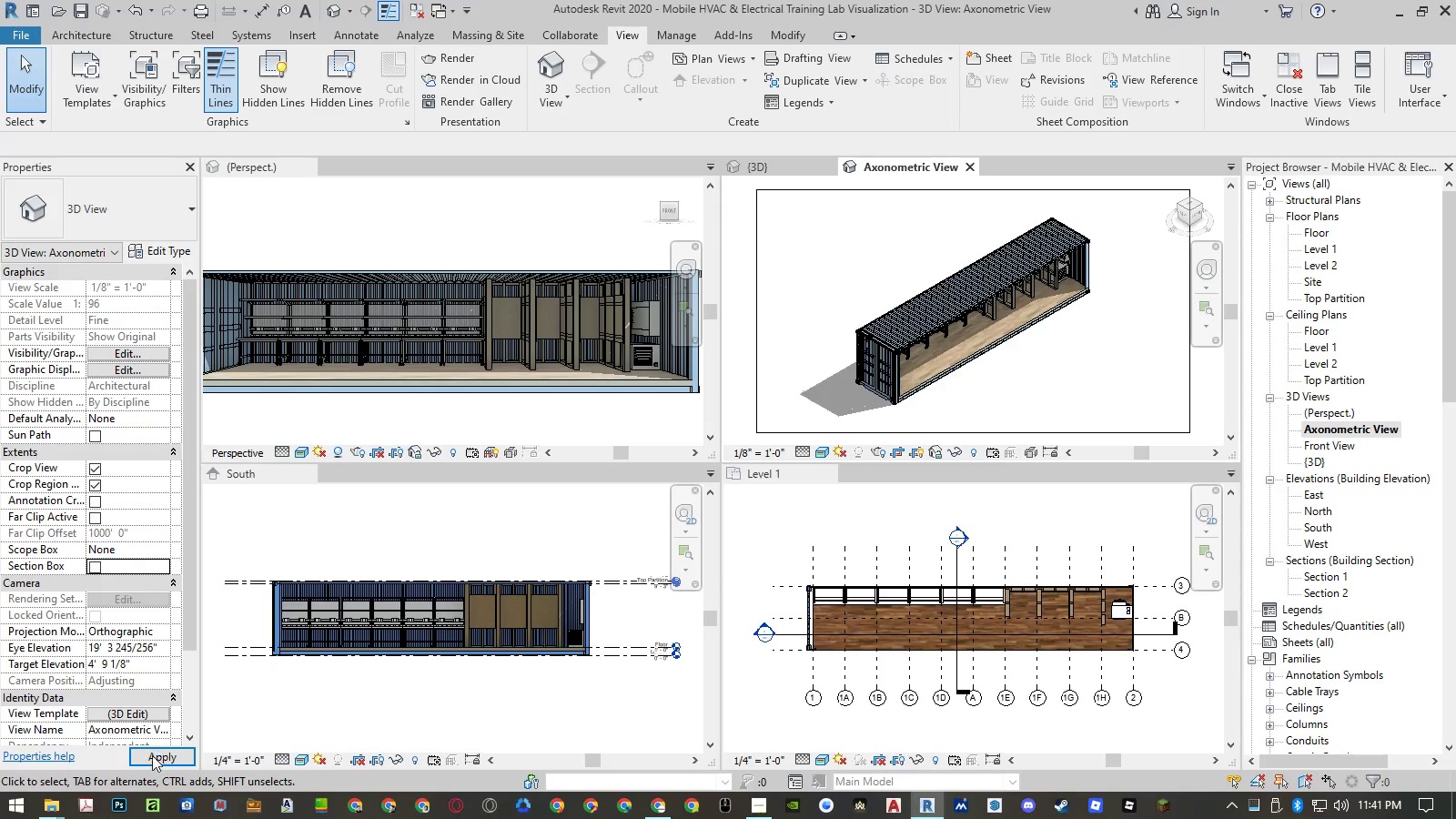 
left_click([151, 757])
 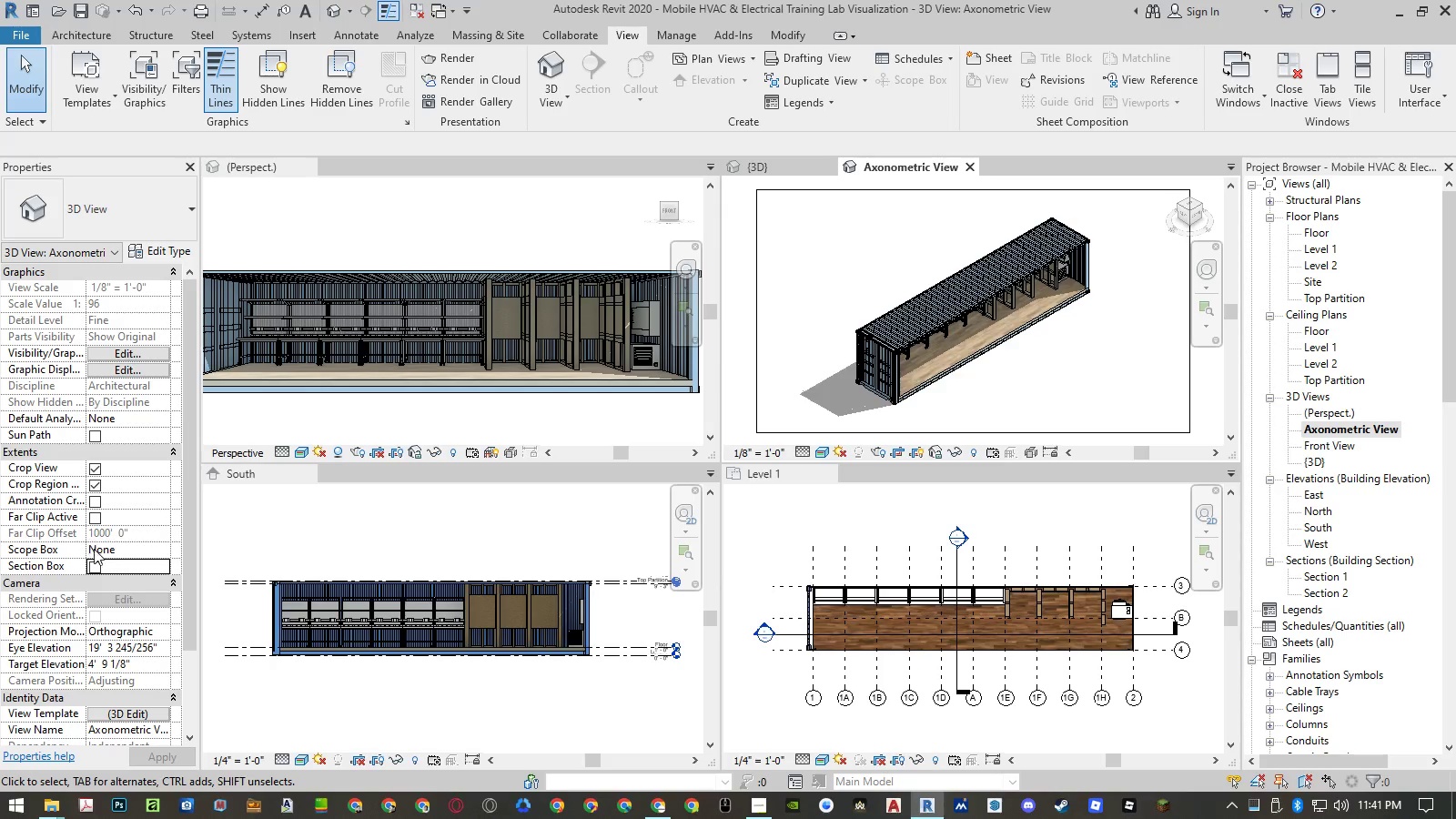 
left_click([95, 562])
 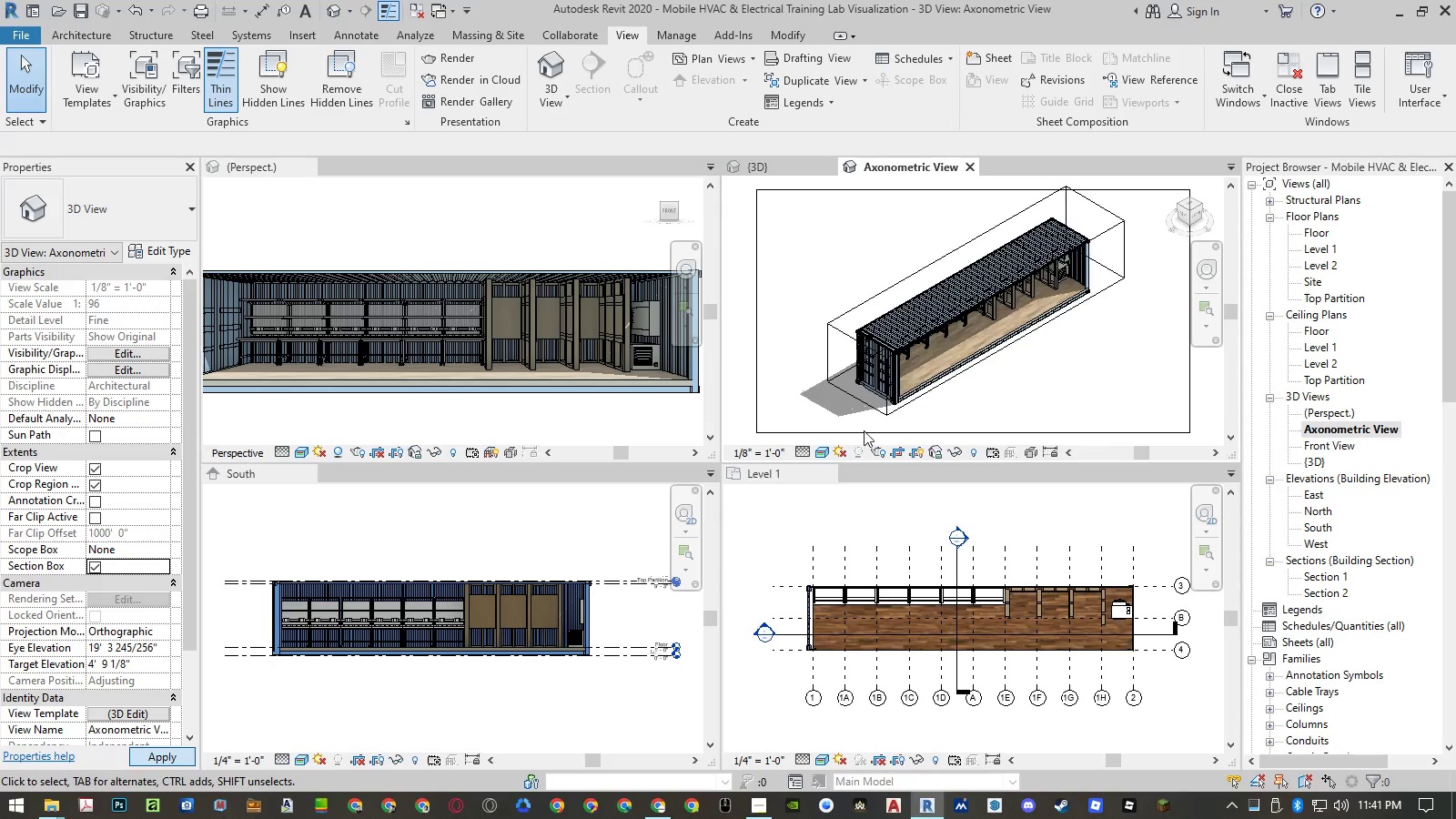 
left_click([874, 407])
 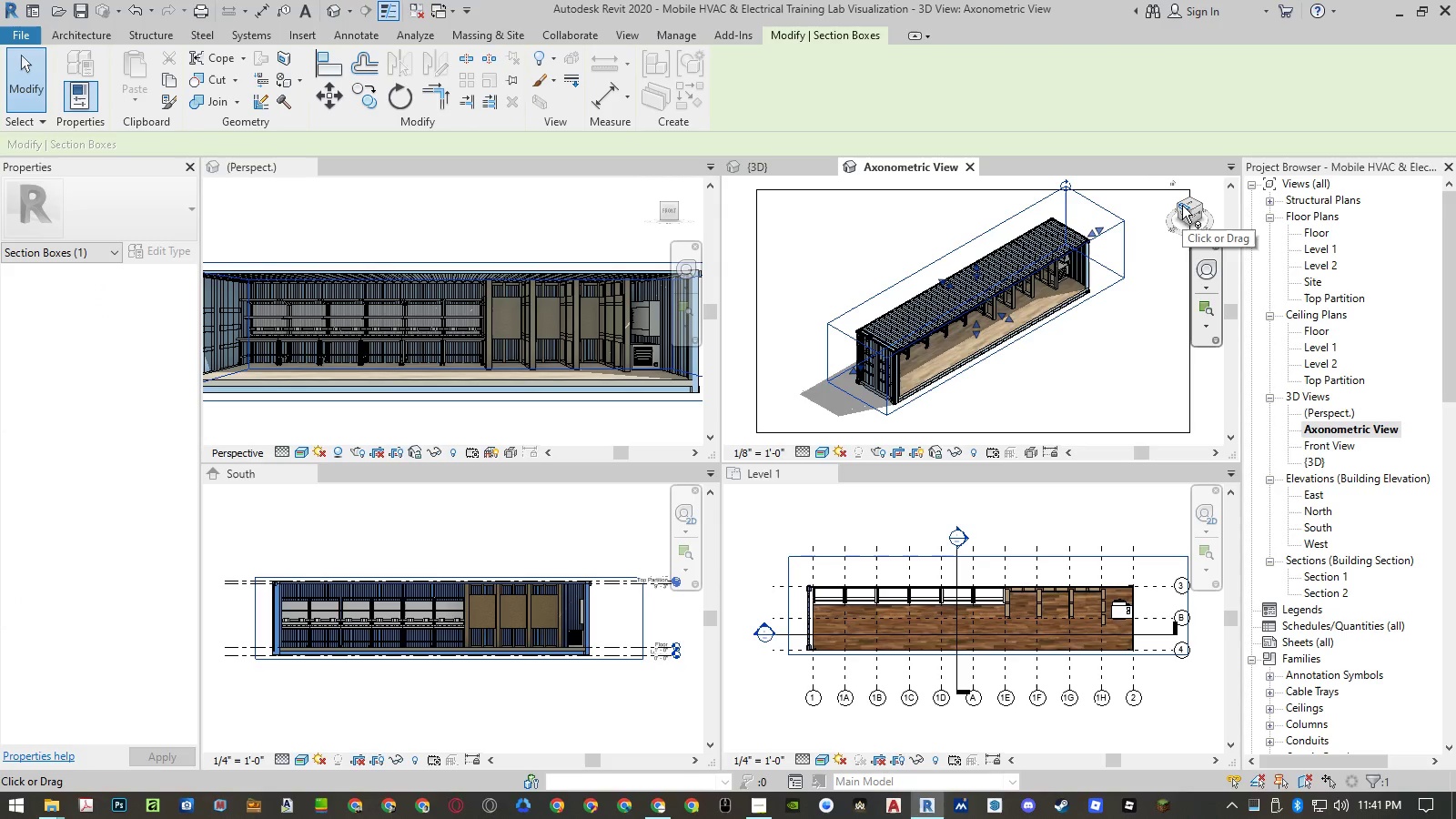 
left_click([786, 168])
 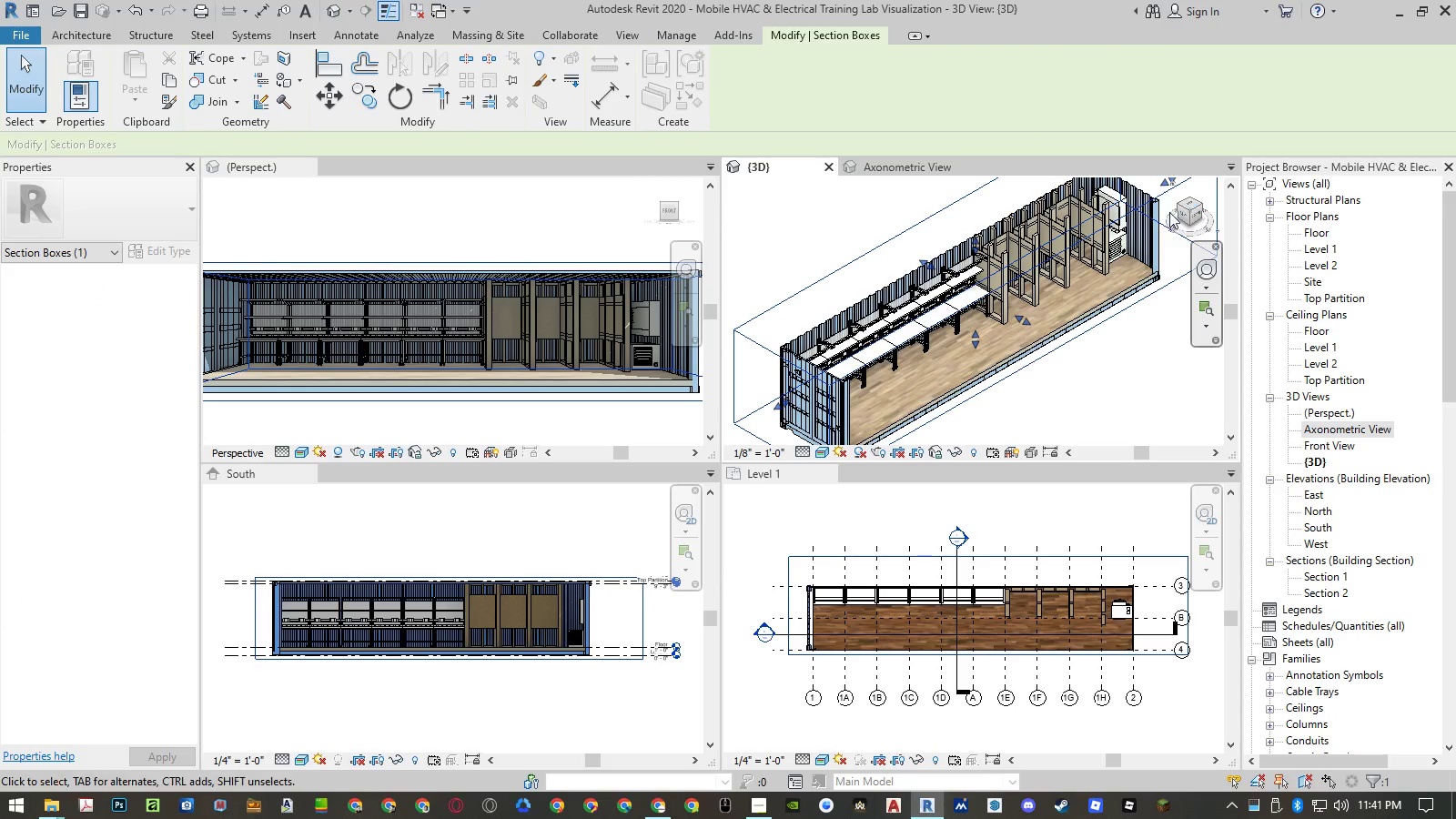 
left_click([1178, 205])
 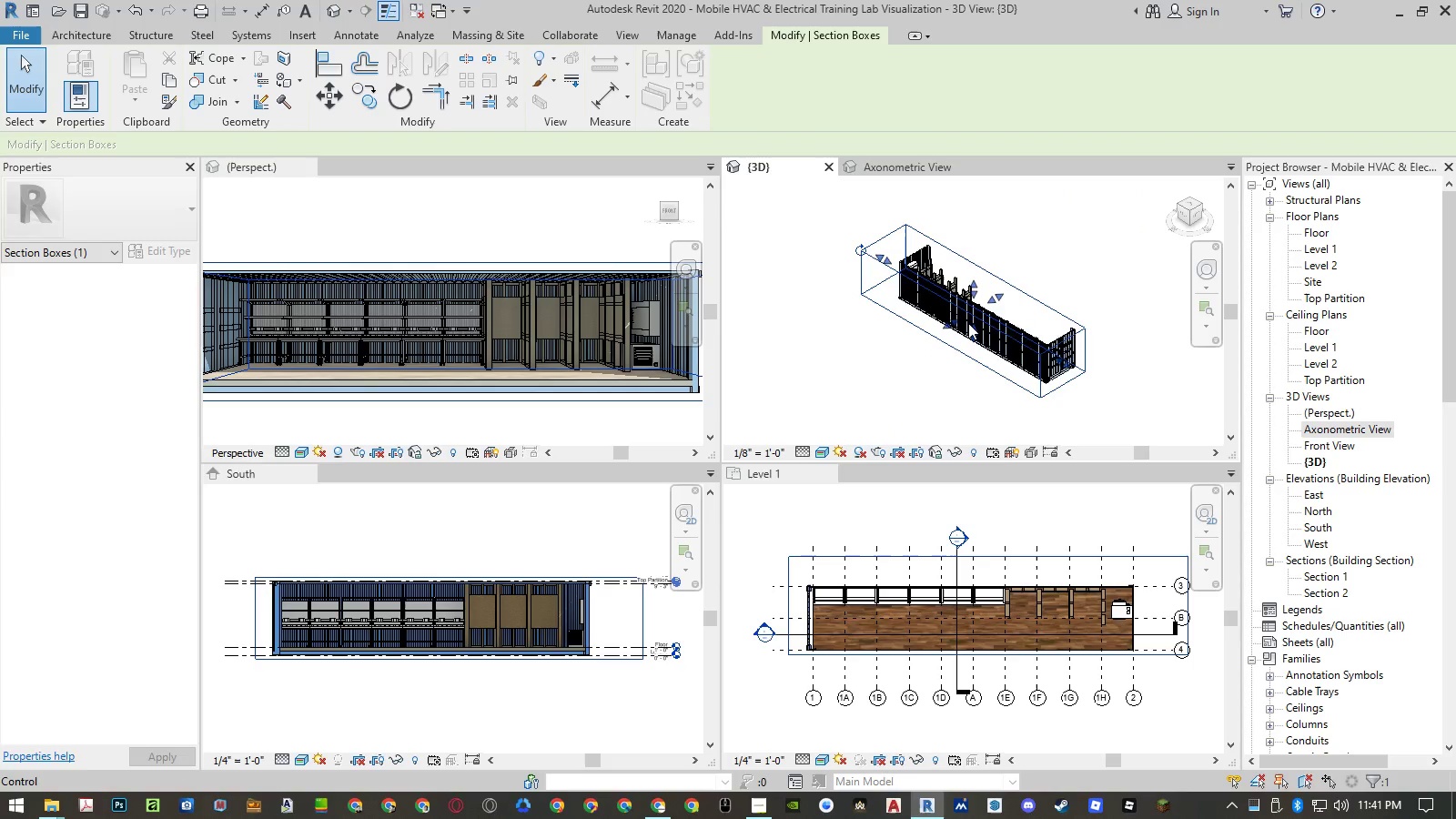 
left_click_drag(start_coordinate=[953, 326], to_coordinate=[883, 359])
 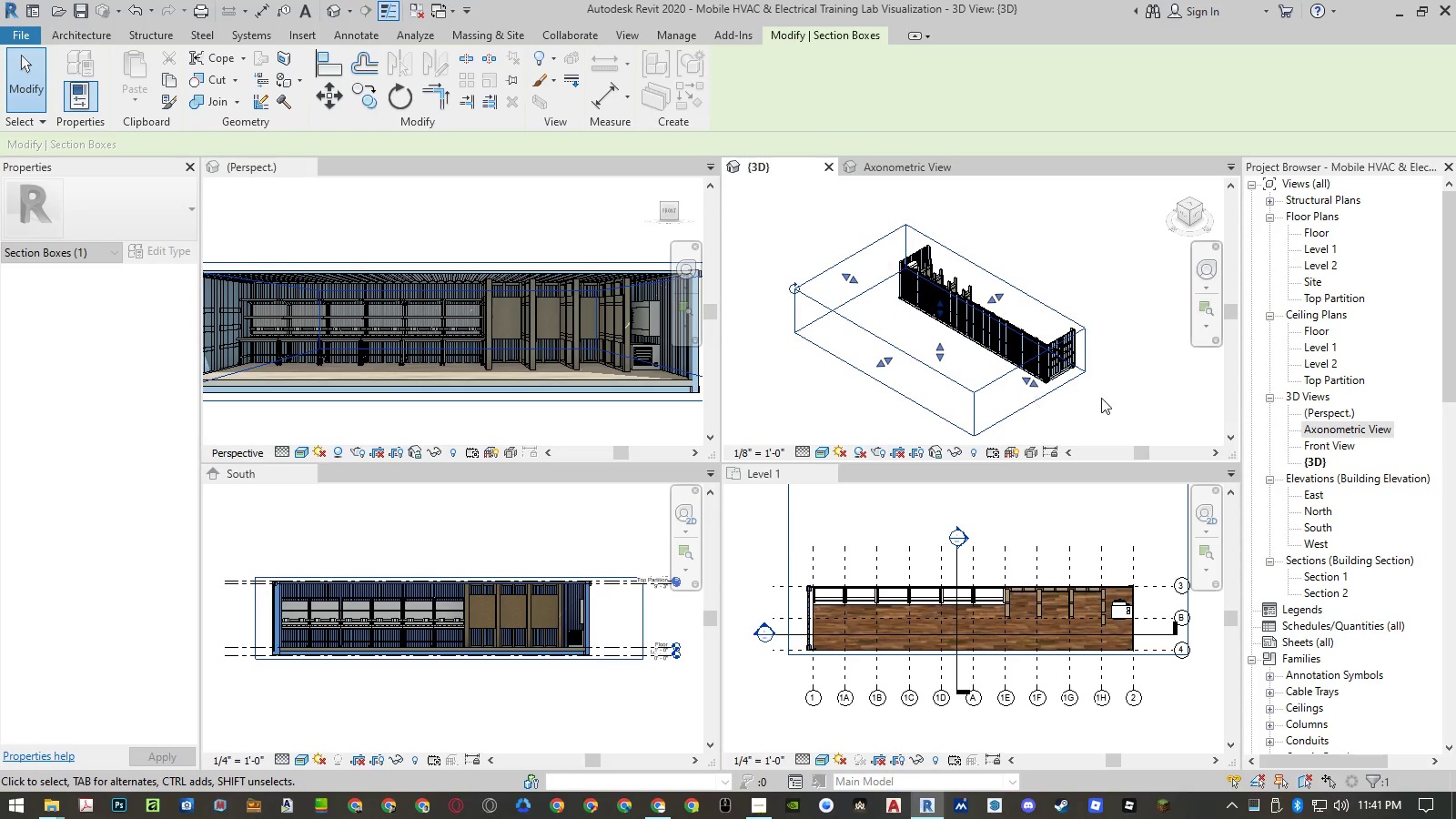 
left_click([1131, 398])
 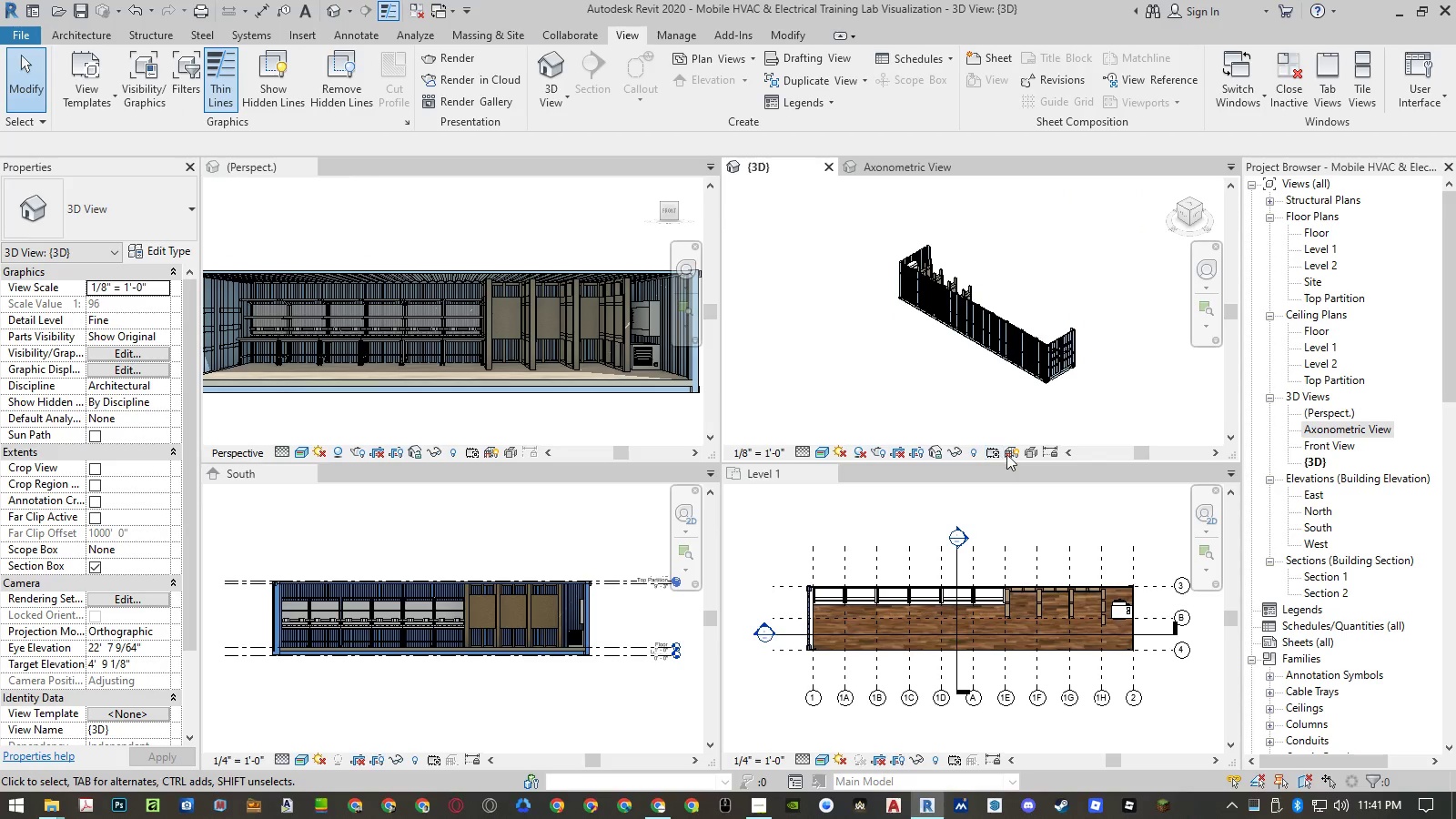 
left_click([975, 449])
 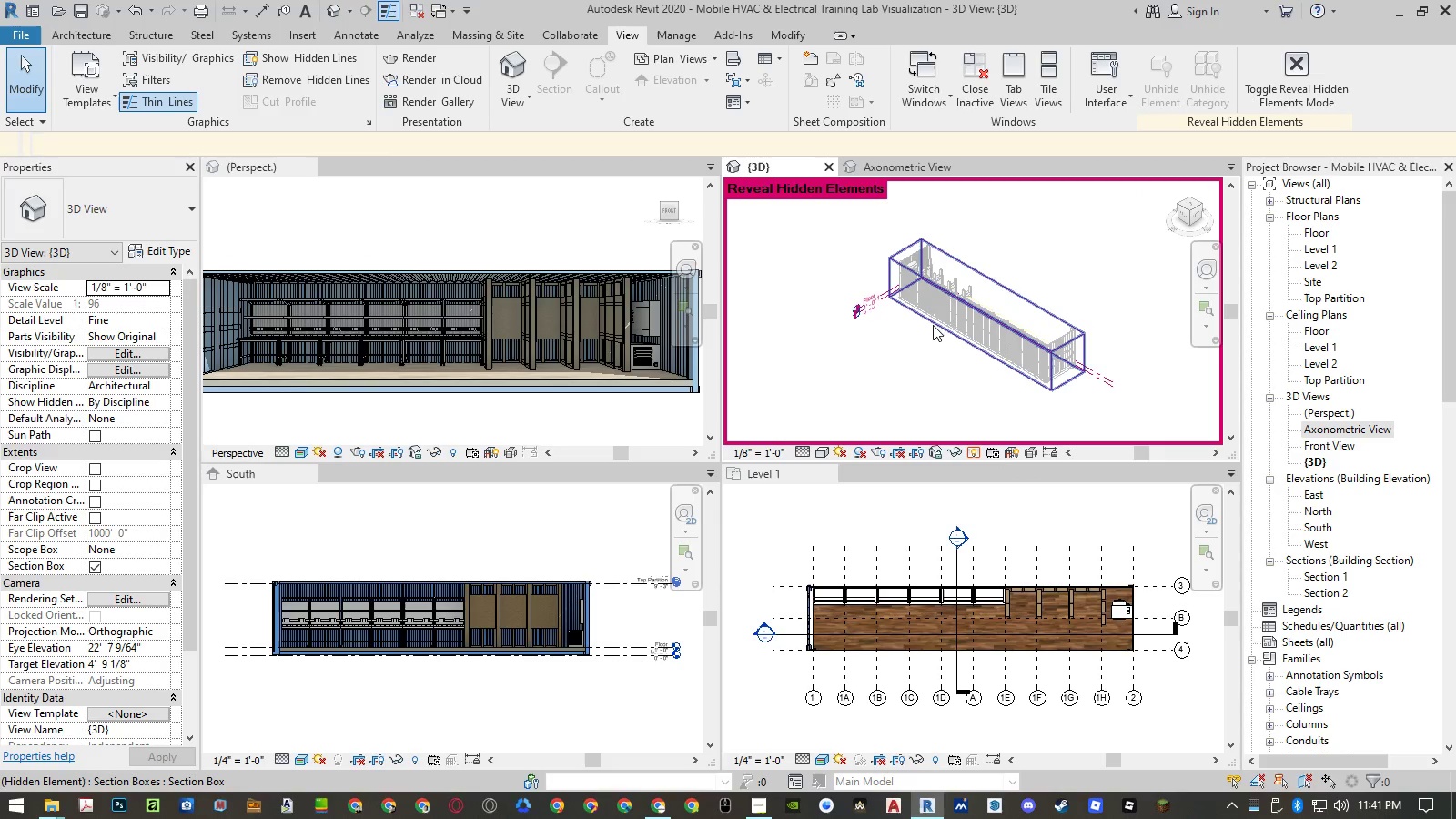 
left_click([933, 326])
 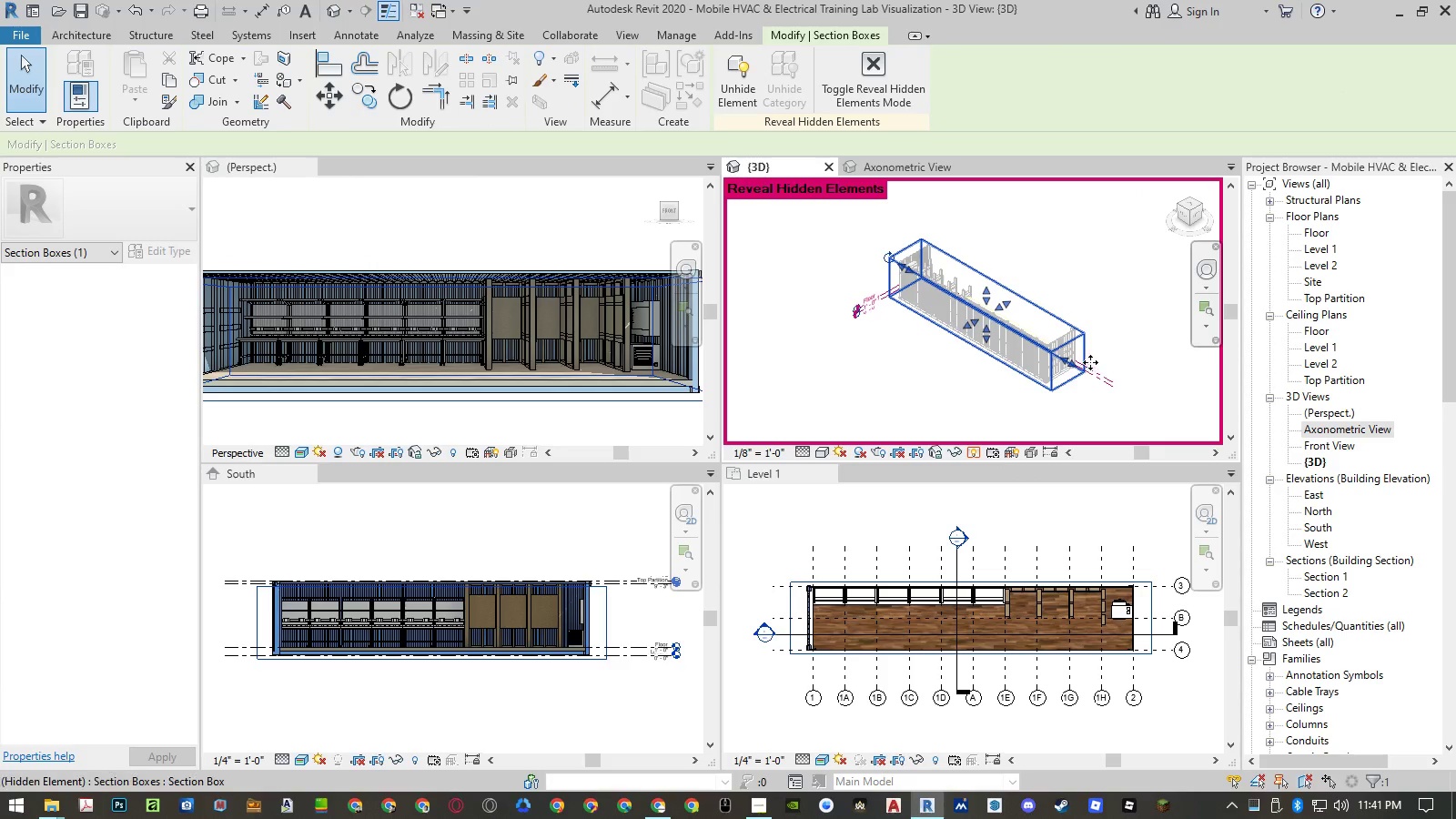 
left_click([976, 448])
 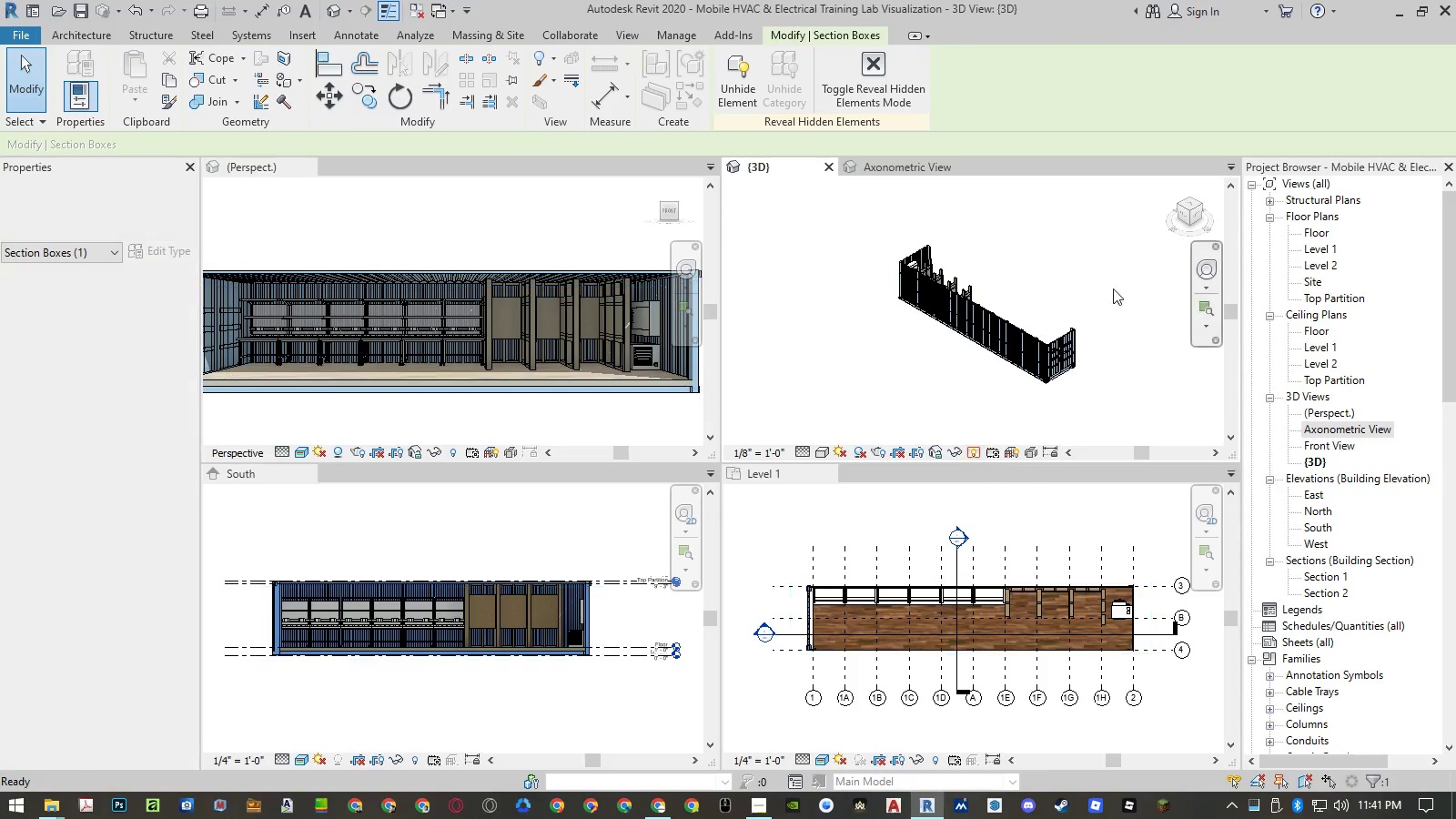 
left_click([1119, 279])
 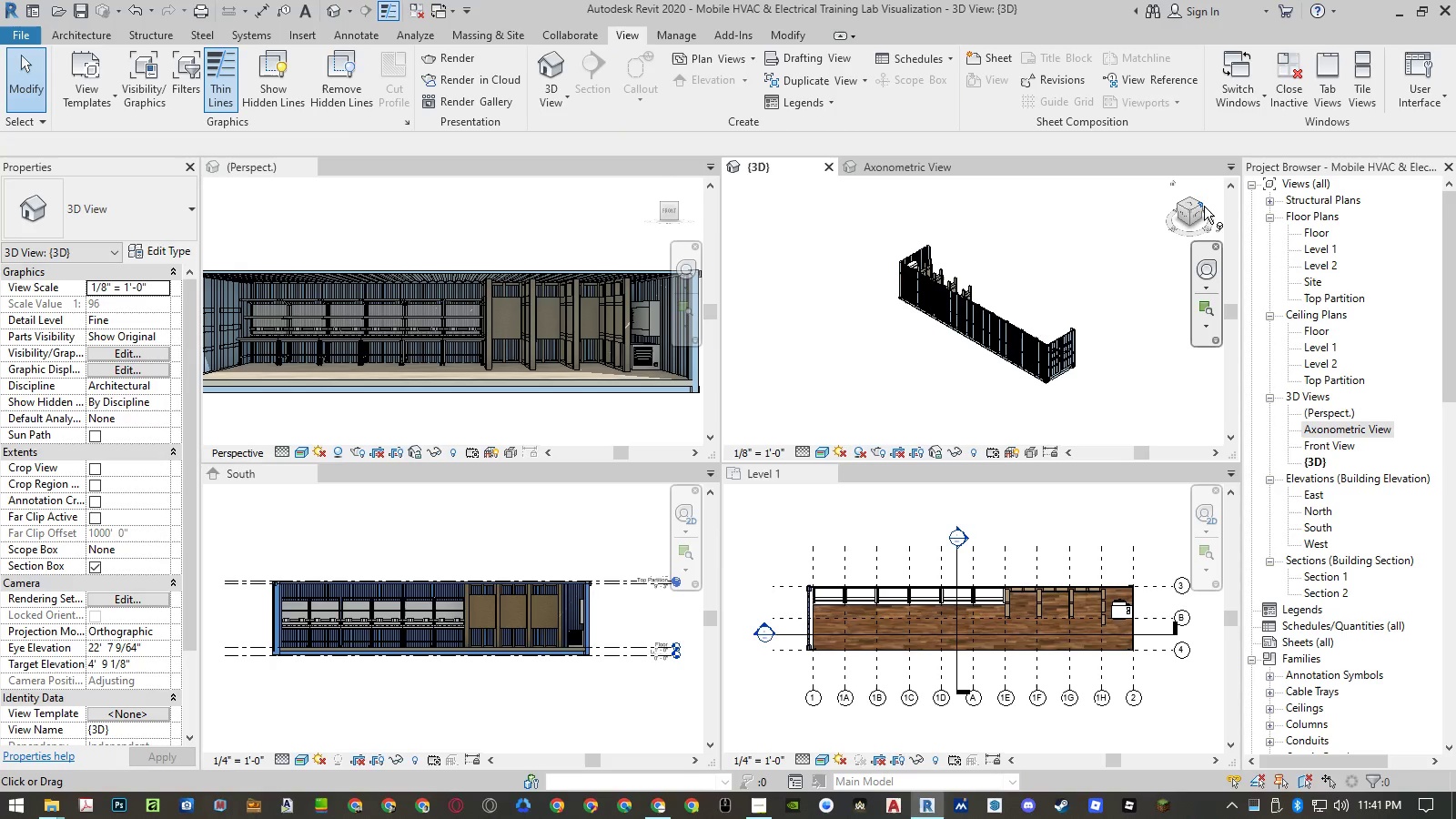 
left_click([1204, 206])
 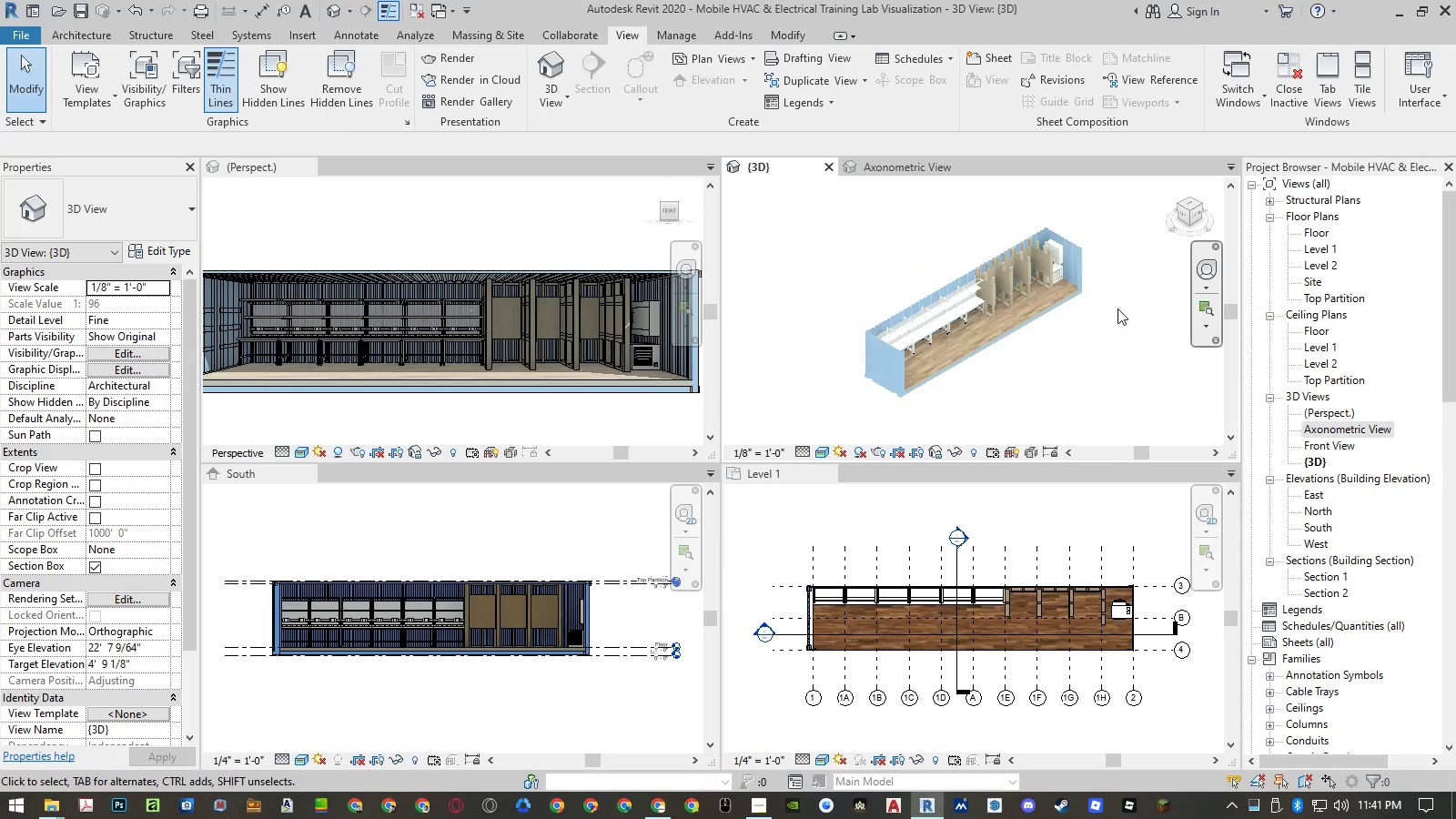 
left_click([1117, 311])
 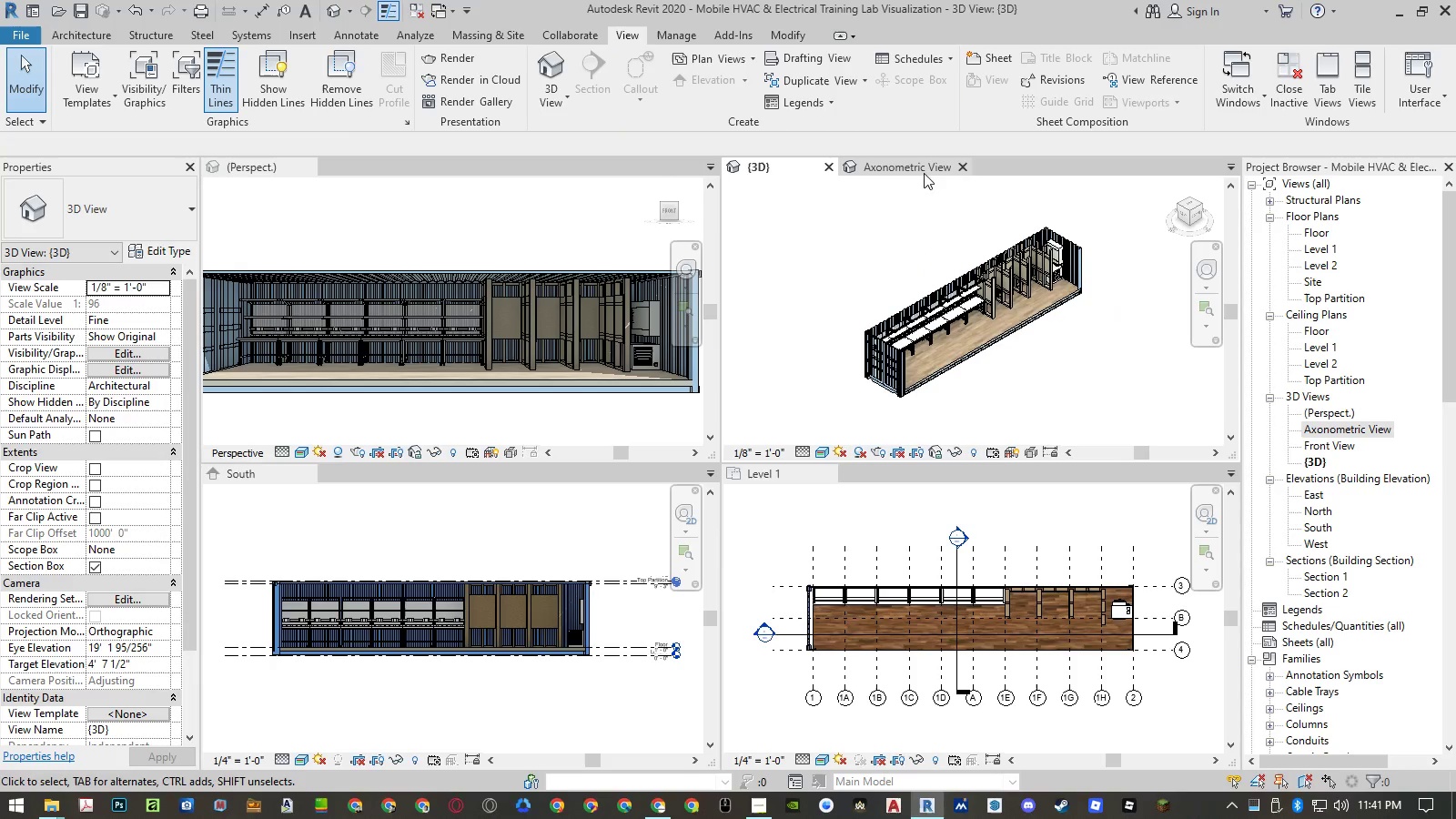 
left_click([909, 168])
 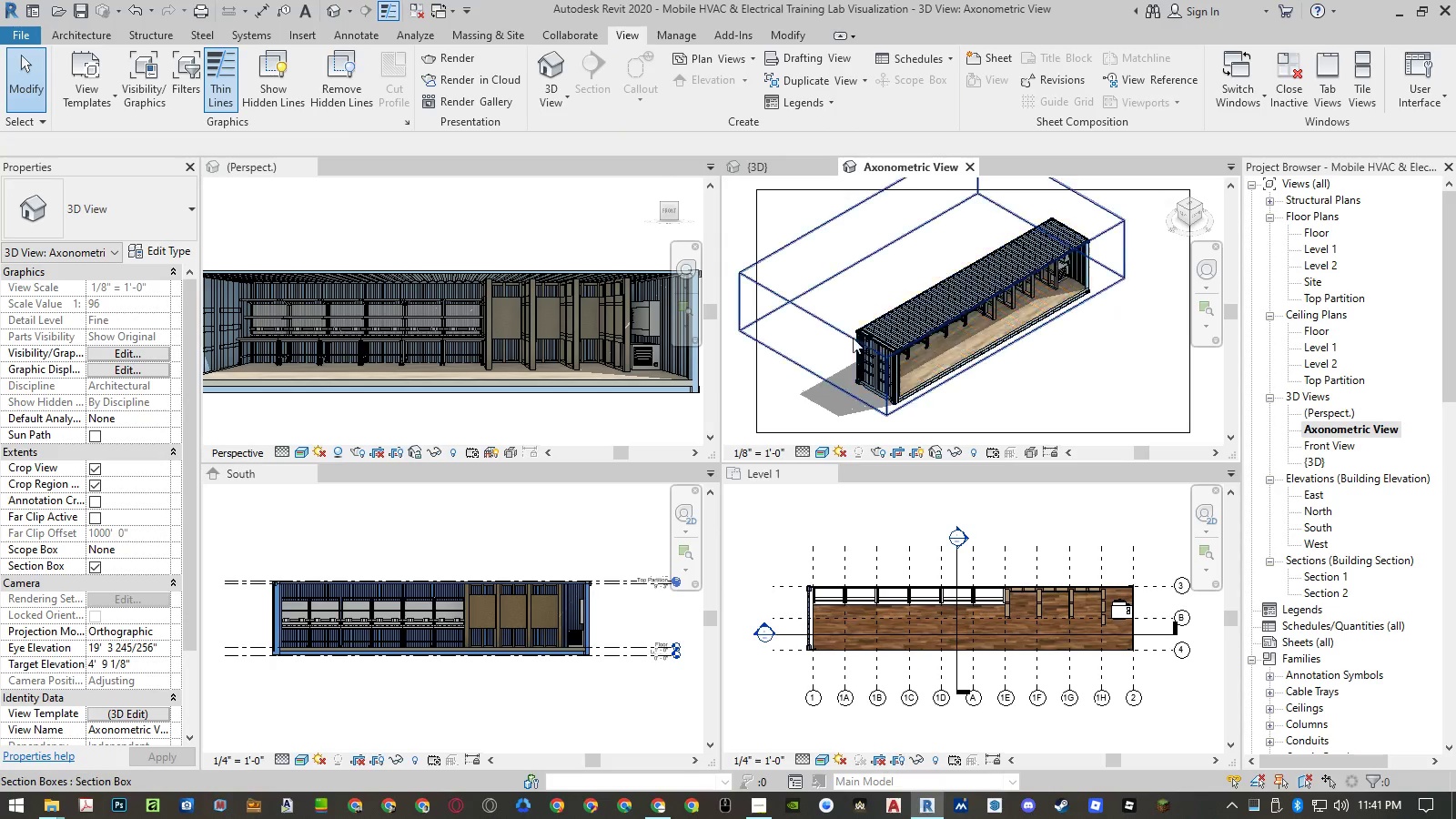 
left_click([826, 323])
 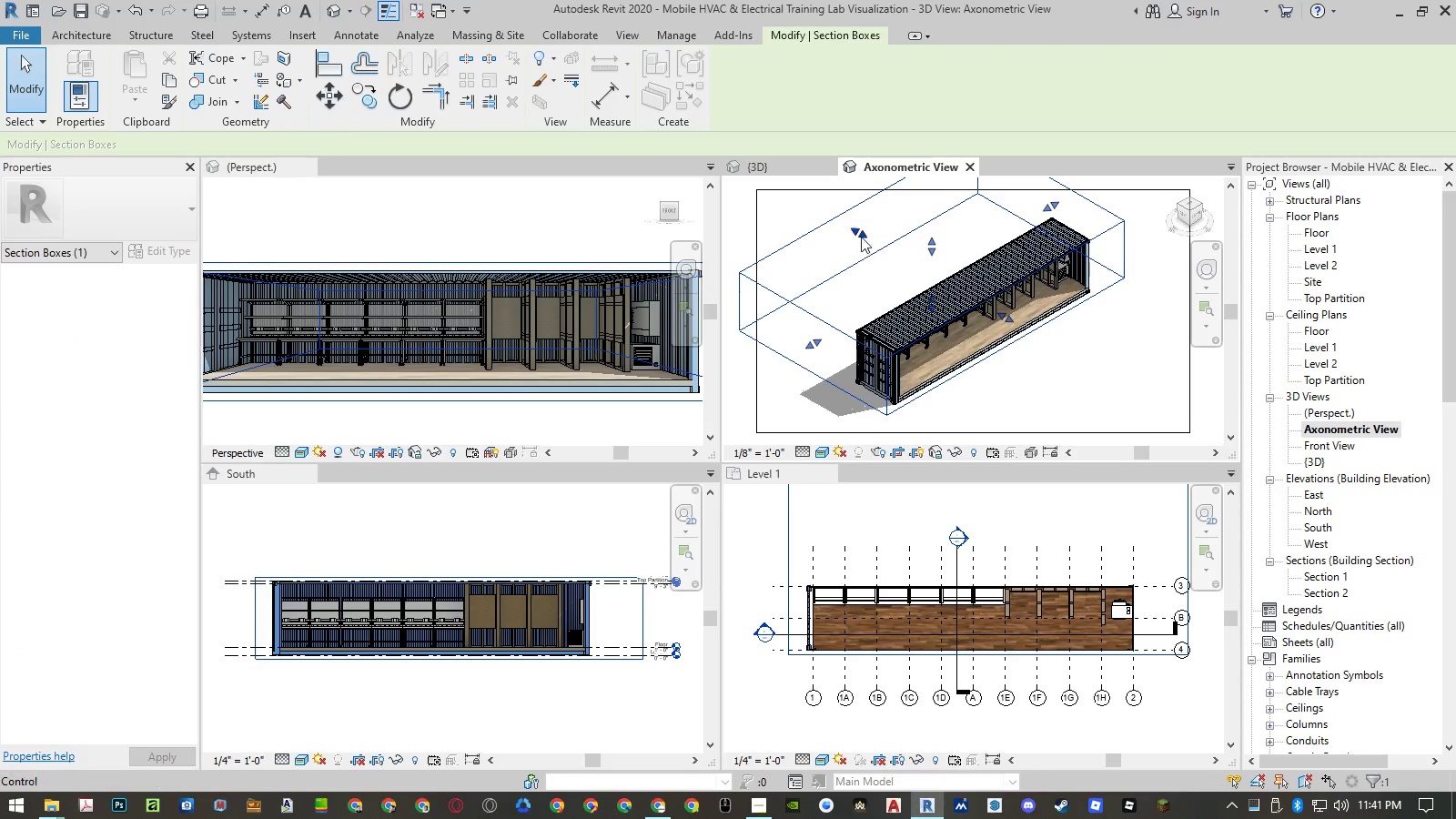 
left_click_drag(start_coordinate=[861, 235], to_coordinate=[947, 305])
 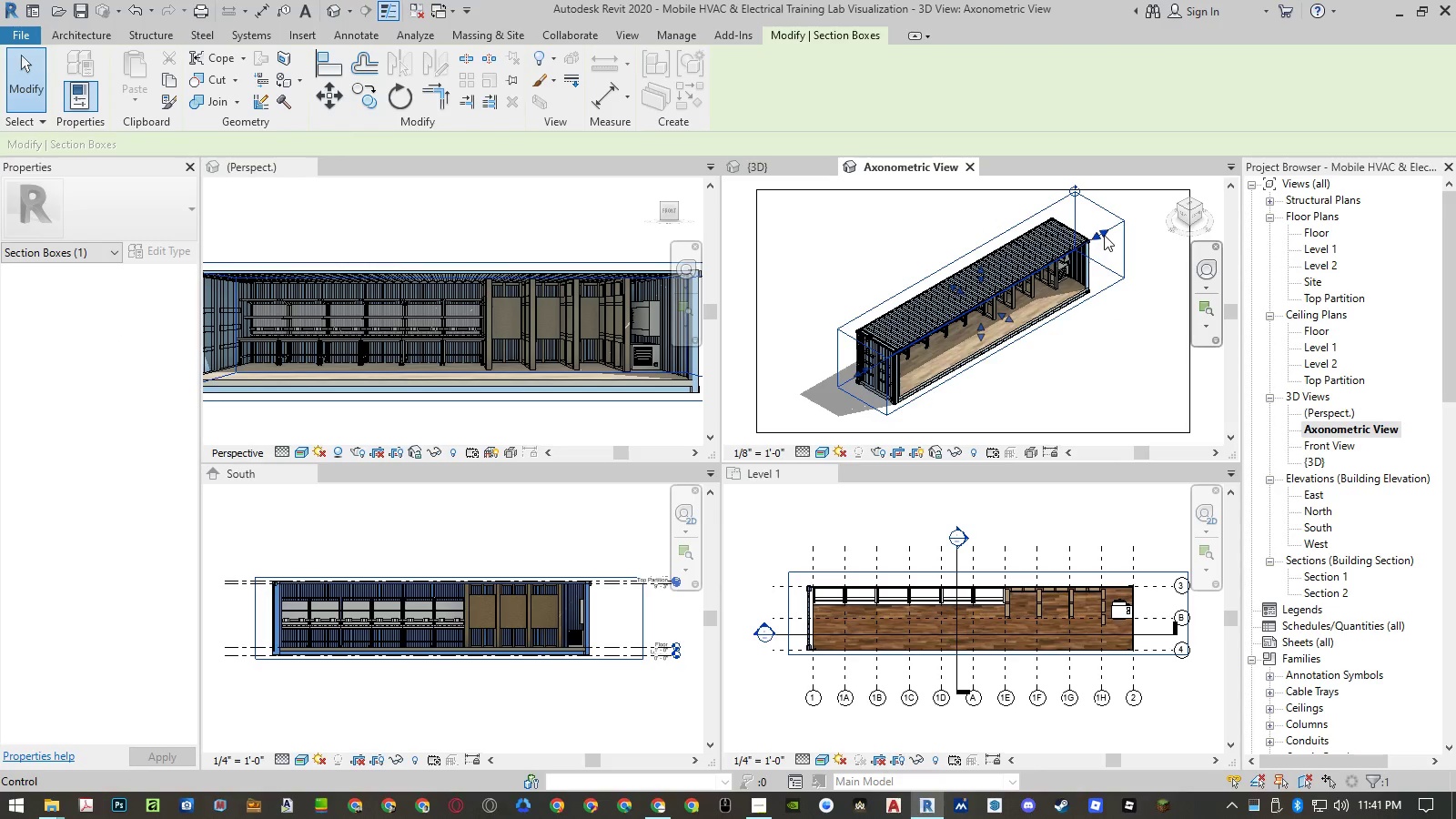 
left_click_drag(start_coordinate=[1104, 234], to_coordinate=[1080, 248])
 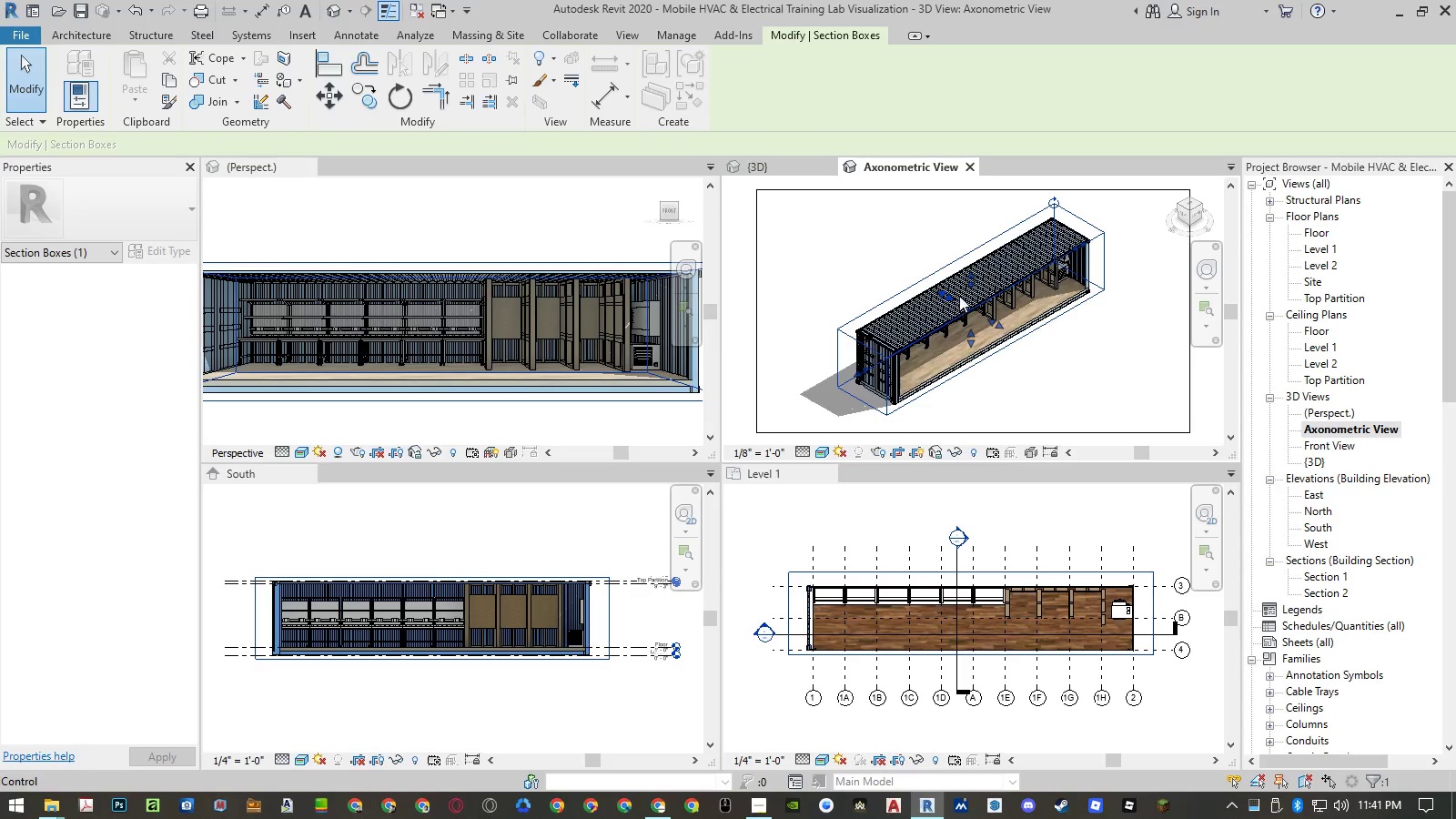 
left_click_drag(start_coordinate=[970, 278], to_coordinate=[969, 289])
 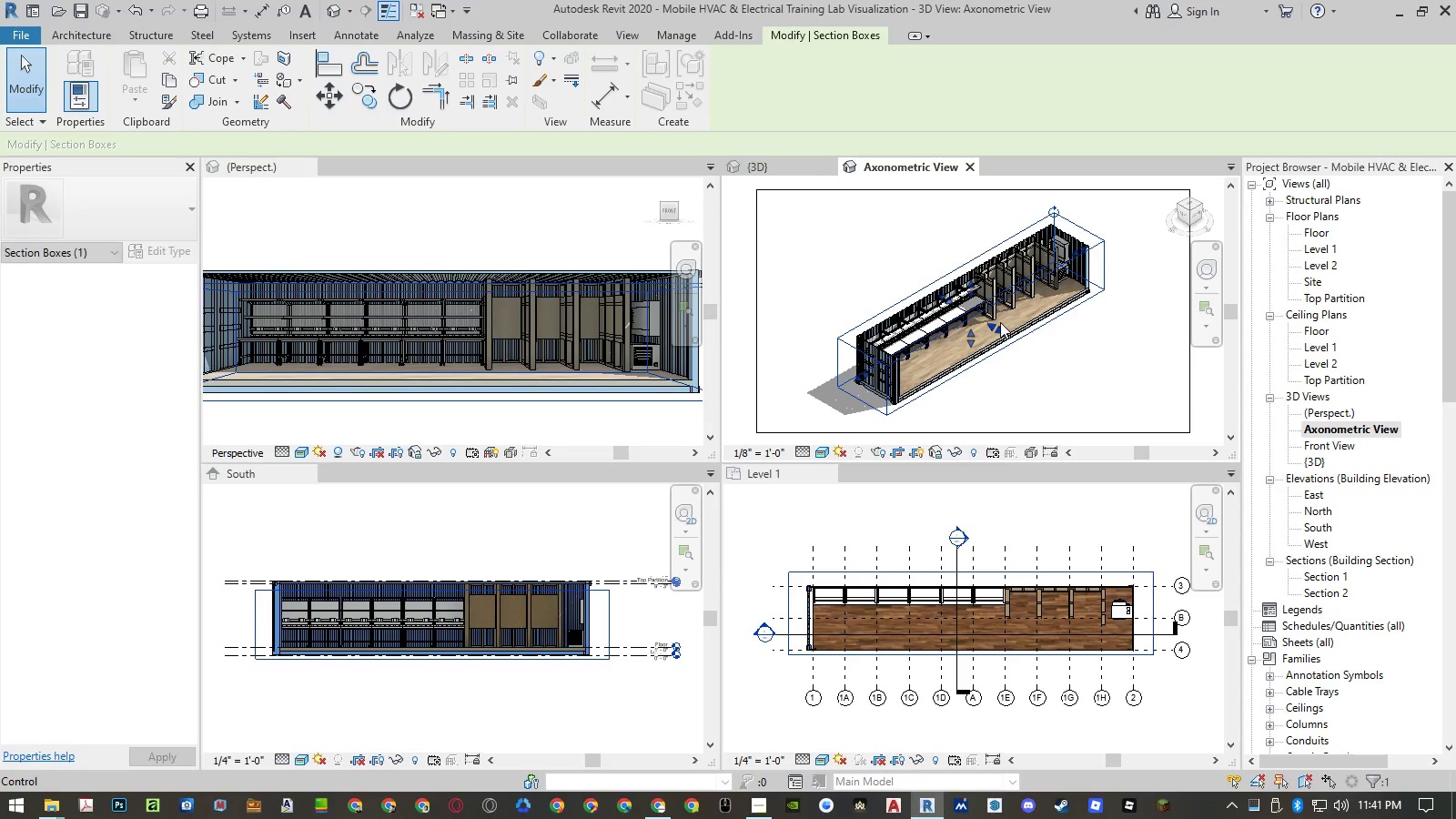 
scroll: coordinate [981, 262], scroll_direction: up, amount: 5.0
 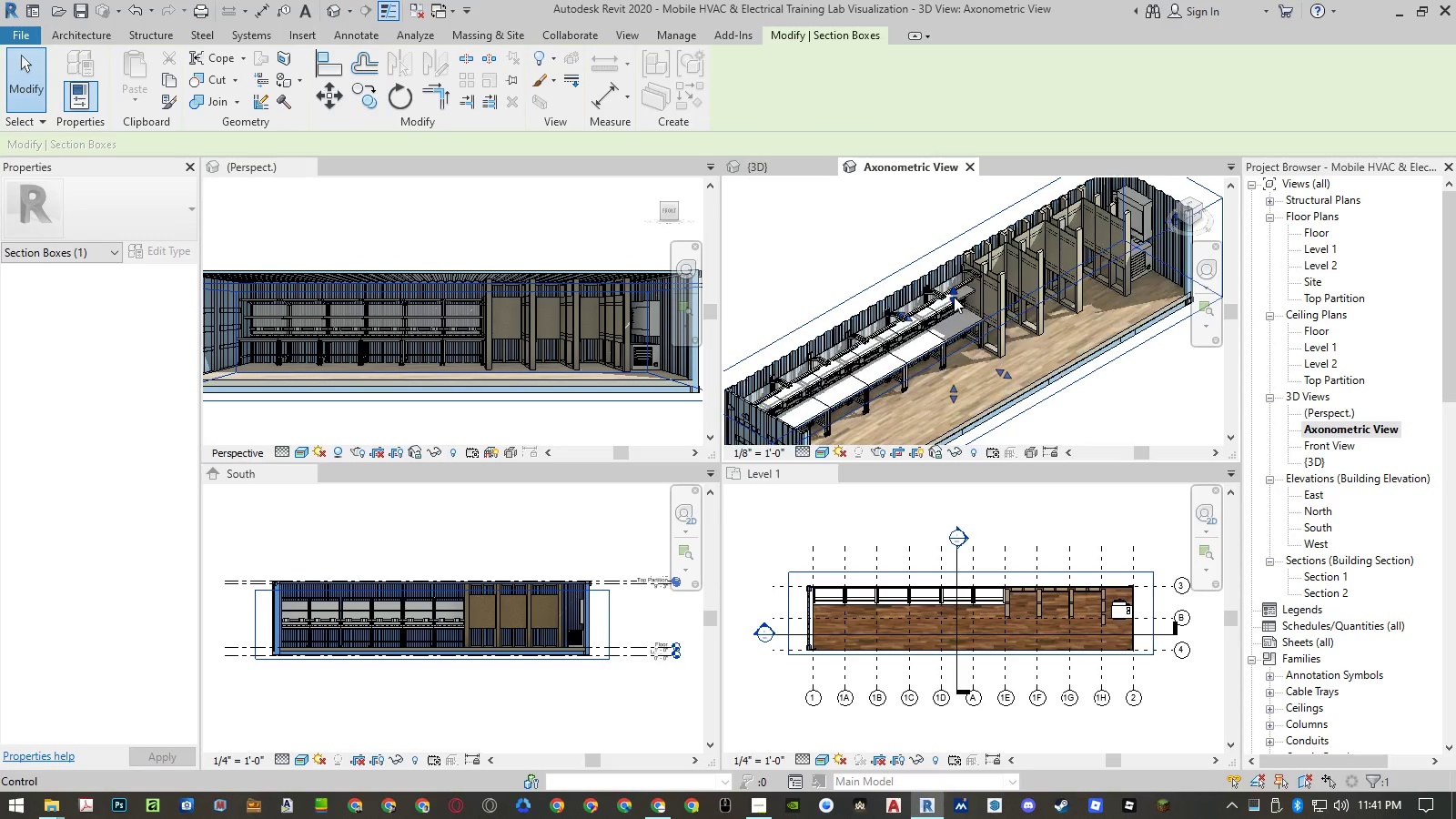 
left_click_drag(start_coordinate=[956, 295], to_coordinate=[955, 301])
 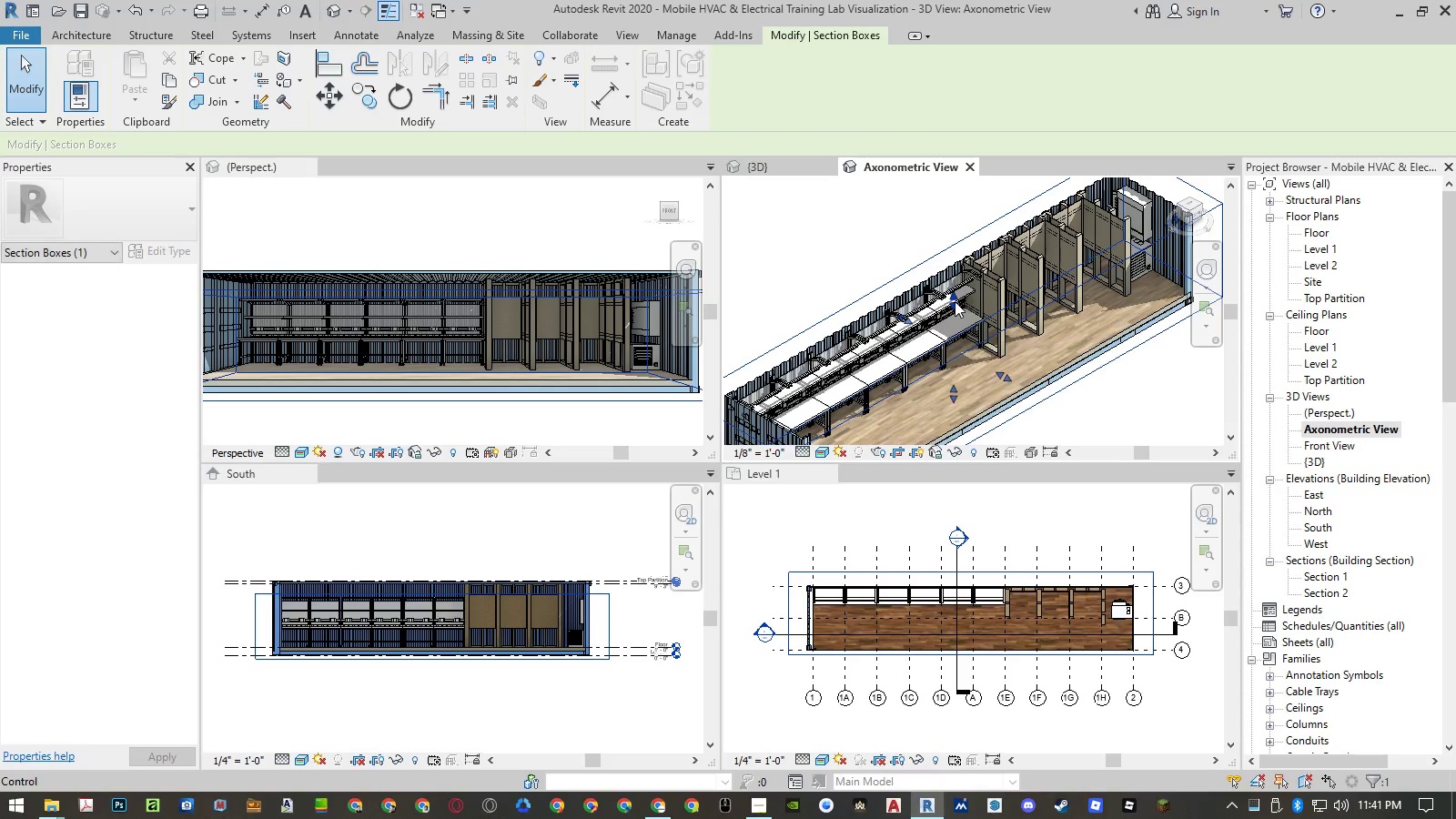 
left_click_drag(start_coordinate=[955, 301], to_coordinate=[955, 311])
 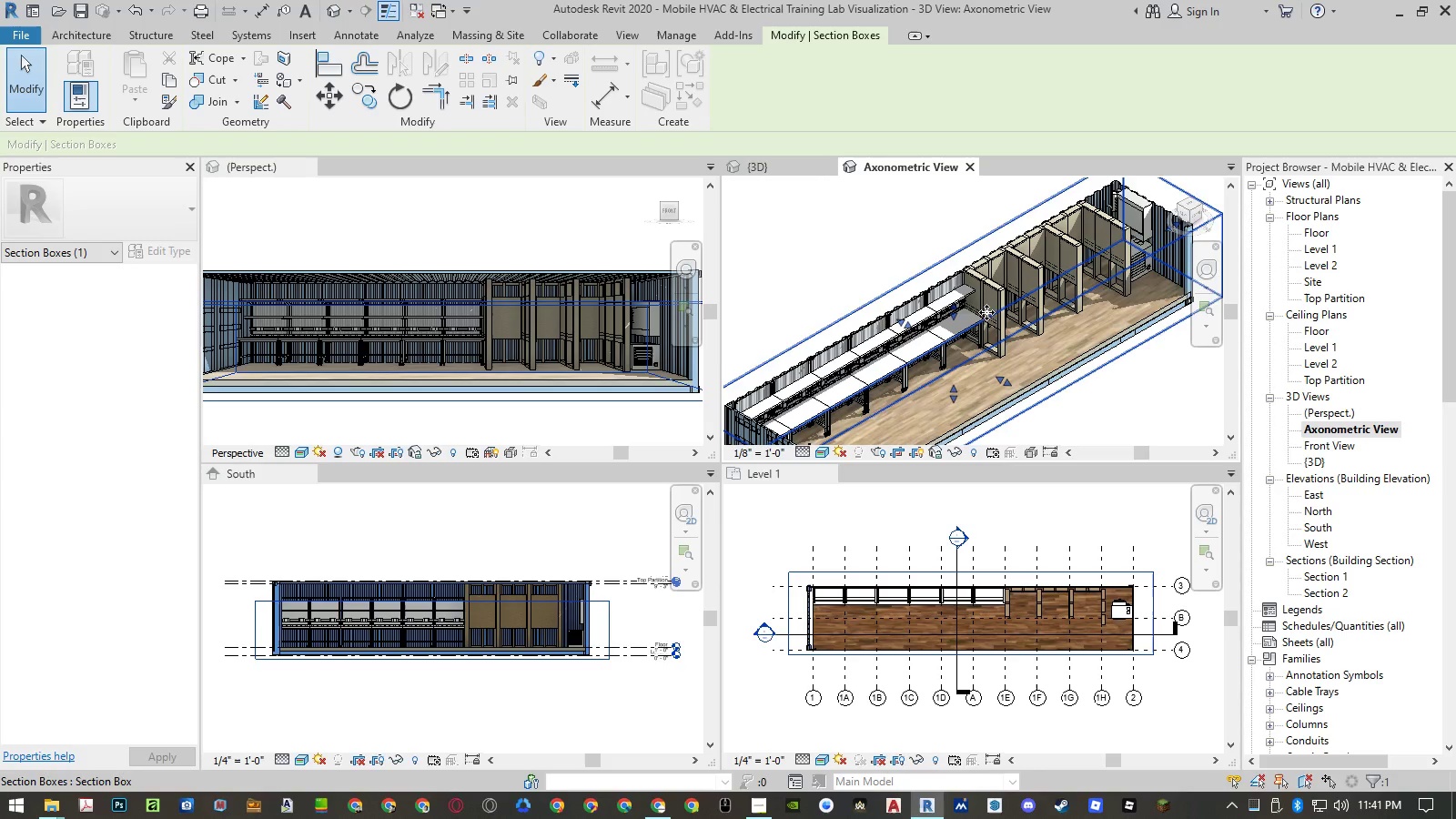 
scroll: coordinate [1026, 276], scroll_direction: up, amount: 5.0
 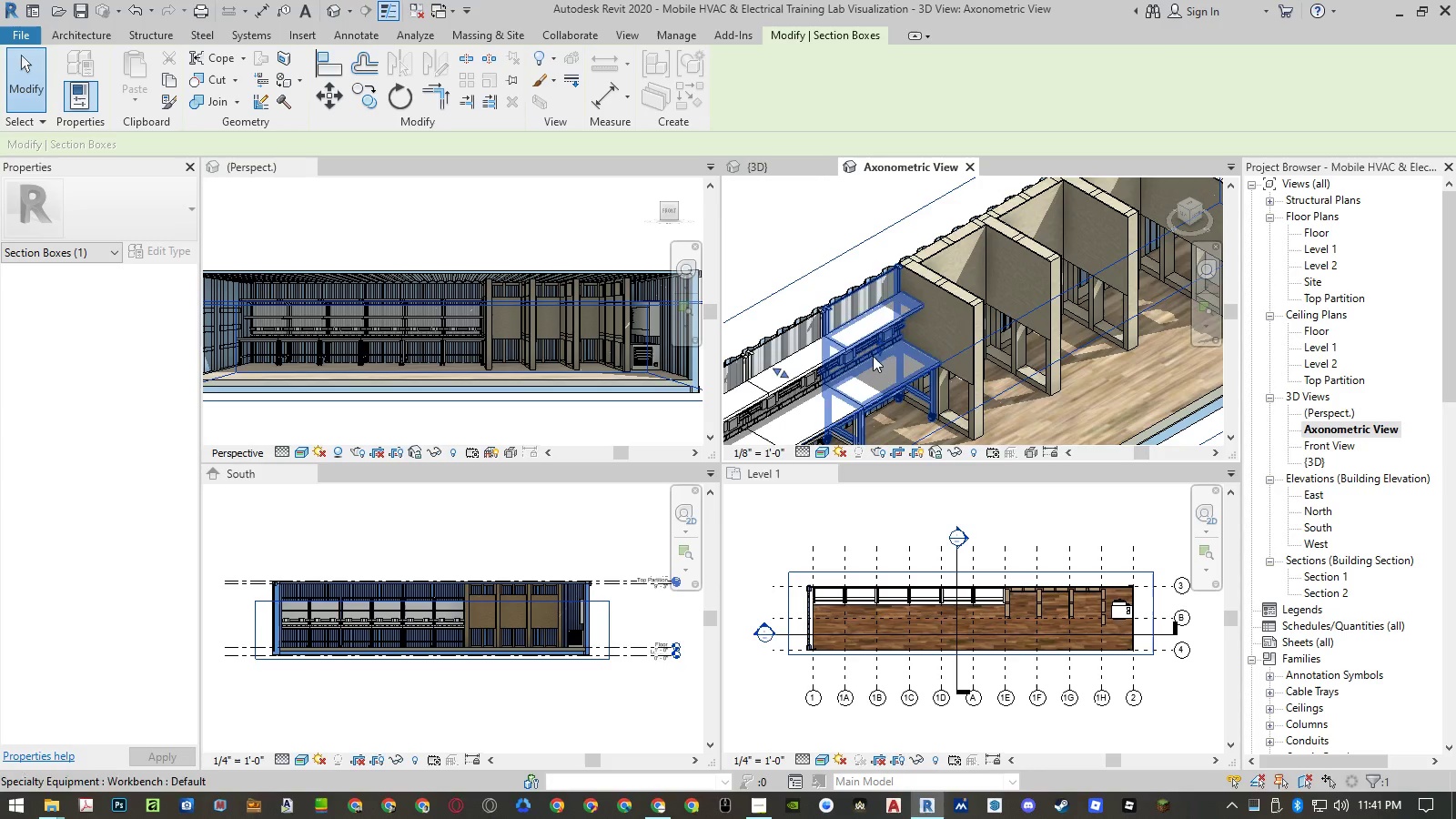 
left_click_drag(start_coordinate=[882, 348], to_coordinate=[882, 338])
 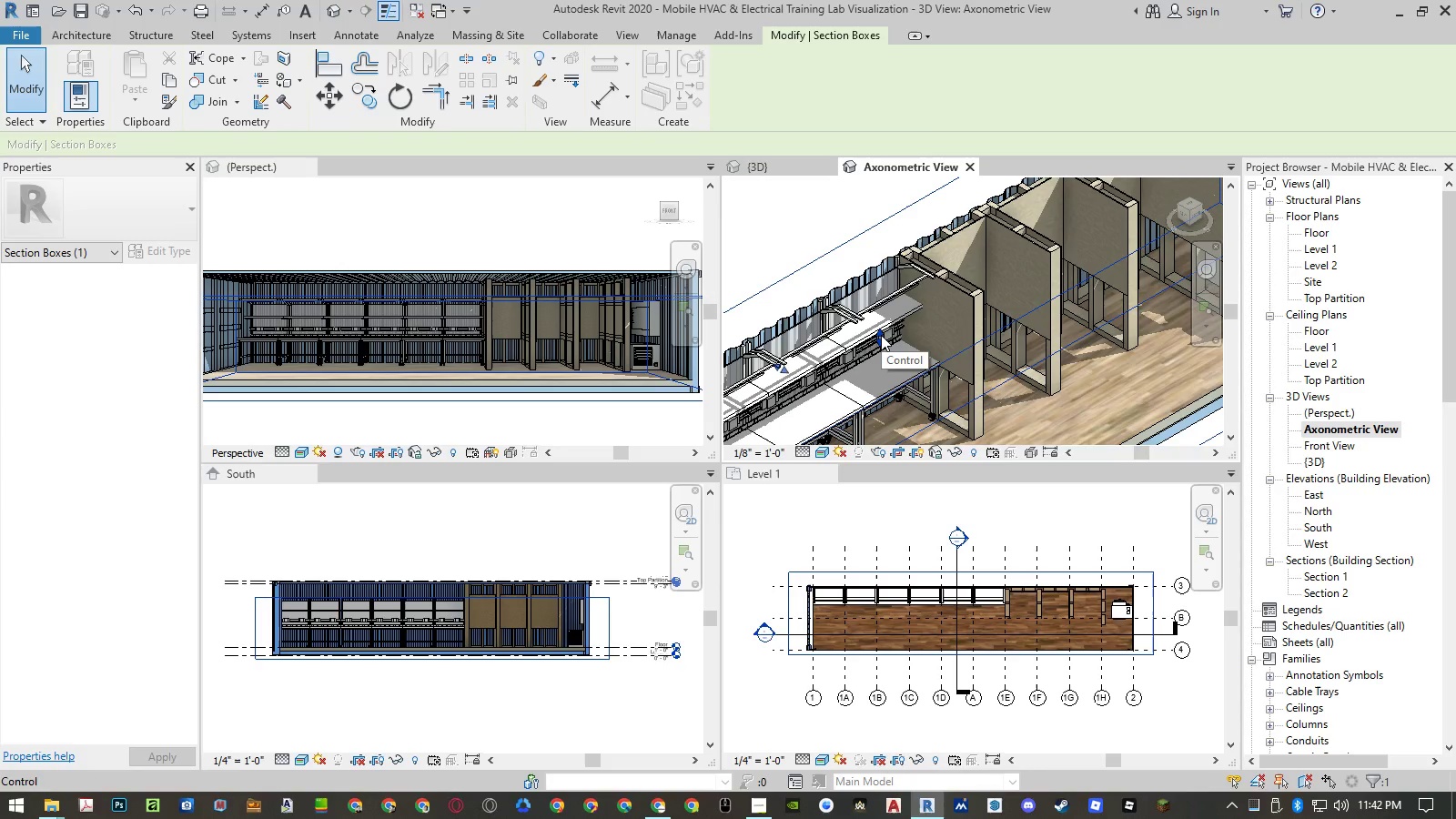 
left_click_drag(start_coordinate=[881, 335], to_coordinate=[880, 340])
 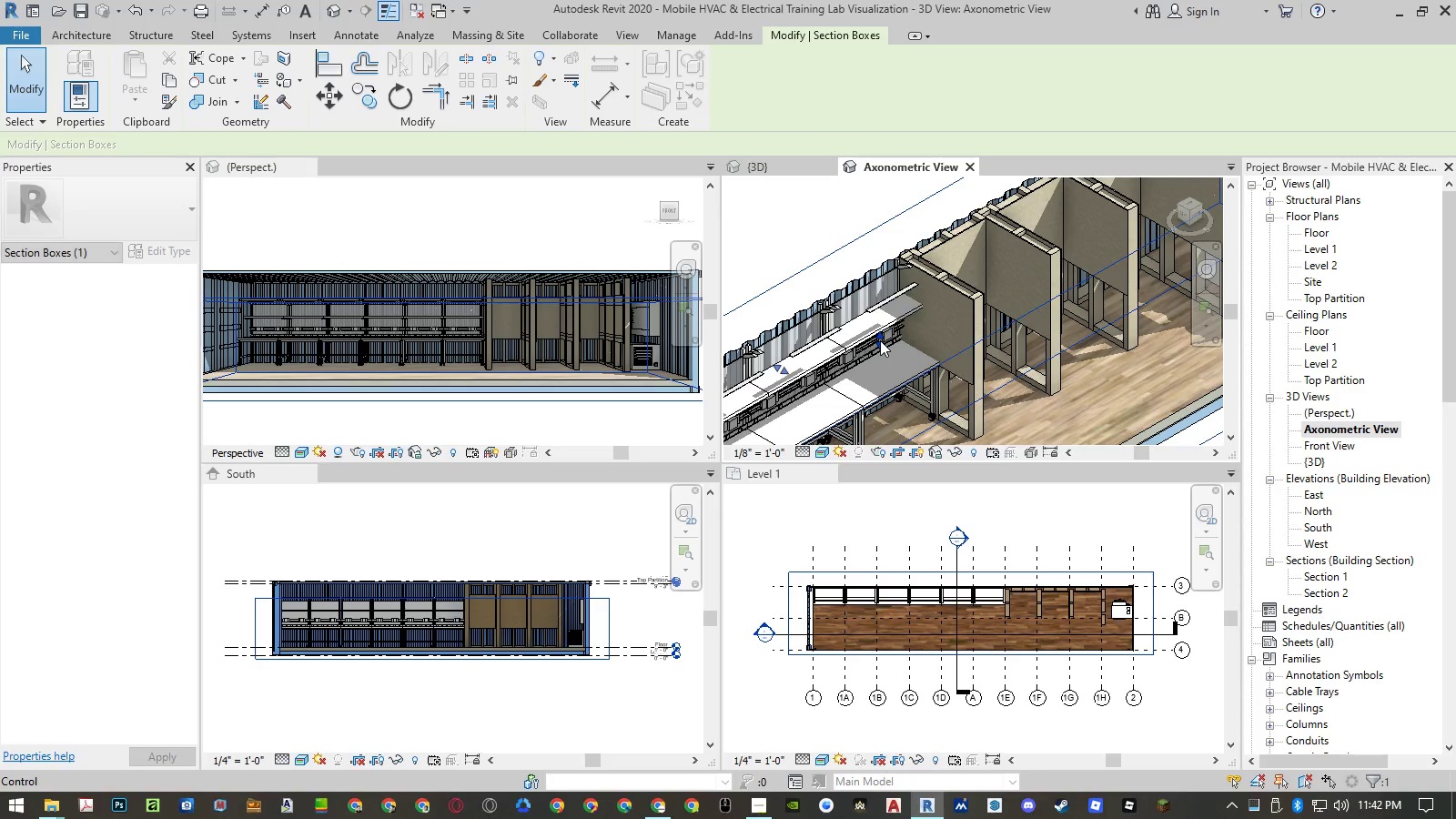 
left_click_drag(start_coordinate=[880, 340], to_coordinate=[879, 351])
 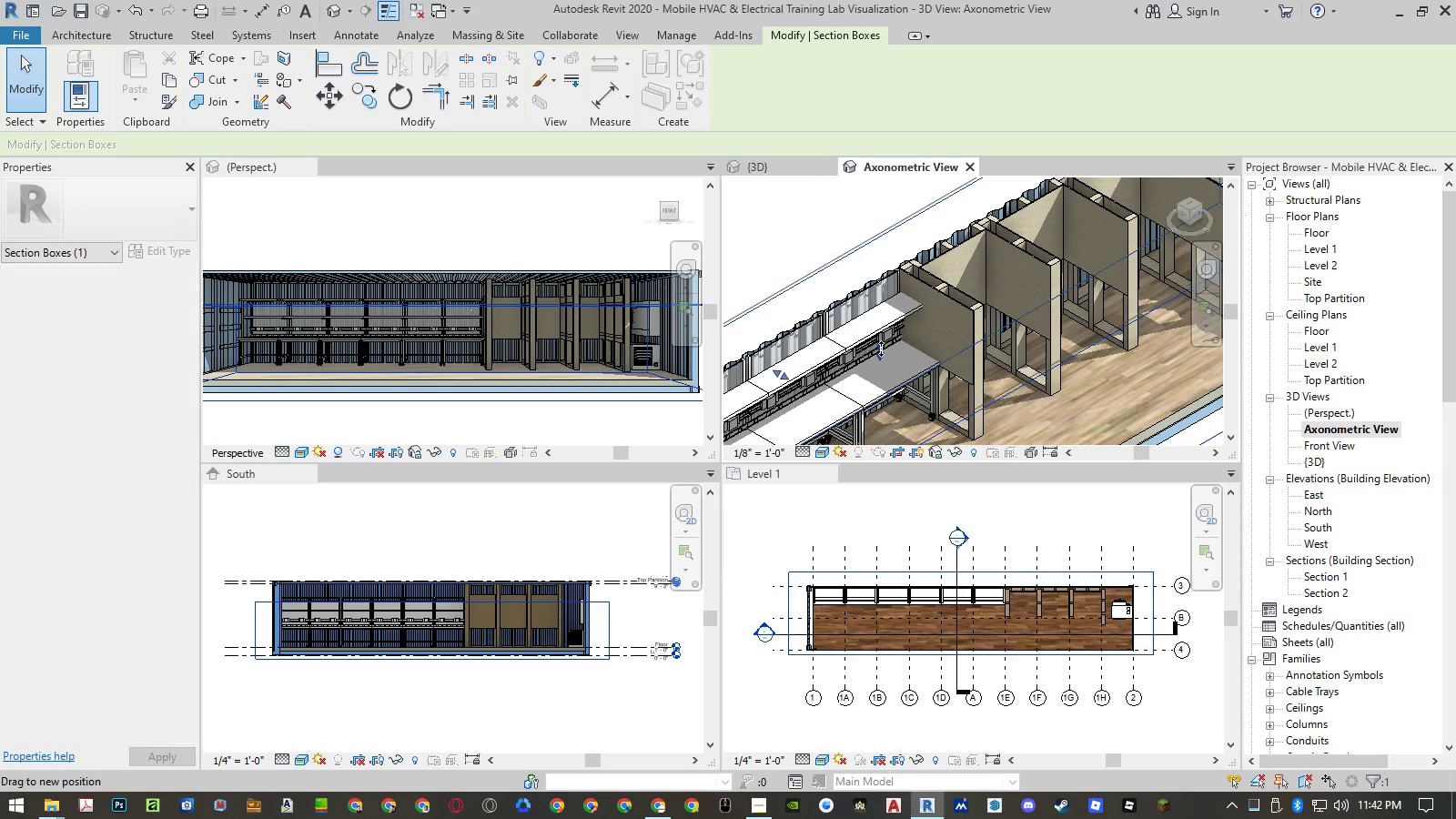 
wait(5.17)
 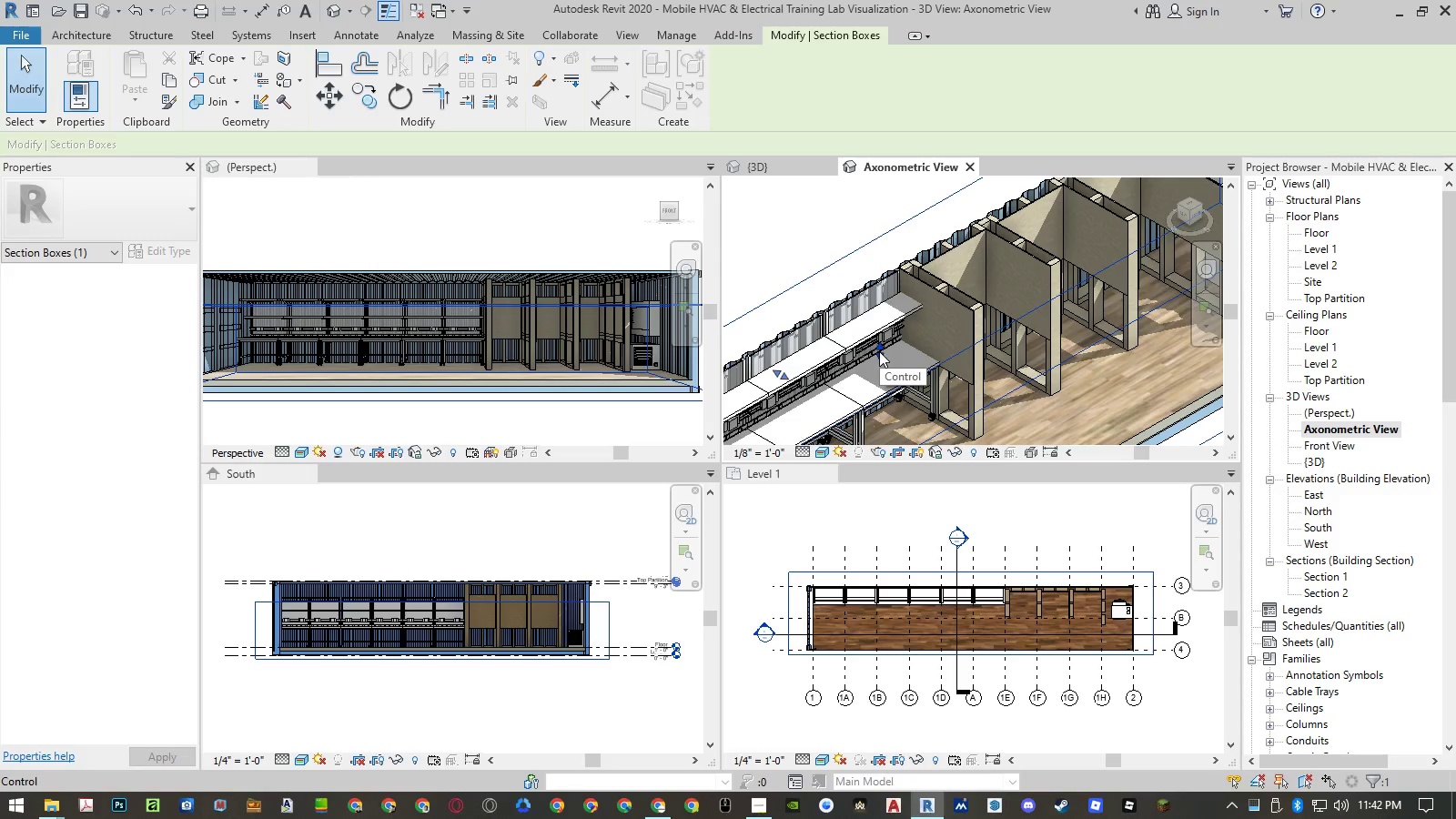 
scroll: coordinate [879, 347], scroll_direction: down, amount: 7.0
 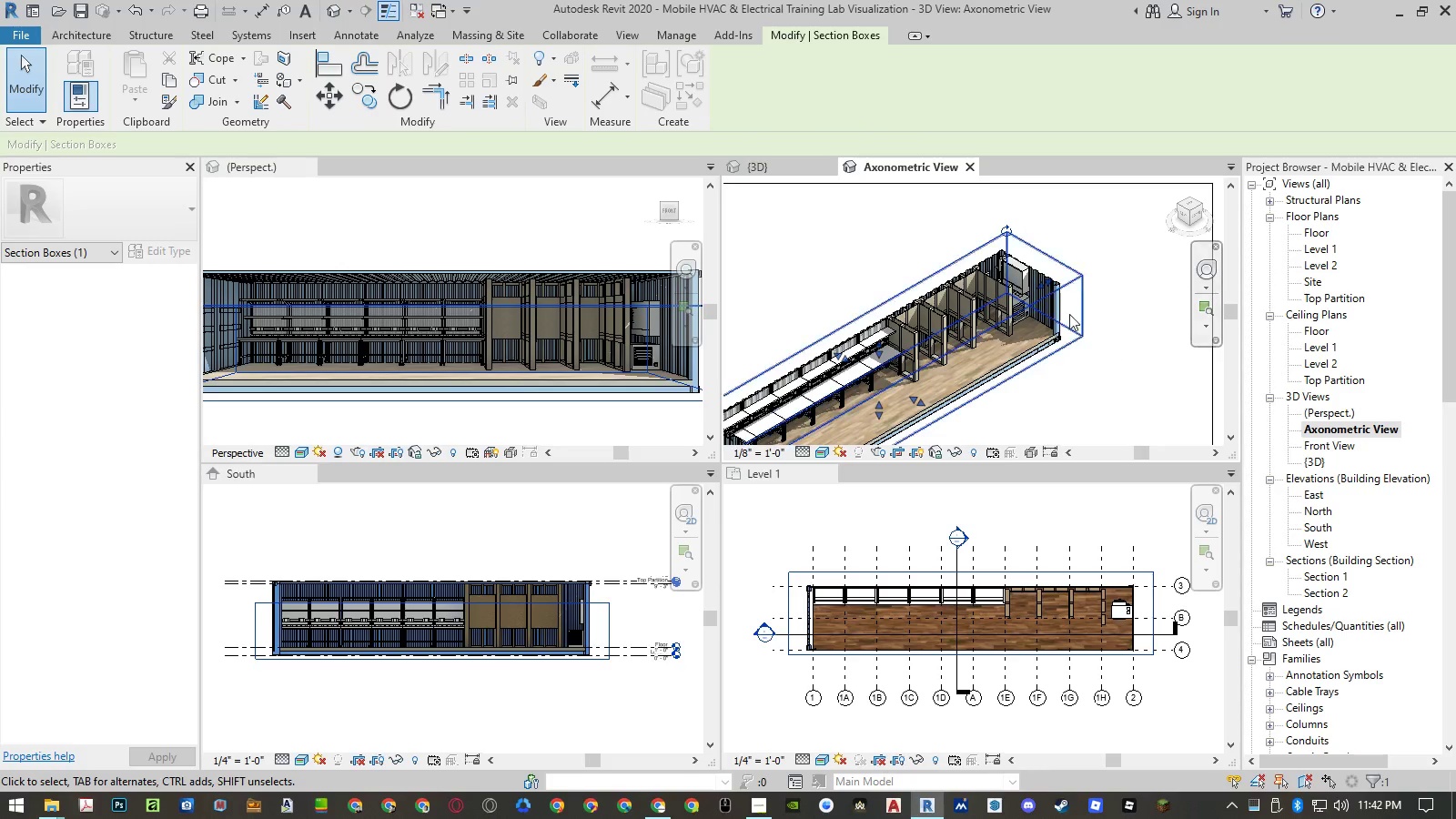 
scroll: coordinate [961, 276], scroll_direction: up, amount: 4.0
 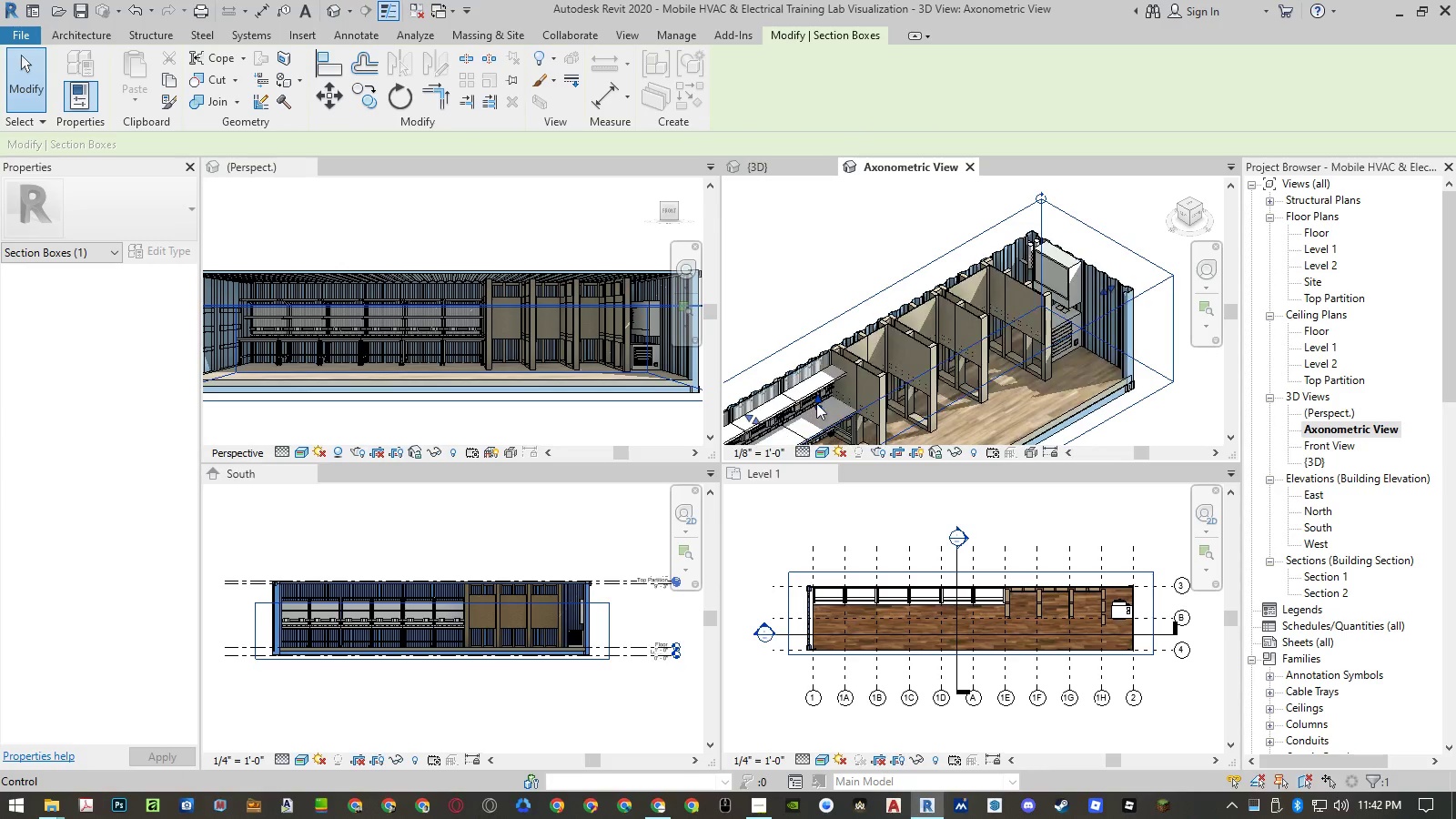 
left_click_drag(start_coordinate=[817, 403], to_coordinate=[818, 398])
 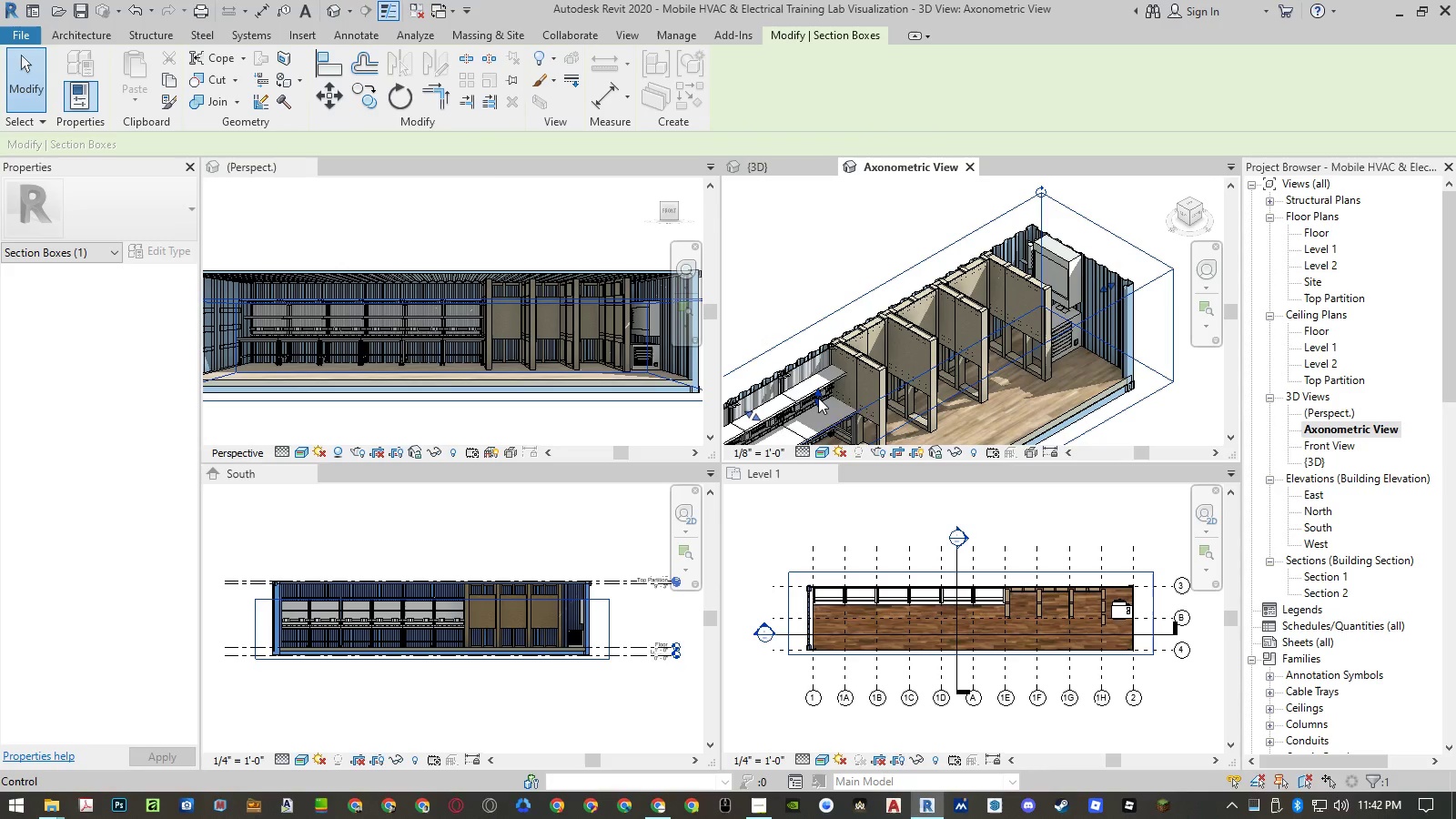 
left_click_drag(start_coordinate=[818, 398], to_coordinate=[818, 406])
 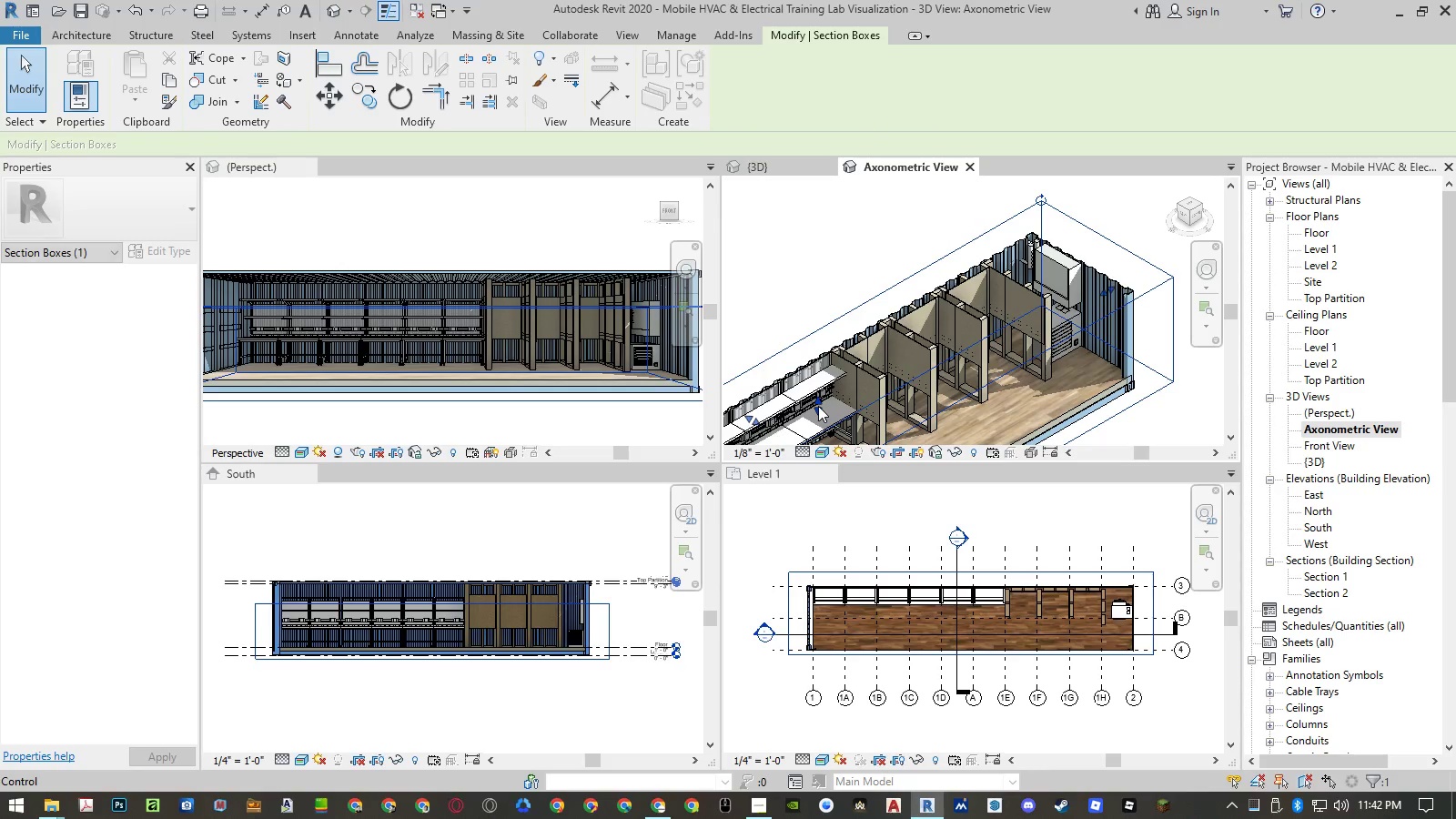 
left_click_drag(start_coordinate=[818, 406], to_coordinate=[818, 412])
 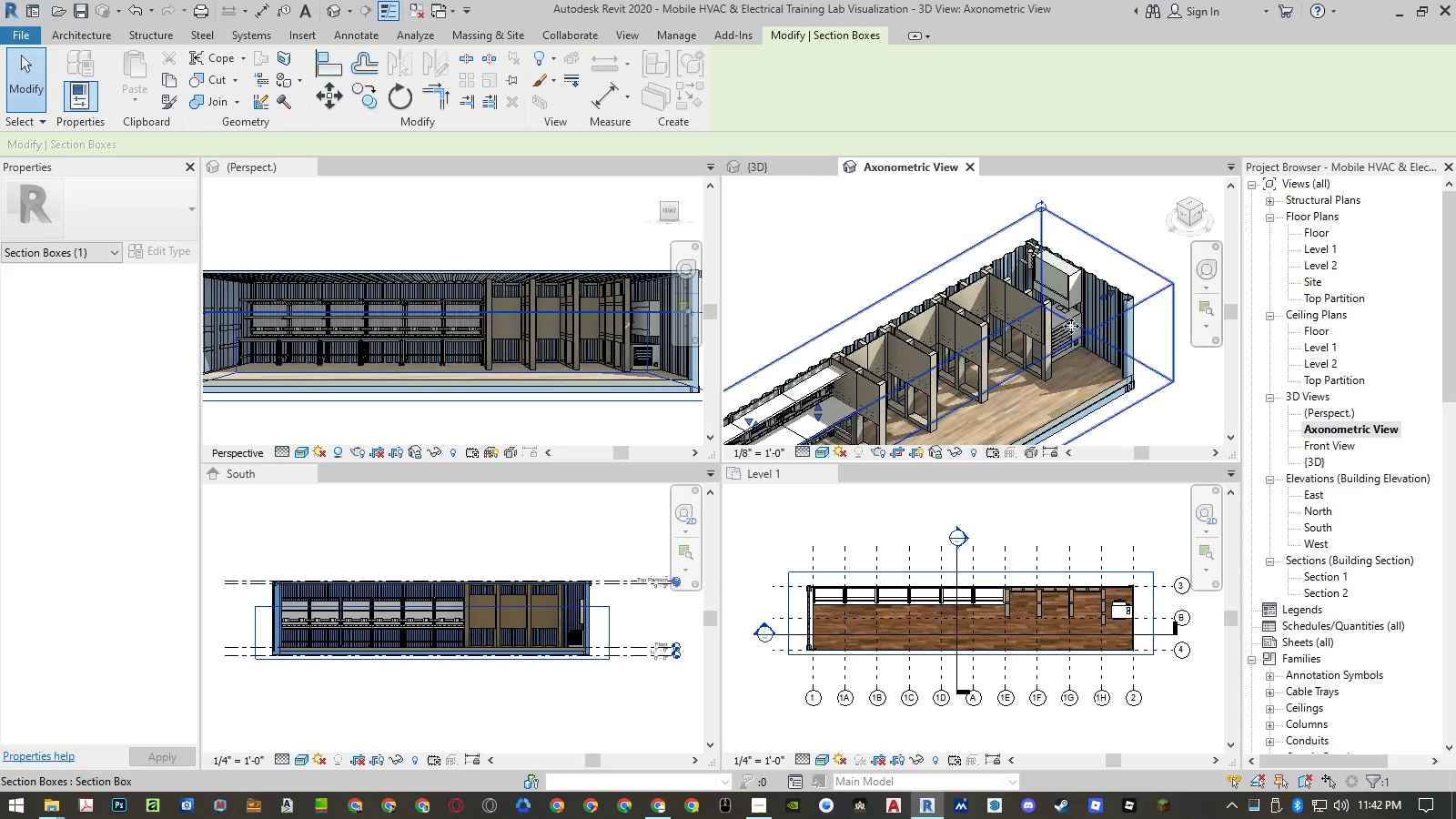 
left_click([1123, 212])
 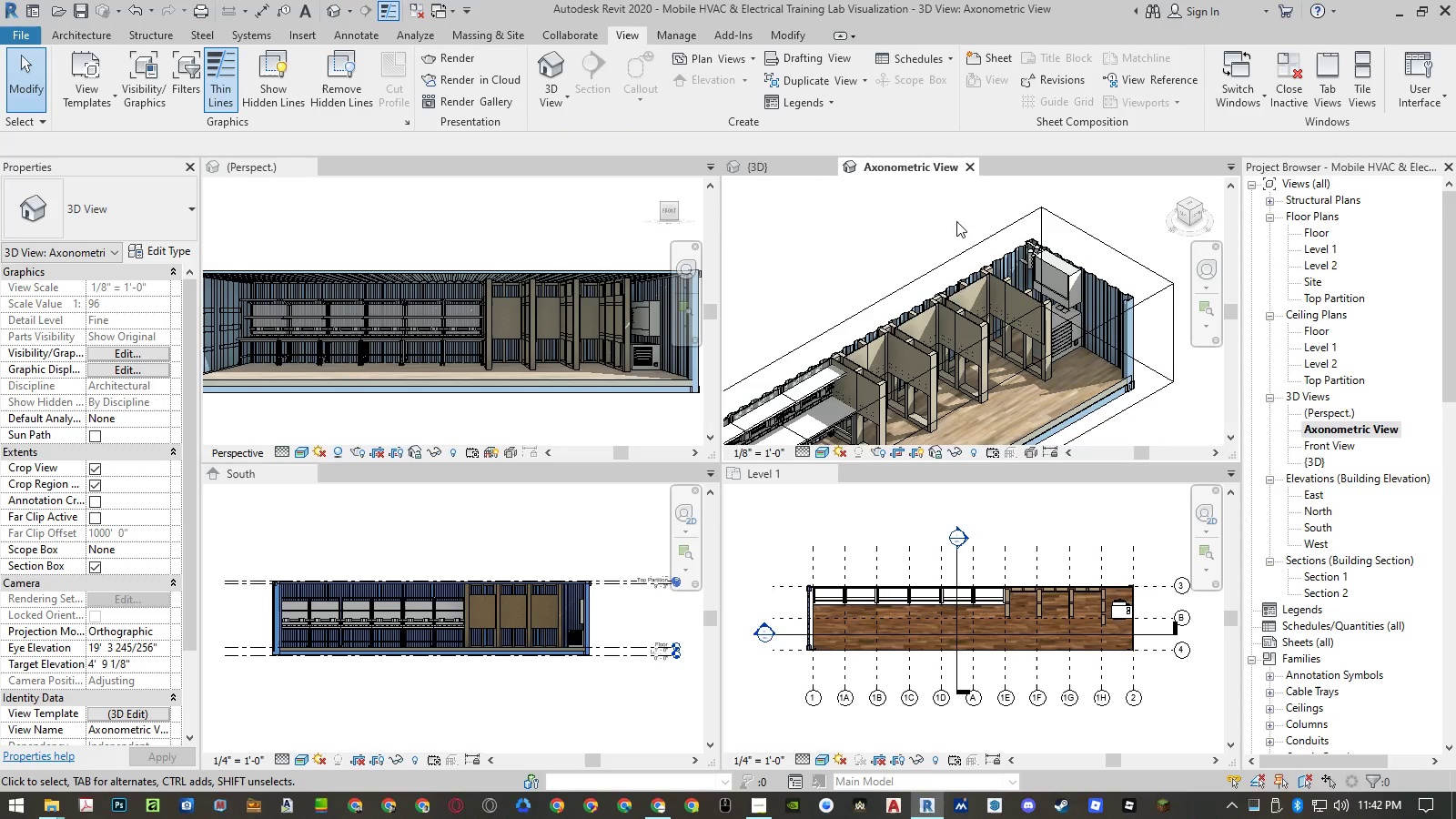 
double_click([956, 221])
 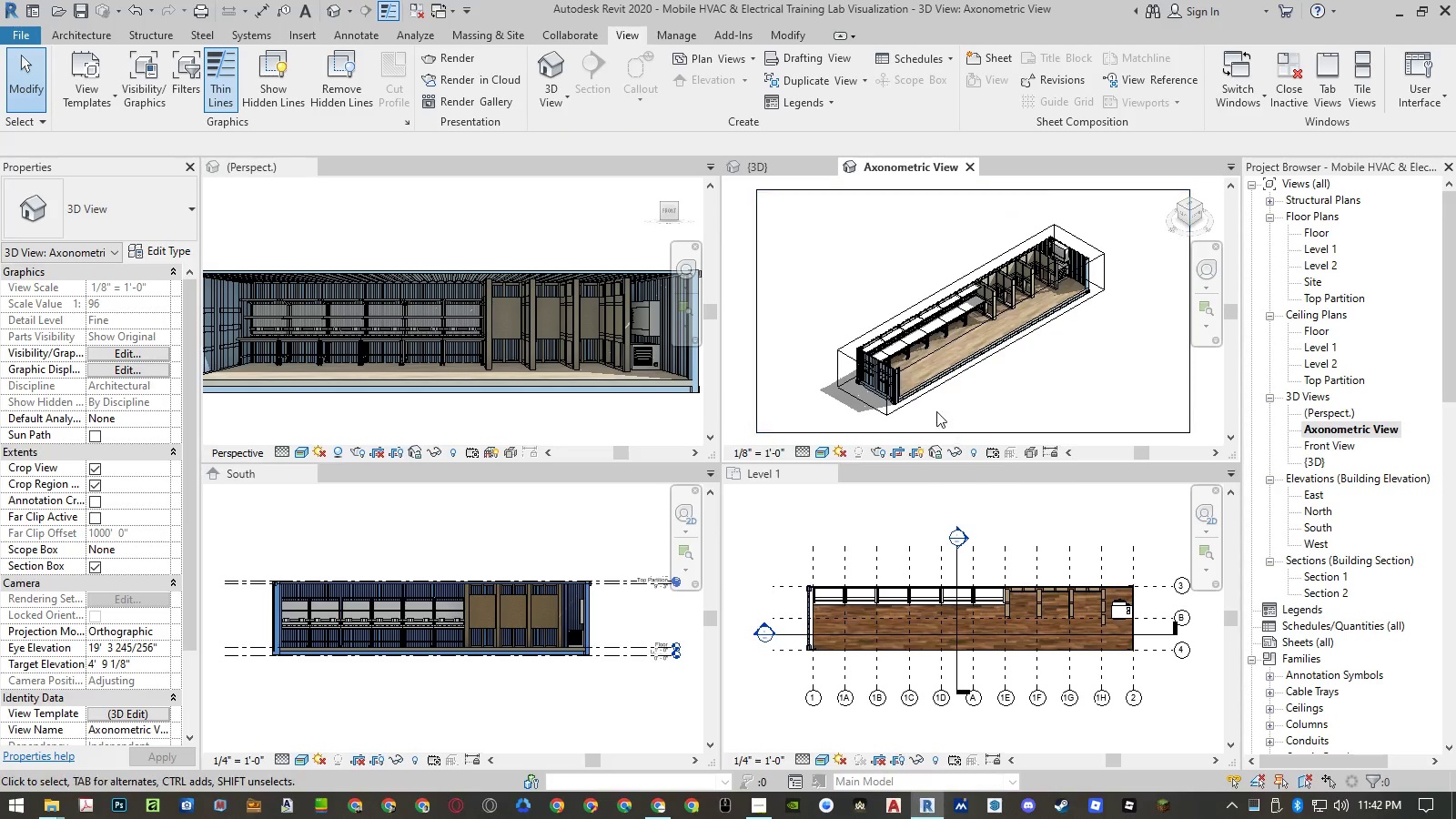 
left_click([848, 389])
 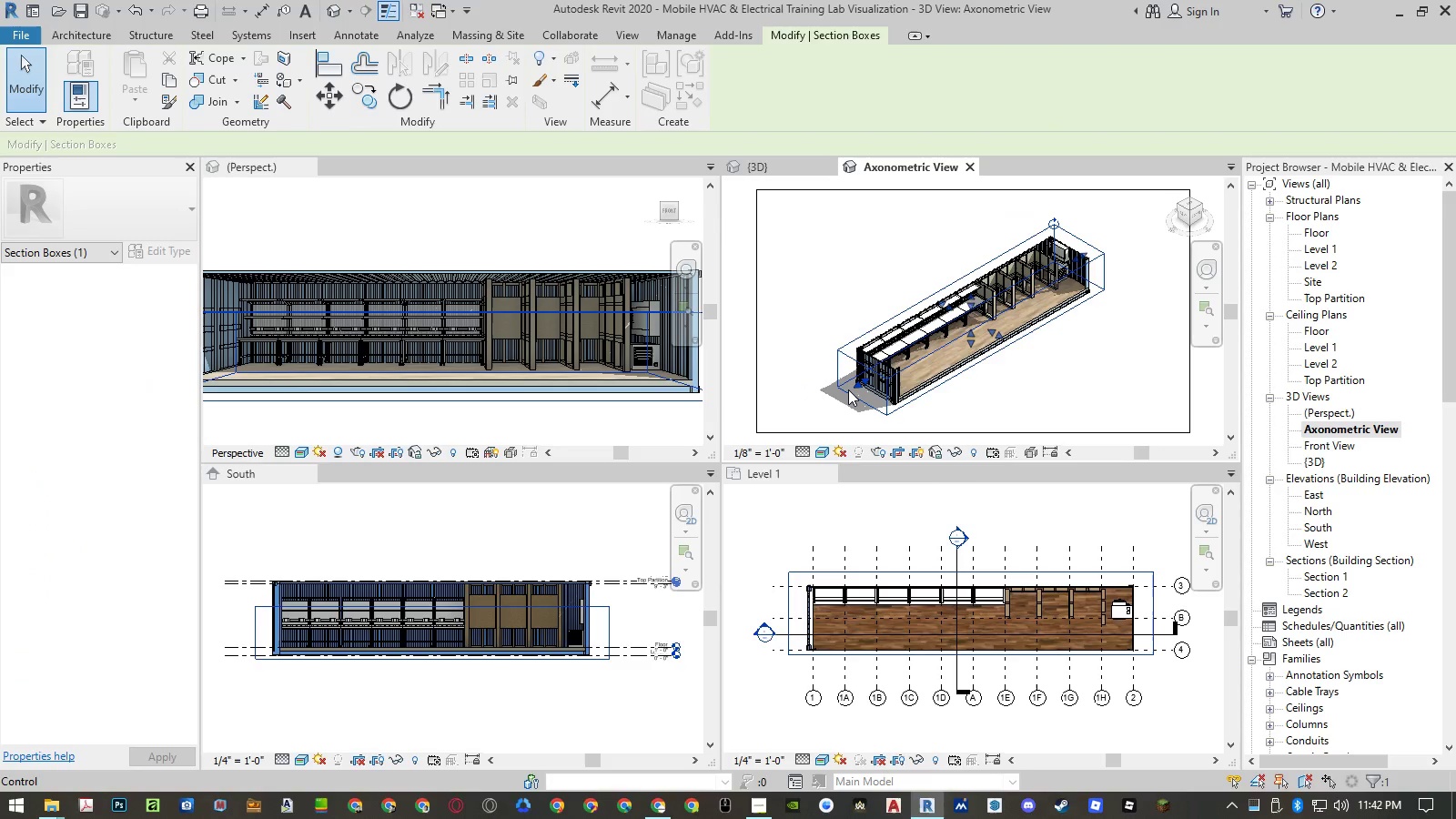 
right_click([848, 389])
 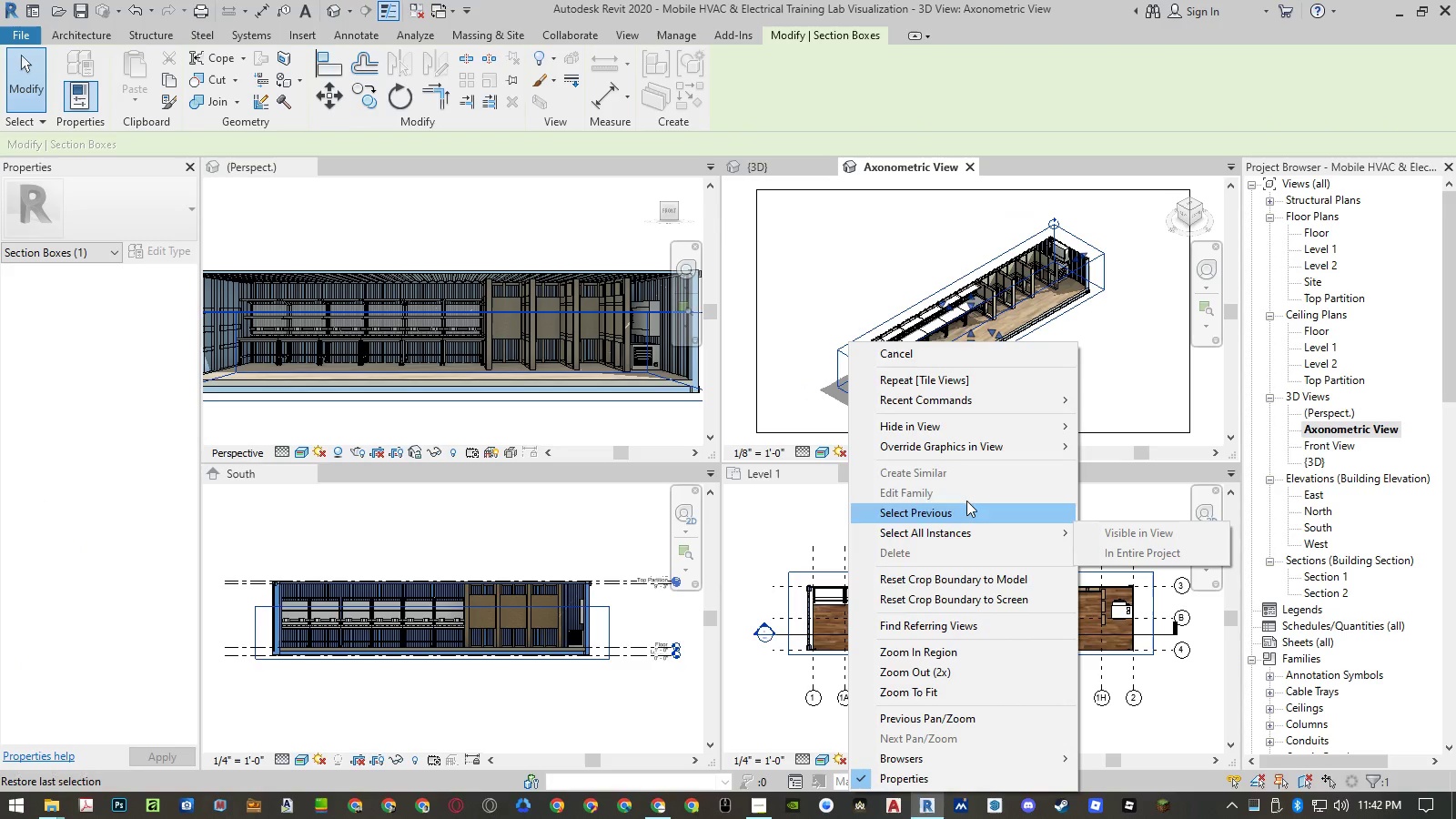 
left_click([984, 430])
 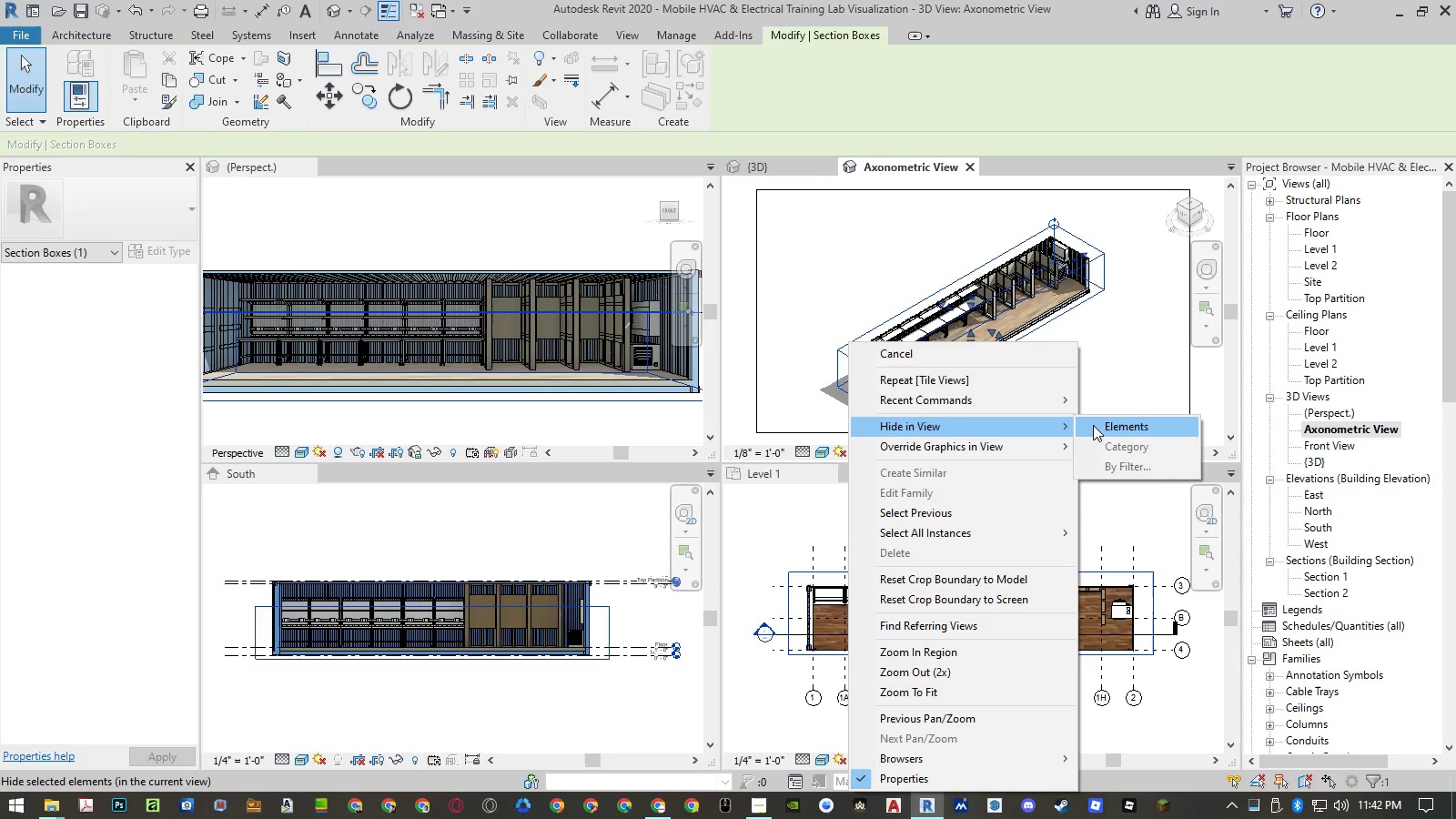 
left_click([1097, 424])
 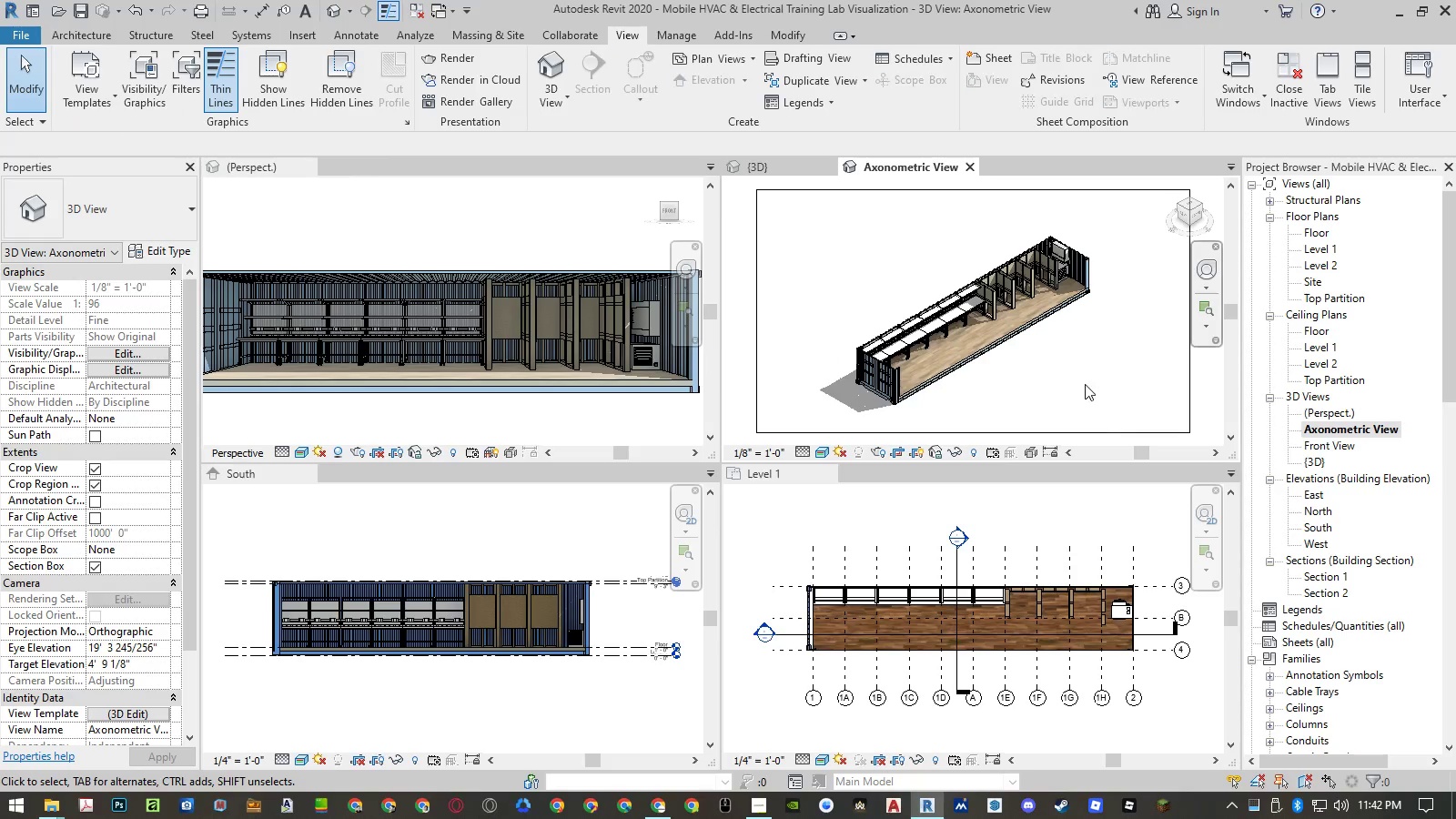 
left_click([1083, 371])
 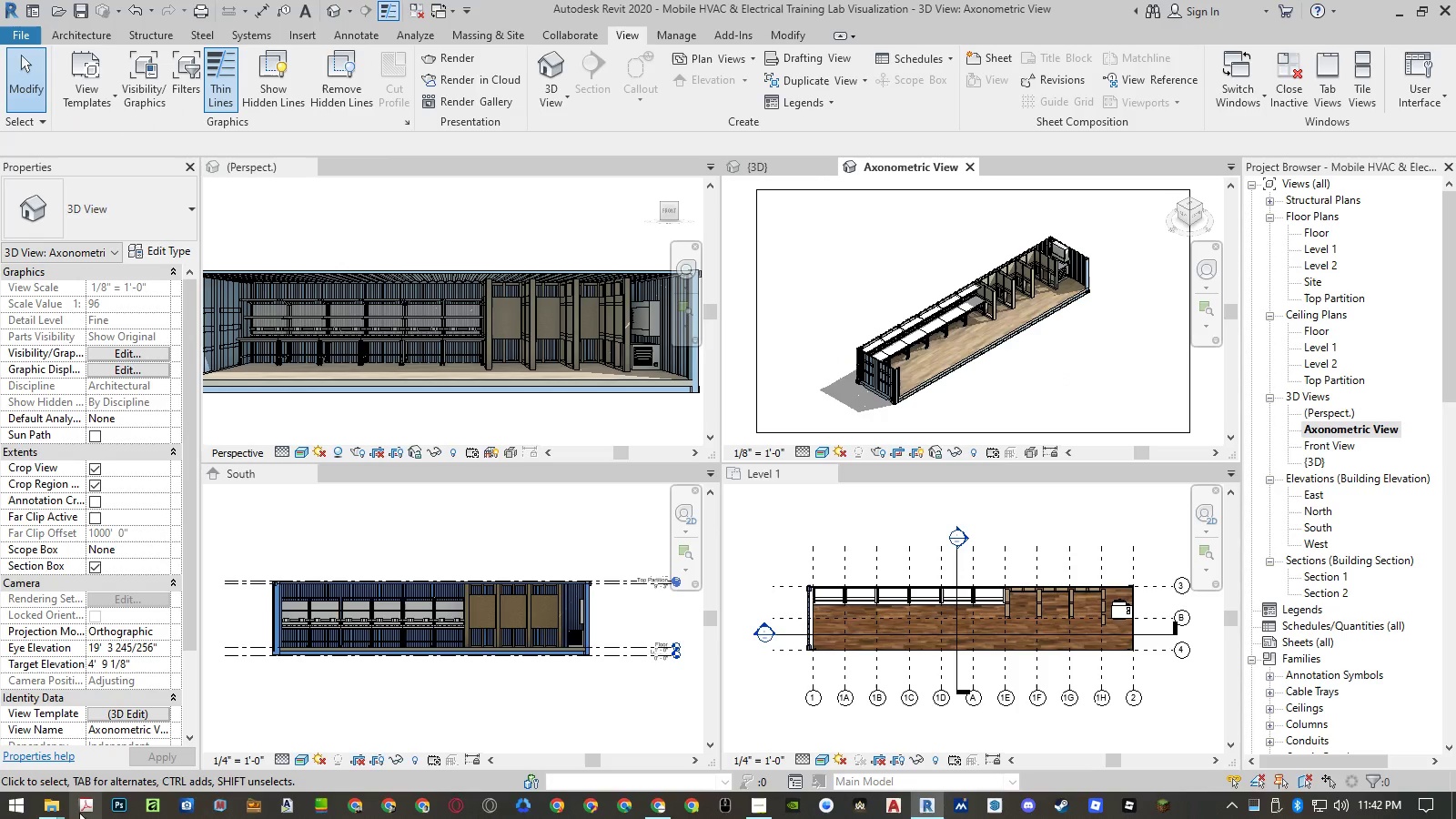 
left_click([56, 814])
 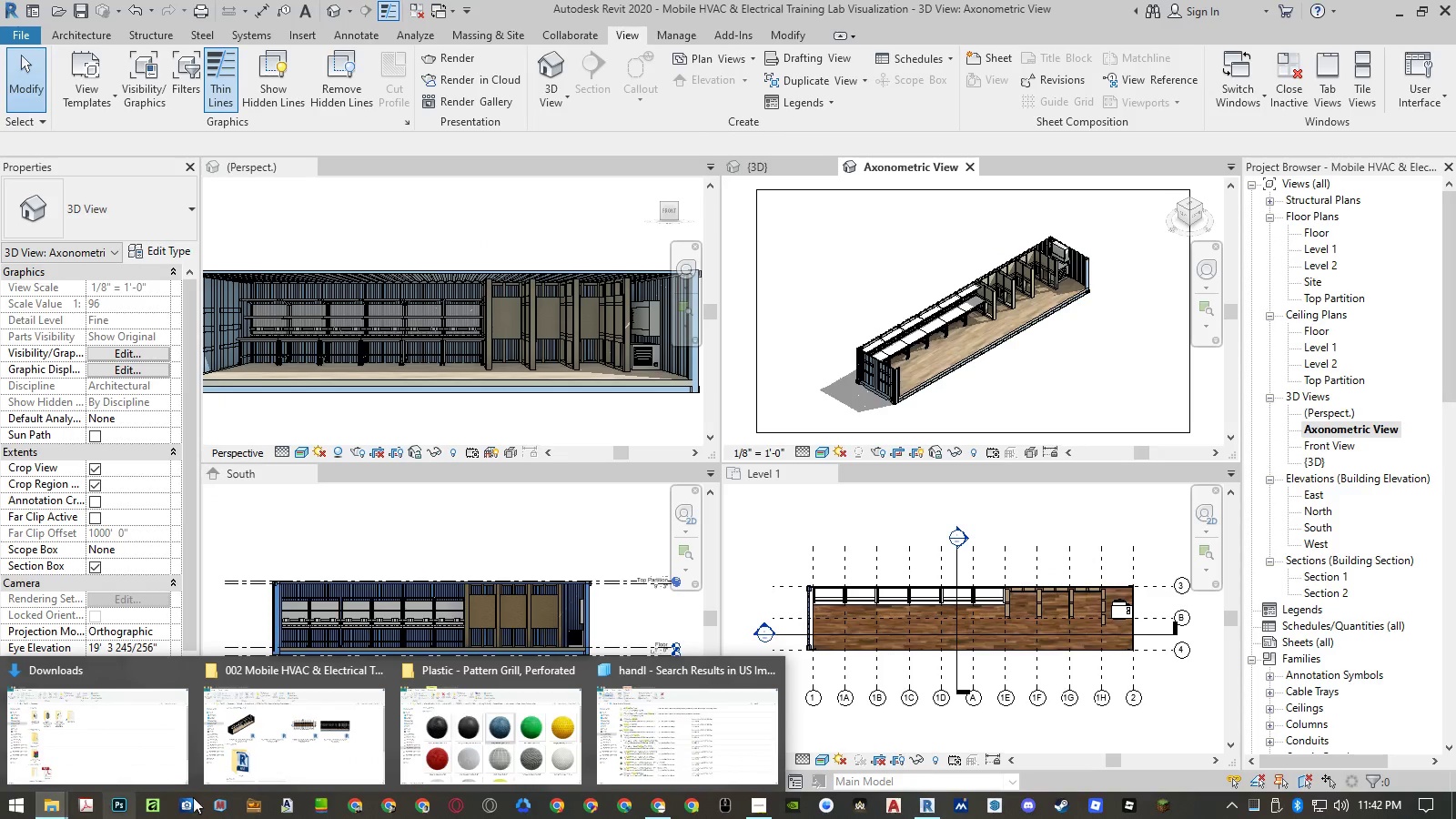 
left_click([650, 809])
 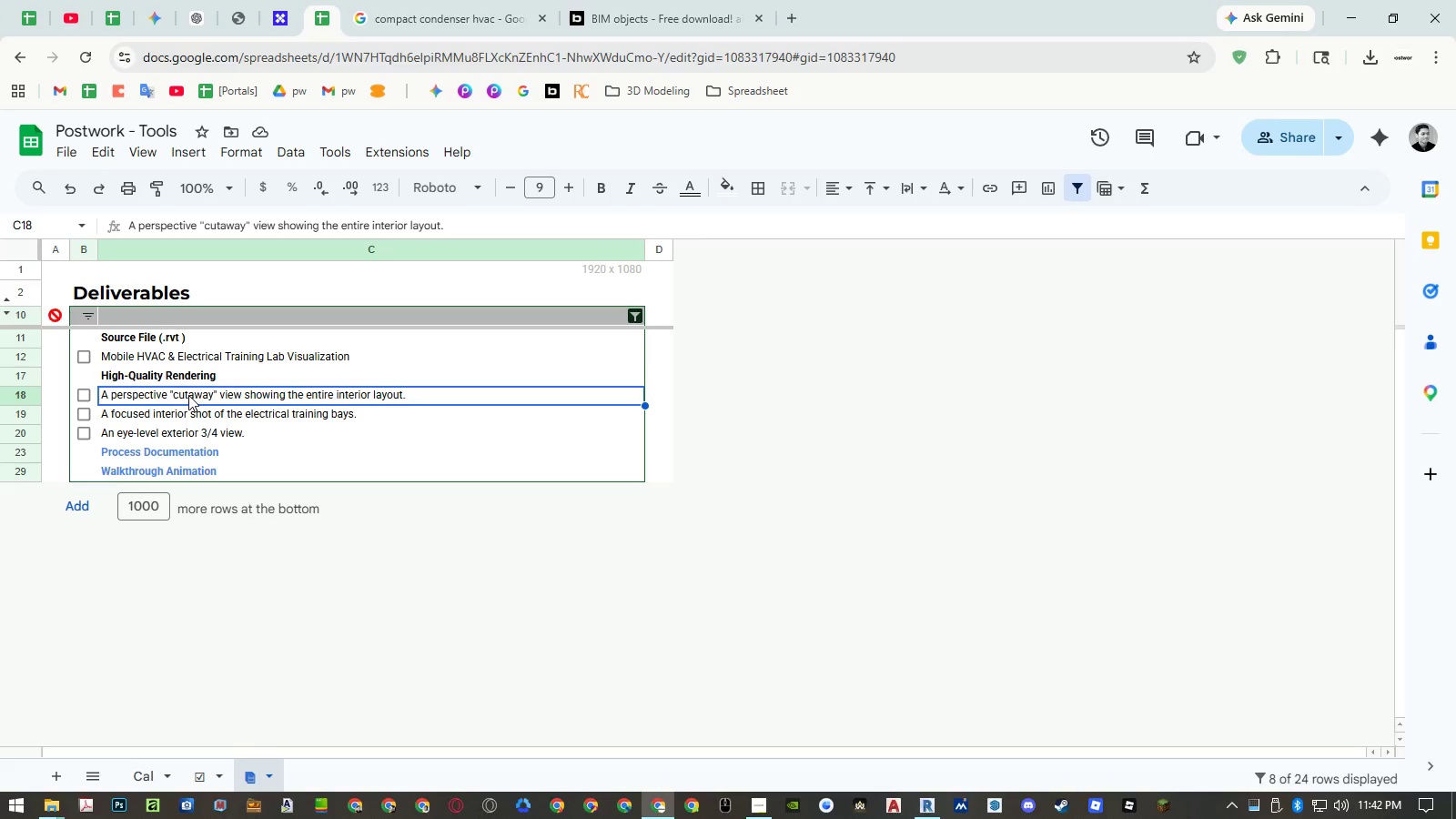 
double_click([188, 395])
 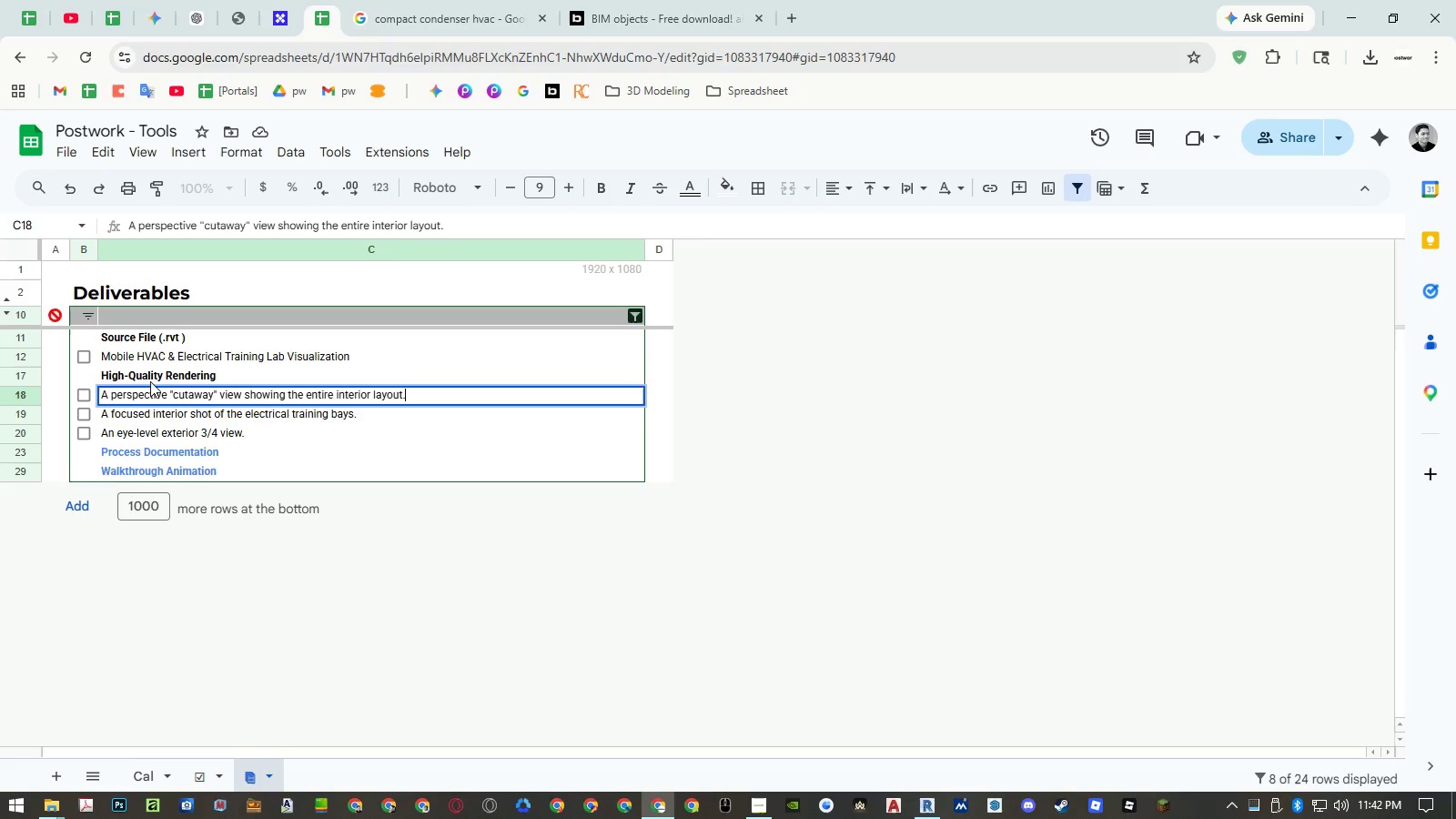 
left_click_drag(start_coordinate=[118, 396], to_coordinate=[52, 398])
 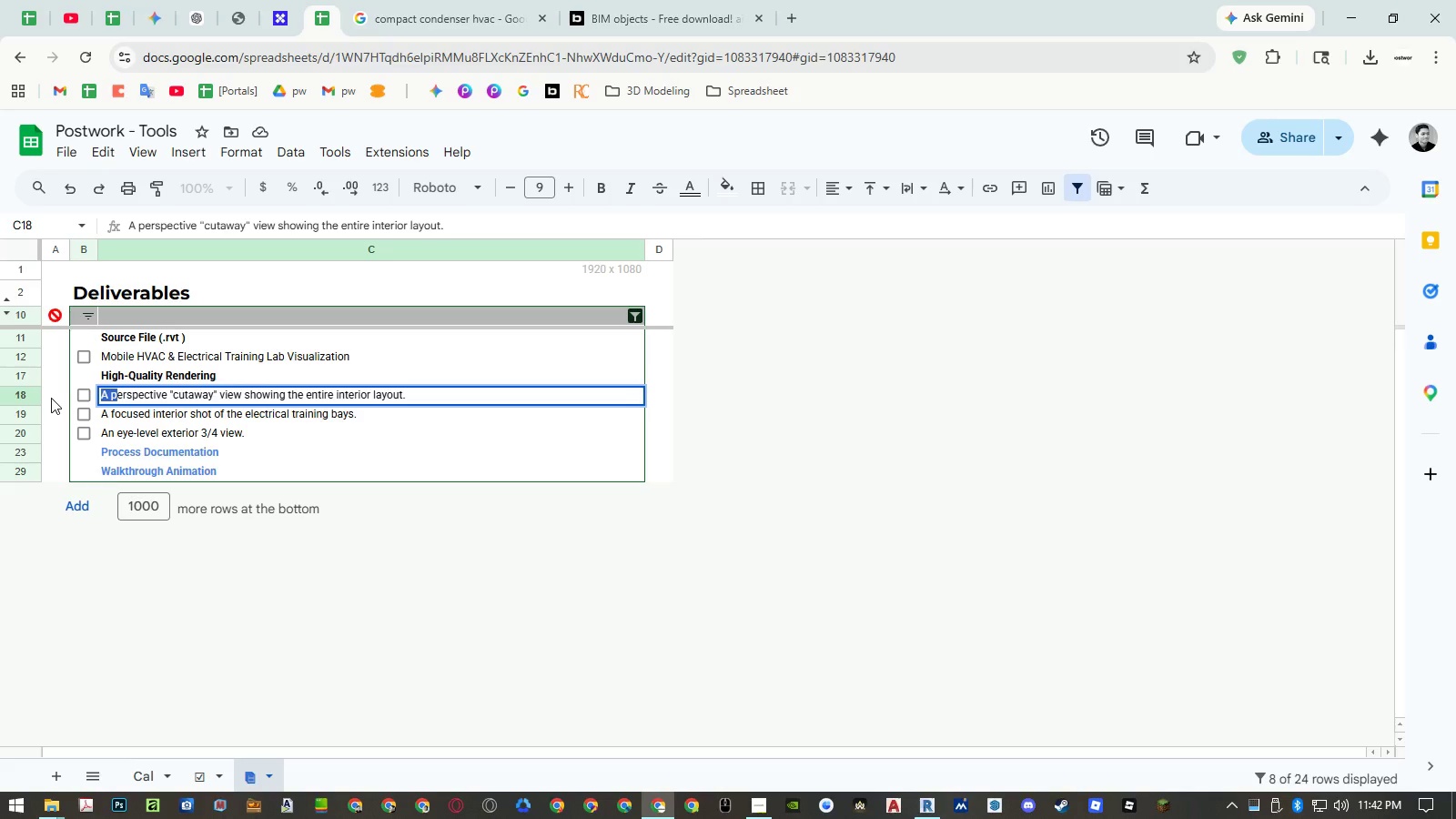 
key(Shift+P)
 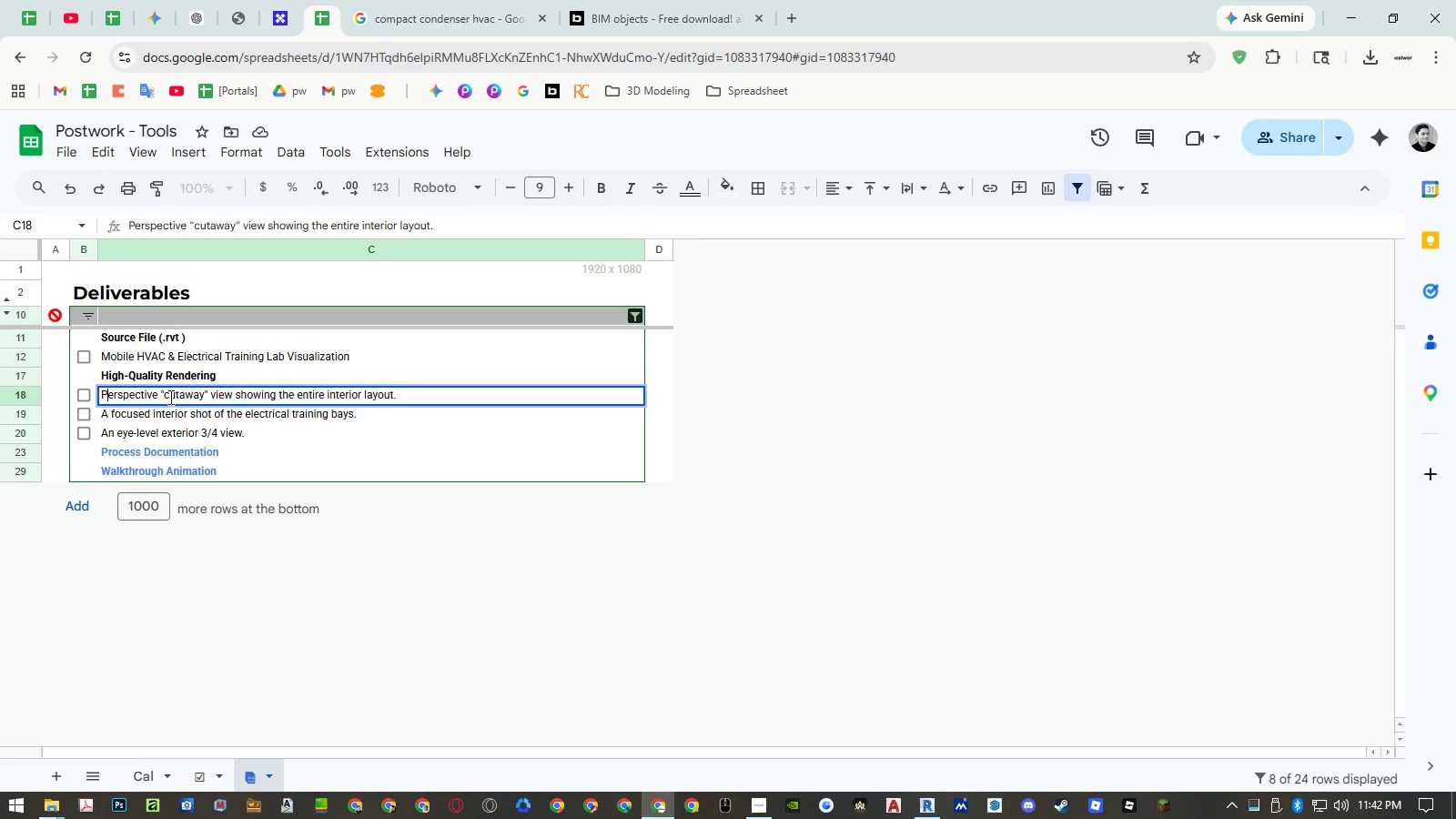 
left_click_drag(start_coordinate=[167, 397], to_coordinate=[160, 397])
 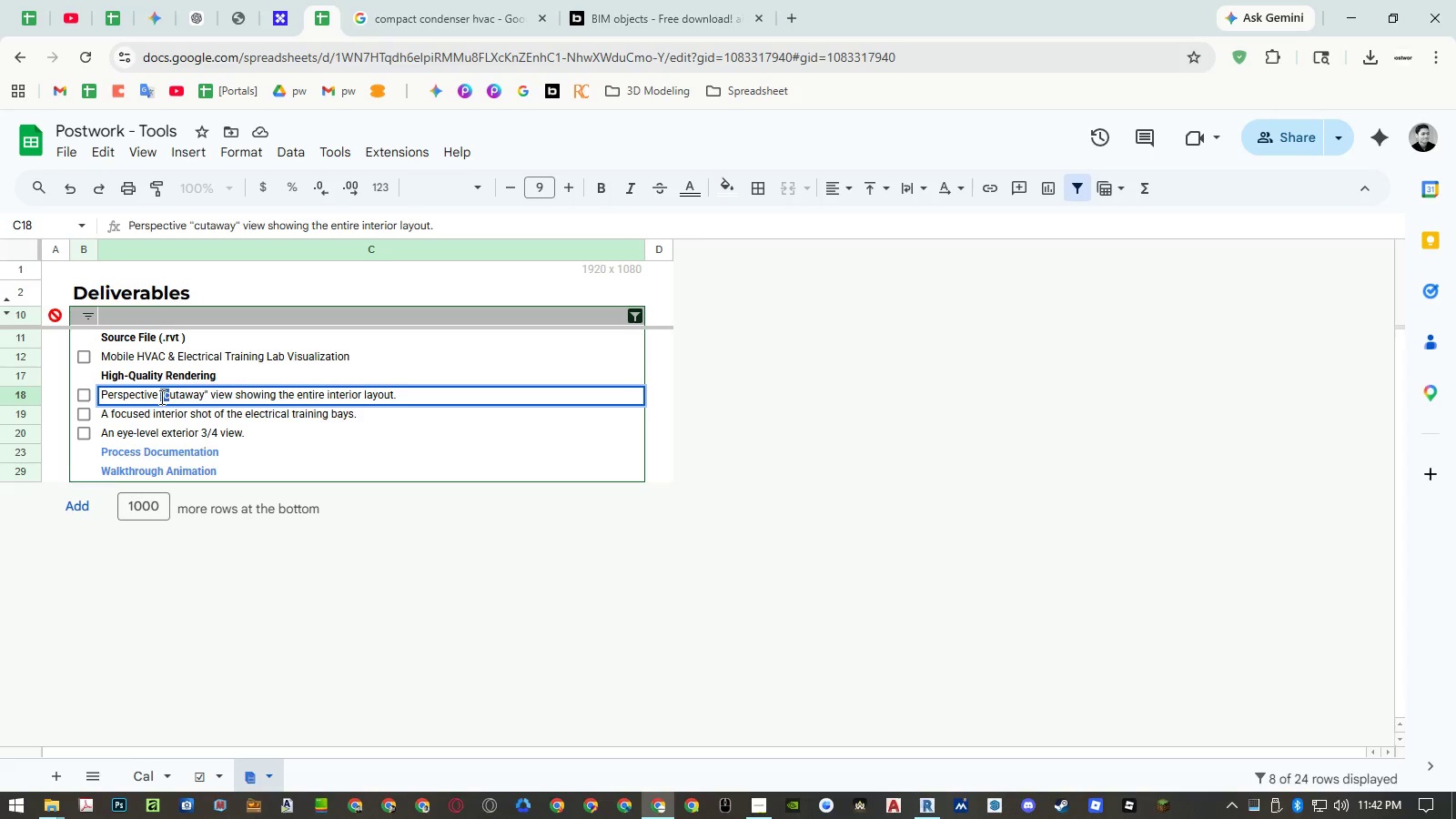 
key(Shift+C)
 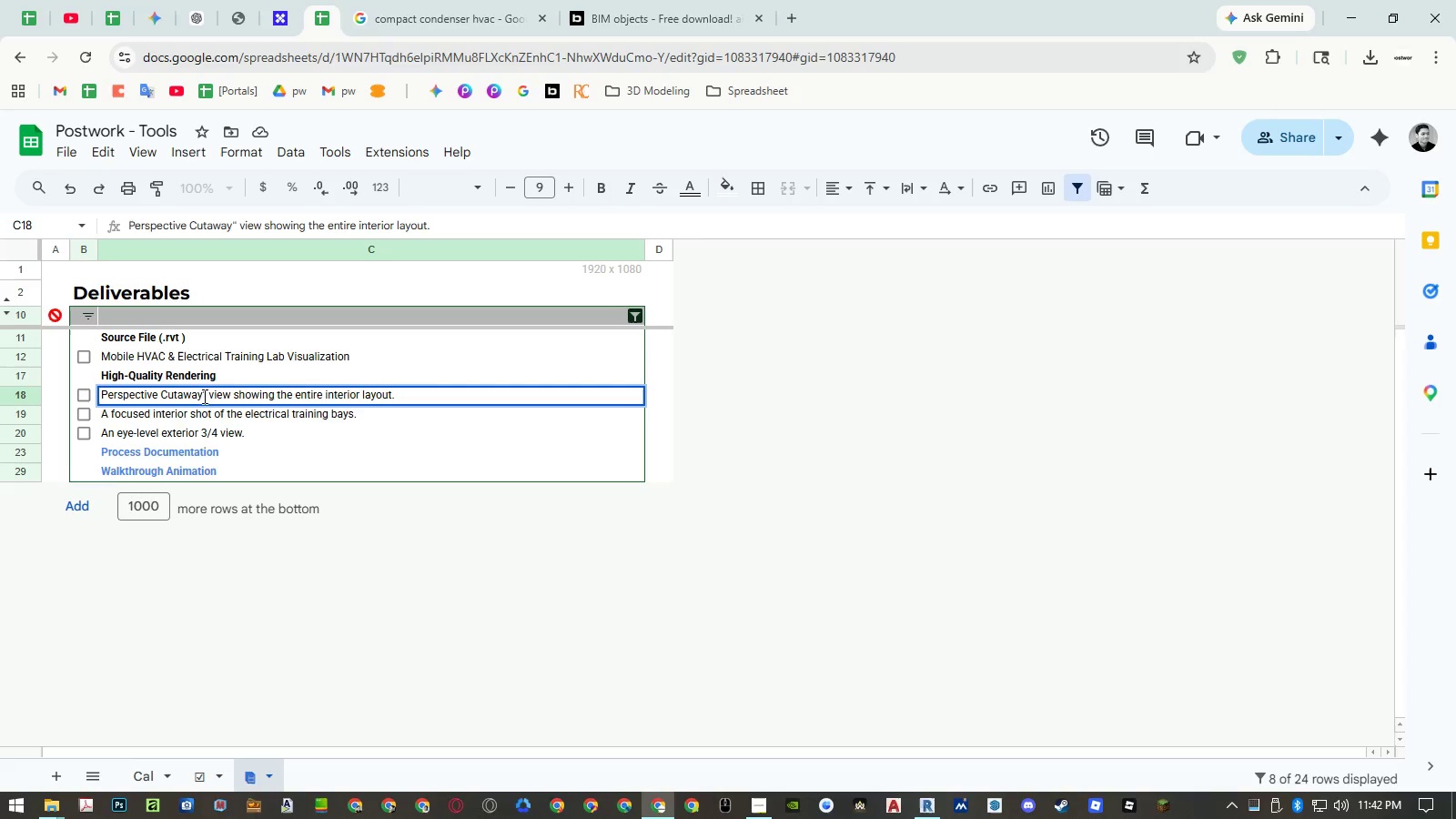 
left_click([204, 396])
 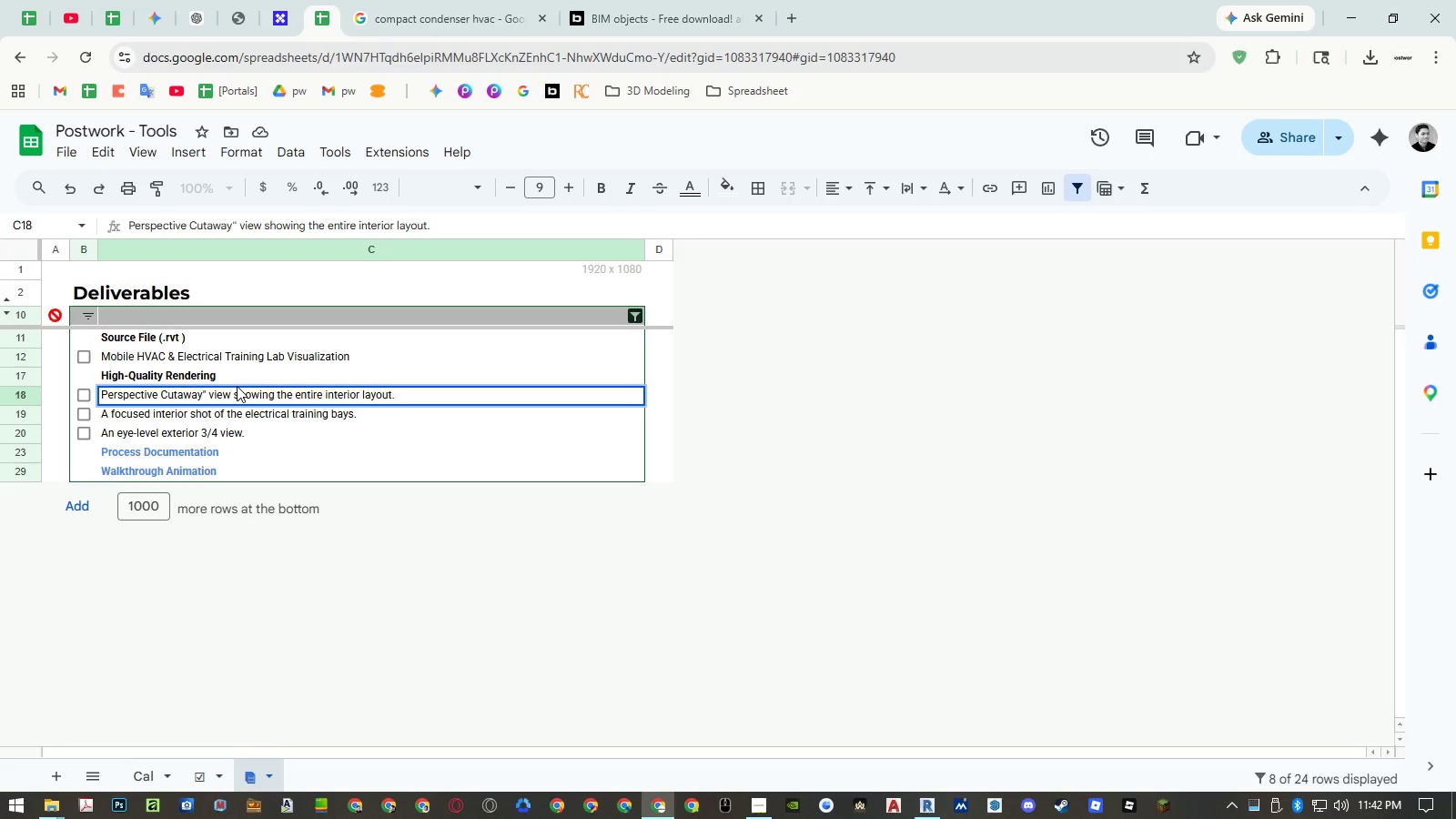 
key(Delete)
 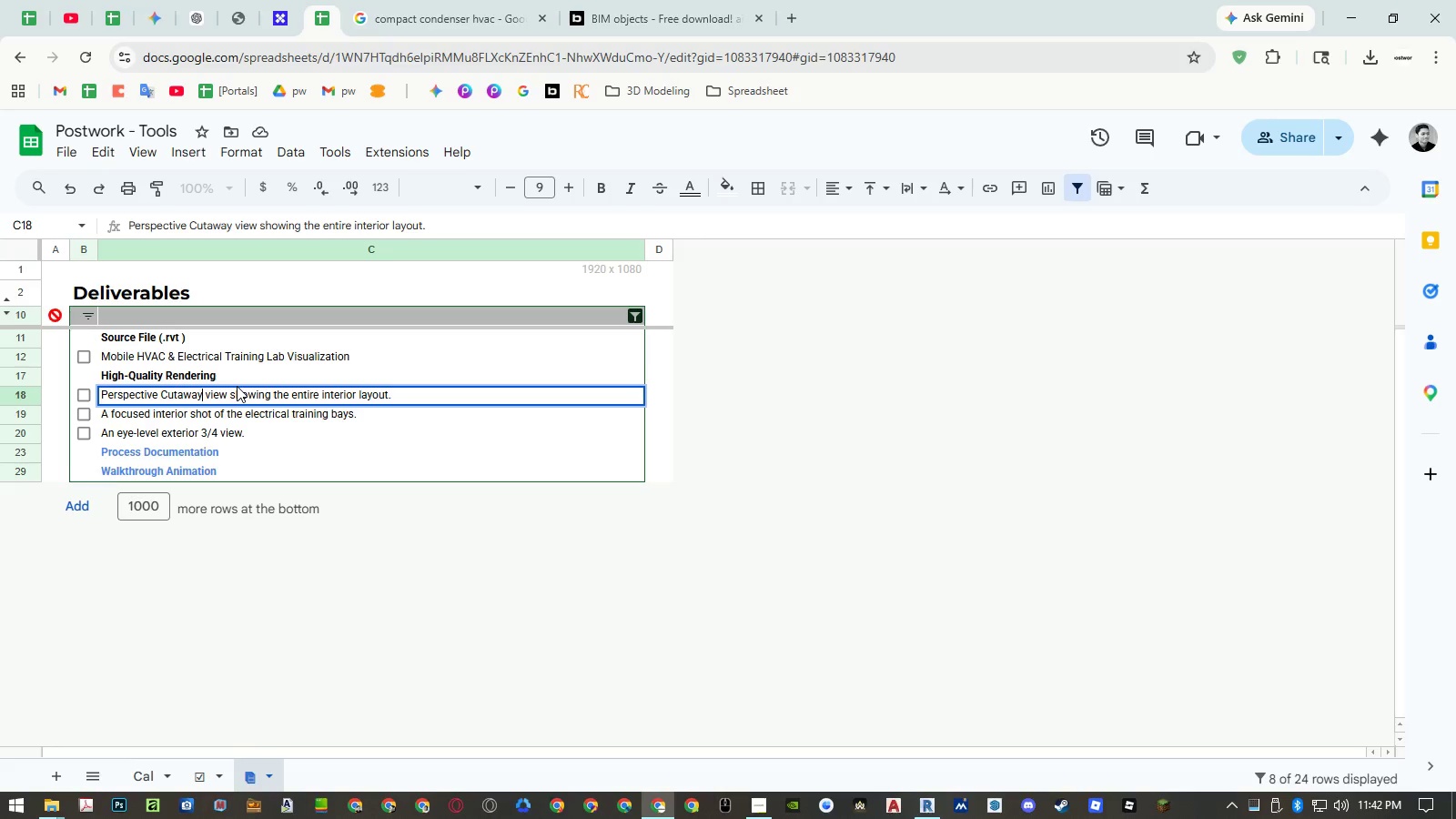 
key(ArrowRight)
 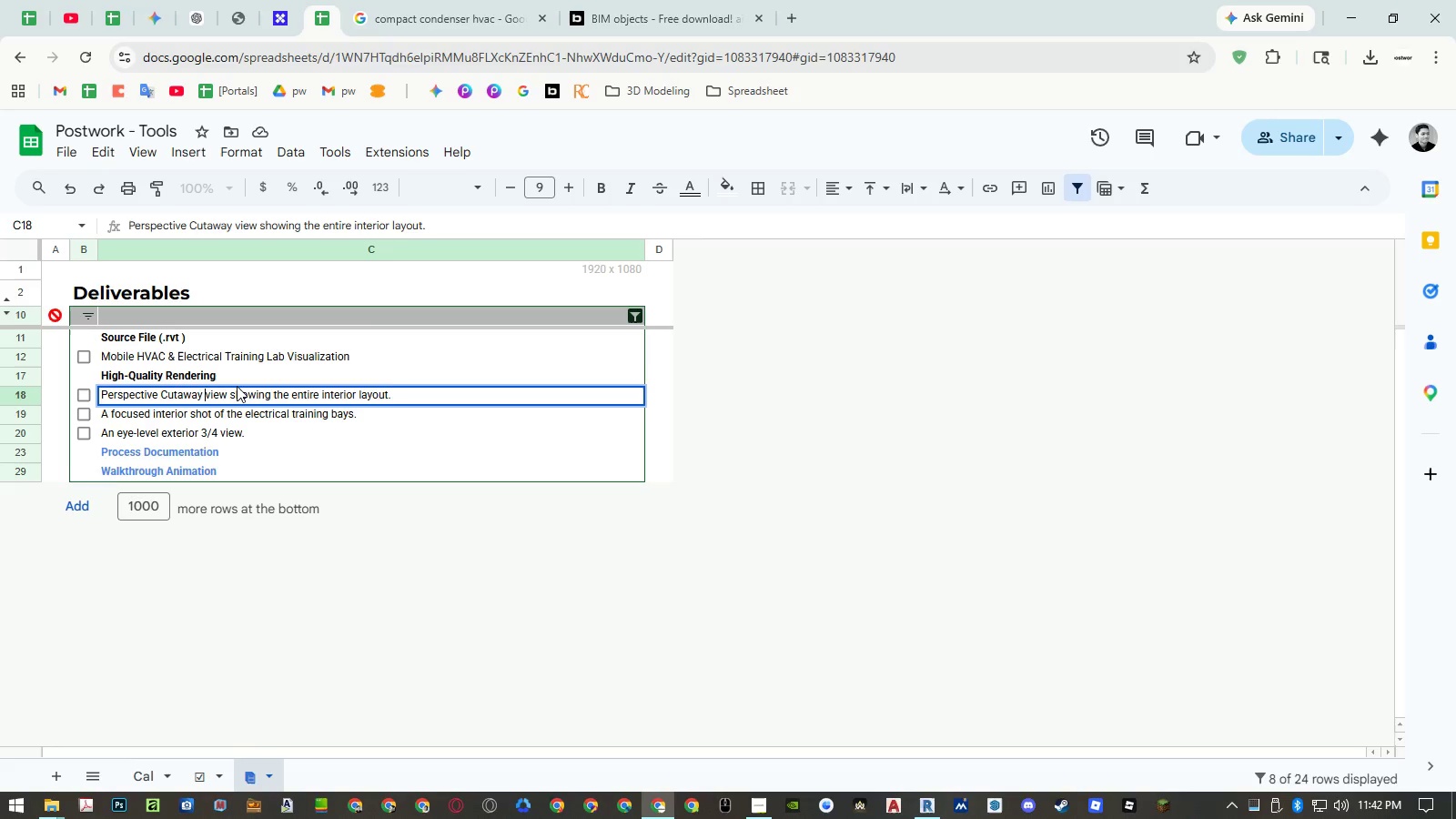 
key(Shift+V)
 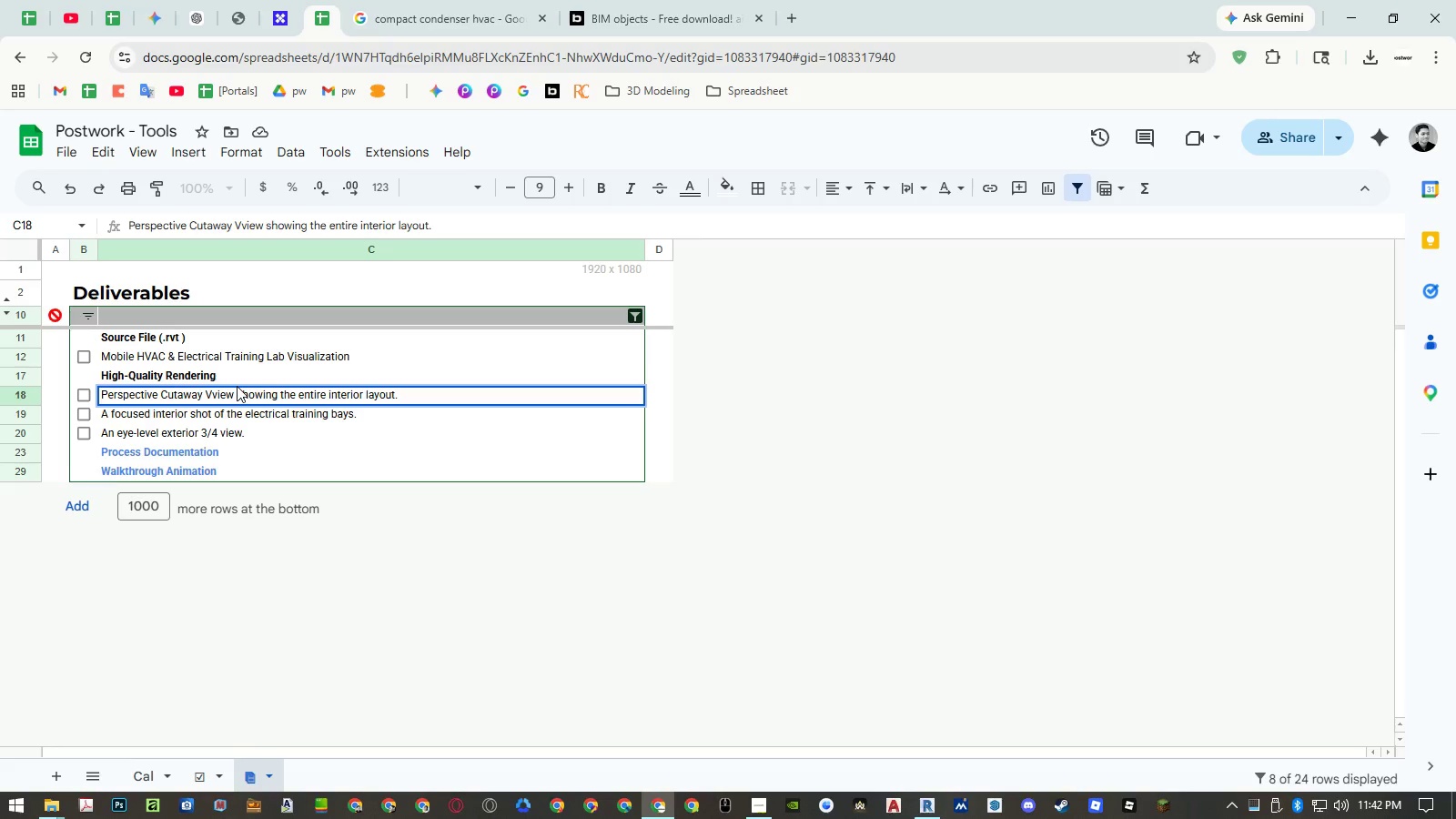 
key(Delete)
 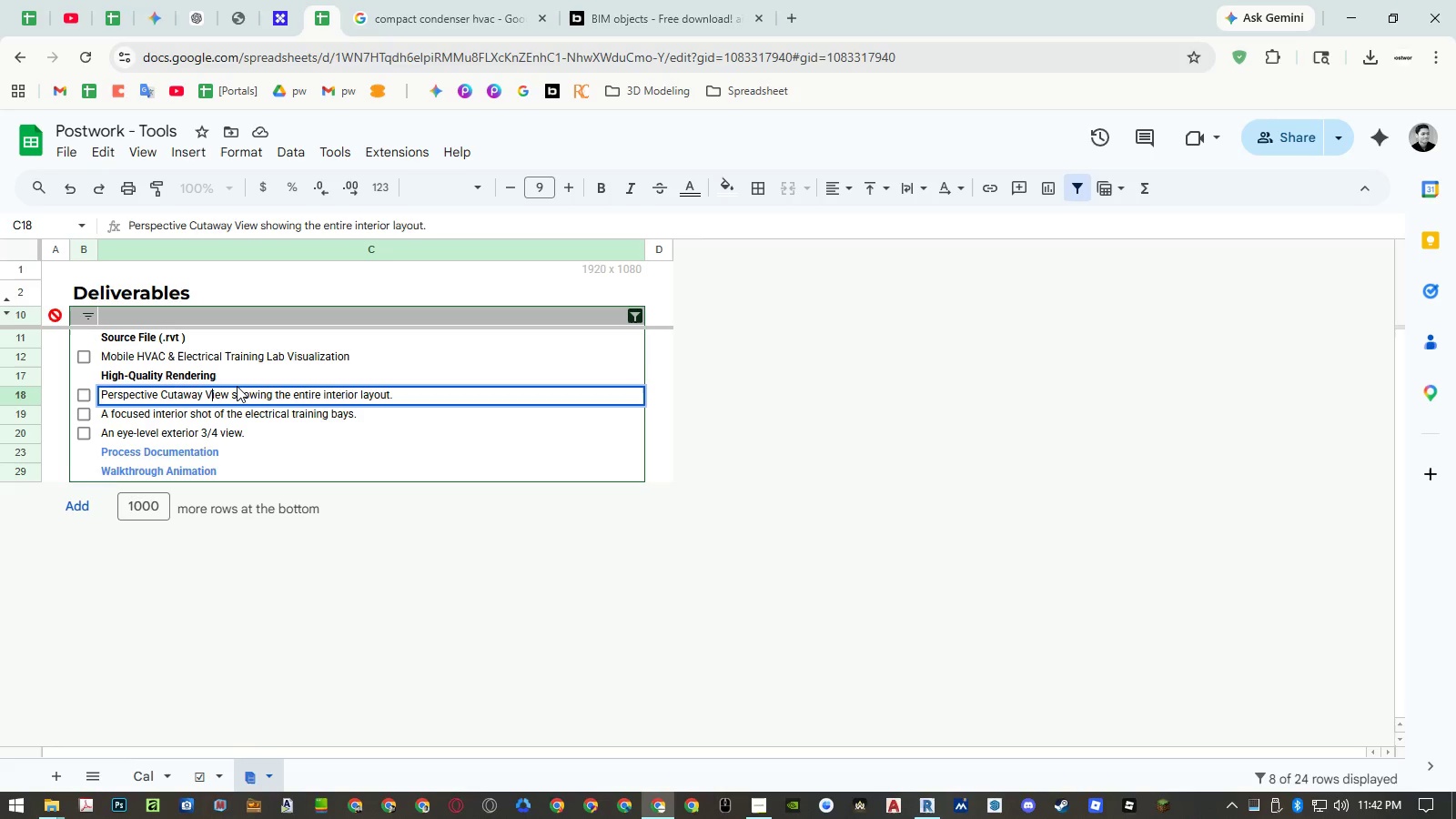 
key(Control+ArrowRight)
 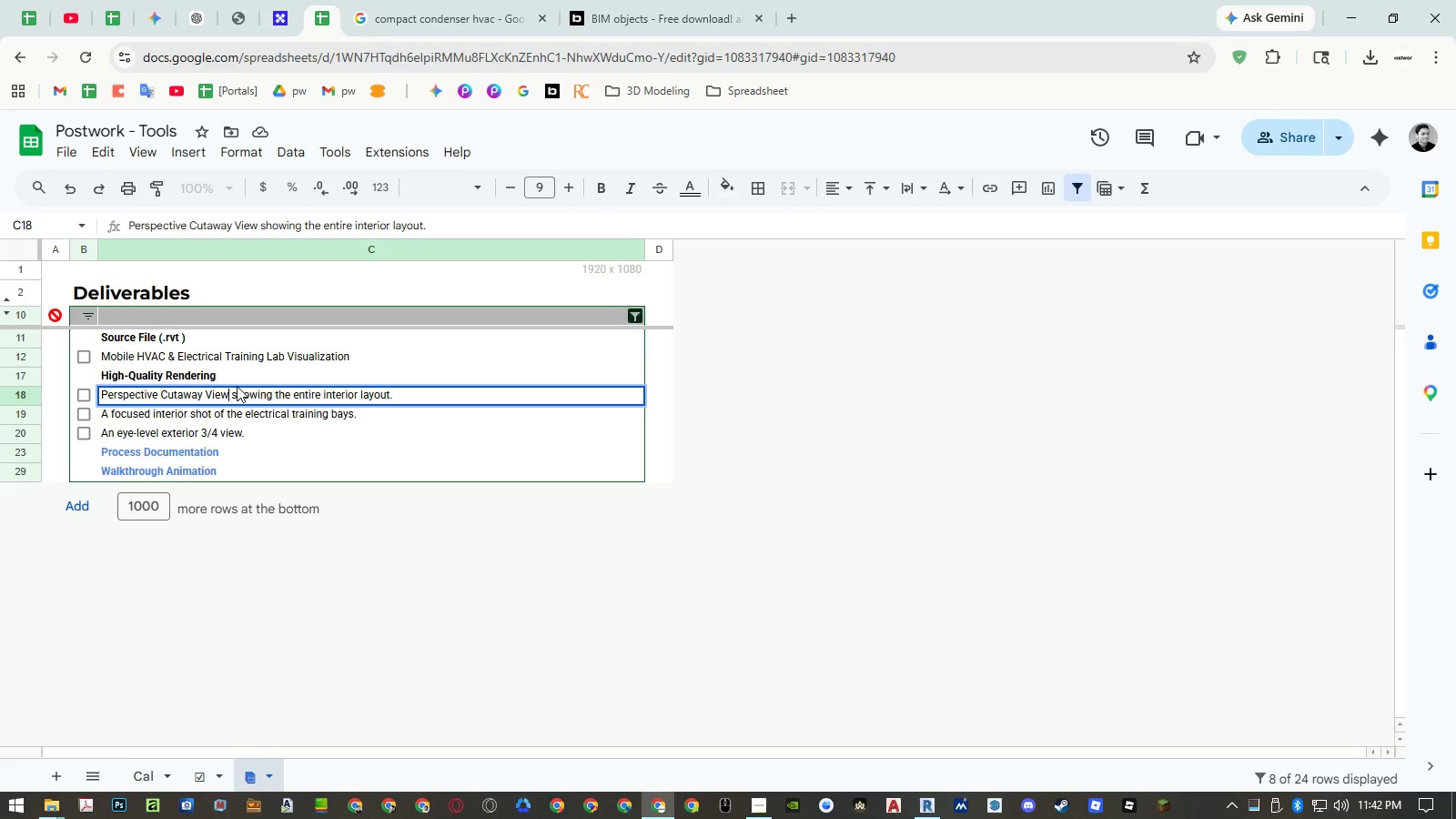 
key(ArrowLeft)
 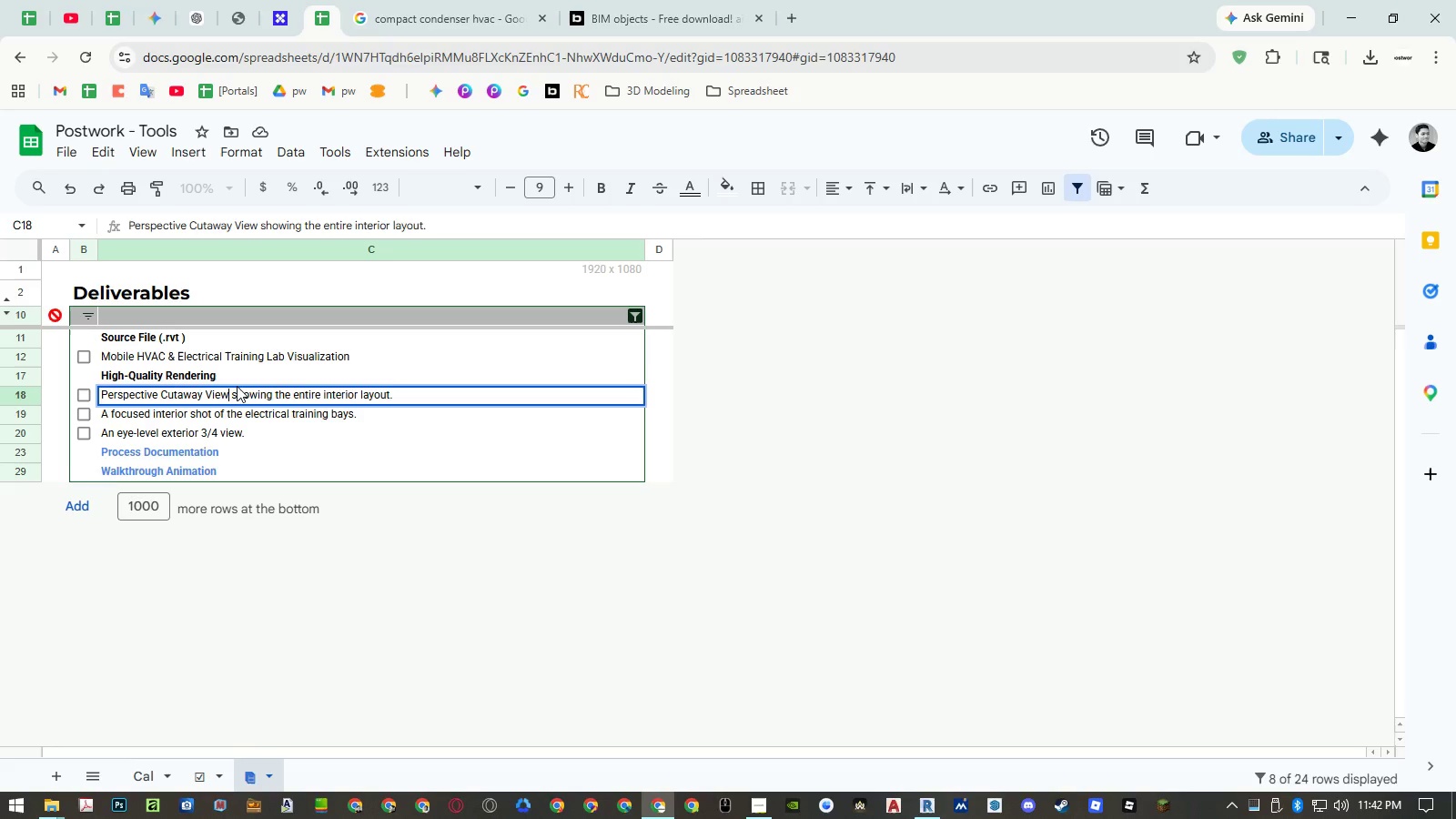 
hold_key(key=ShiftLeft, duration=0.42)
 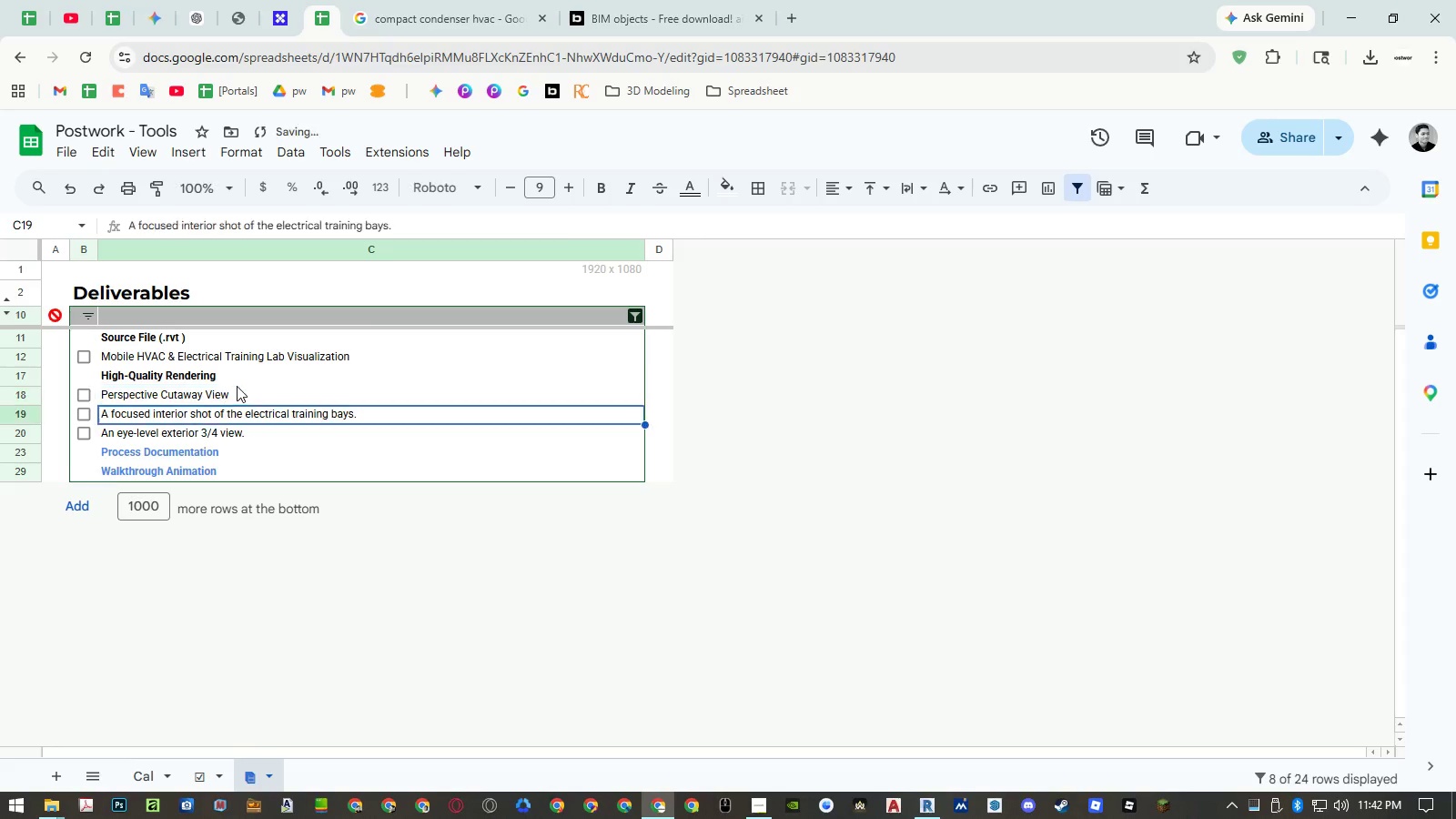 
key(ArrowDown)
 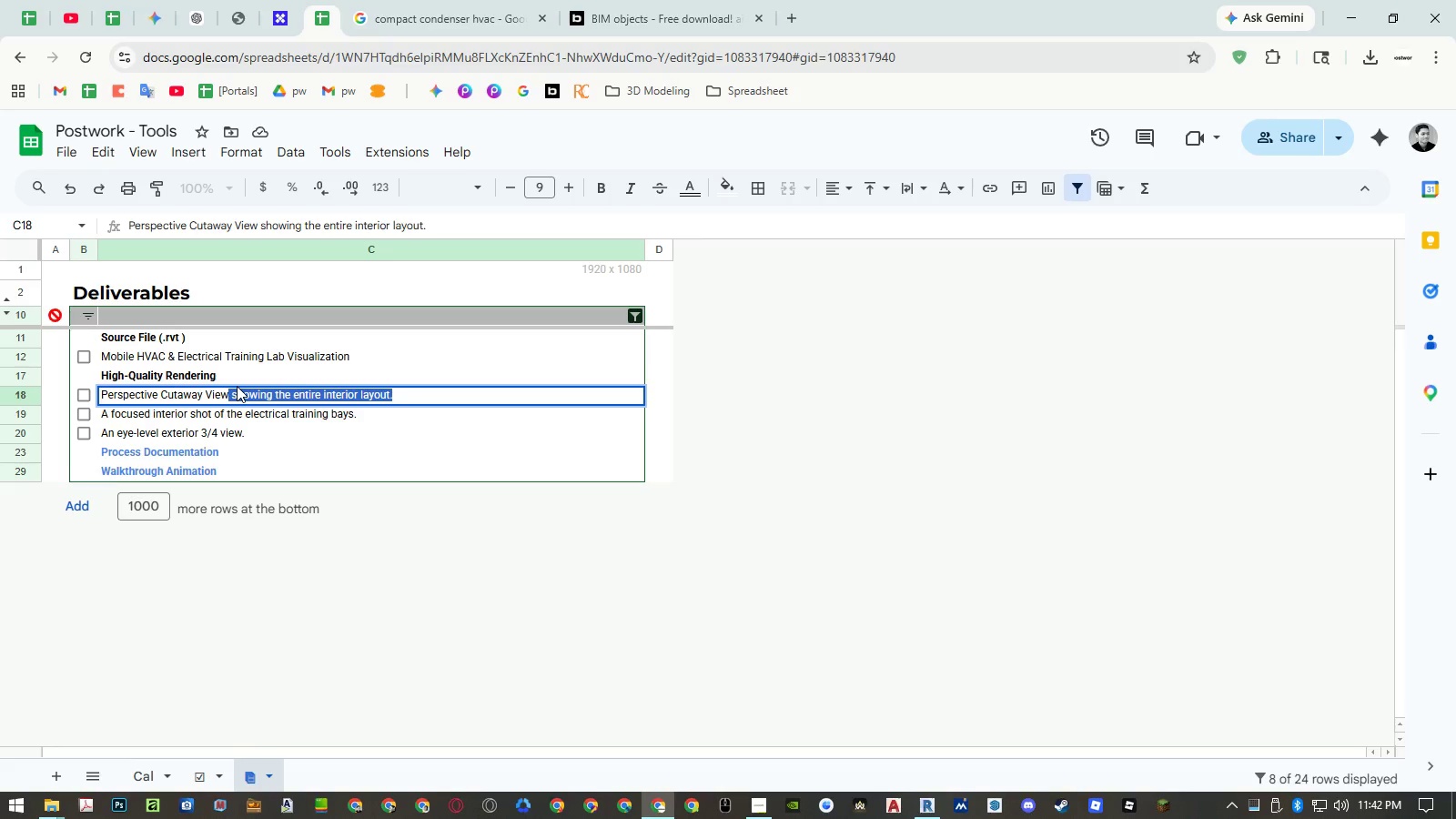 
key(Backspace)
 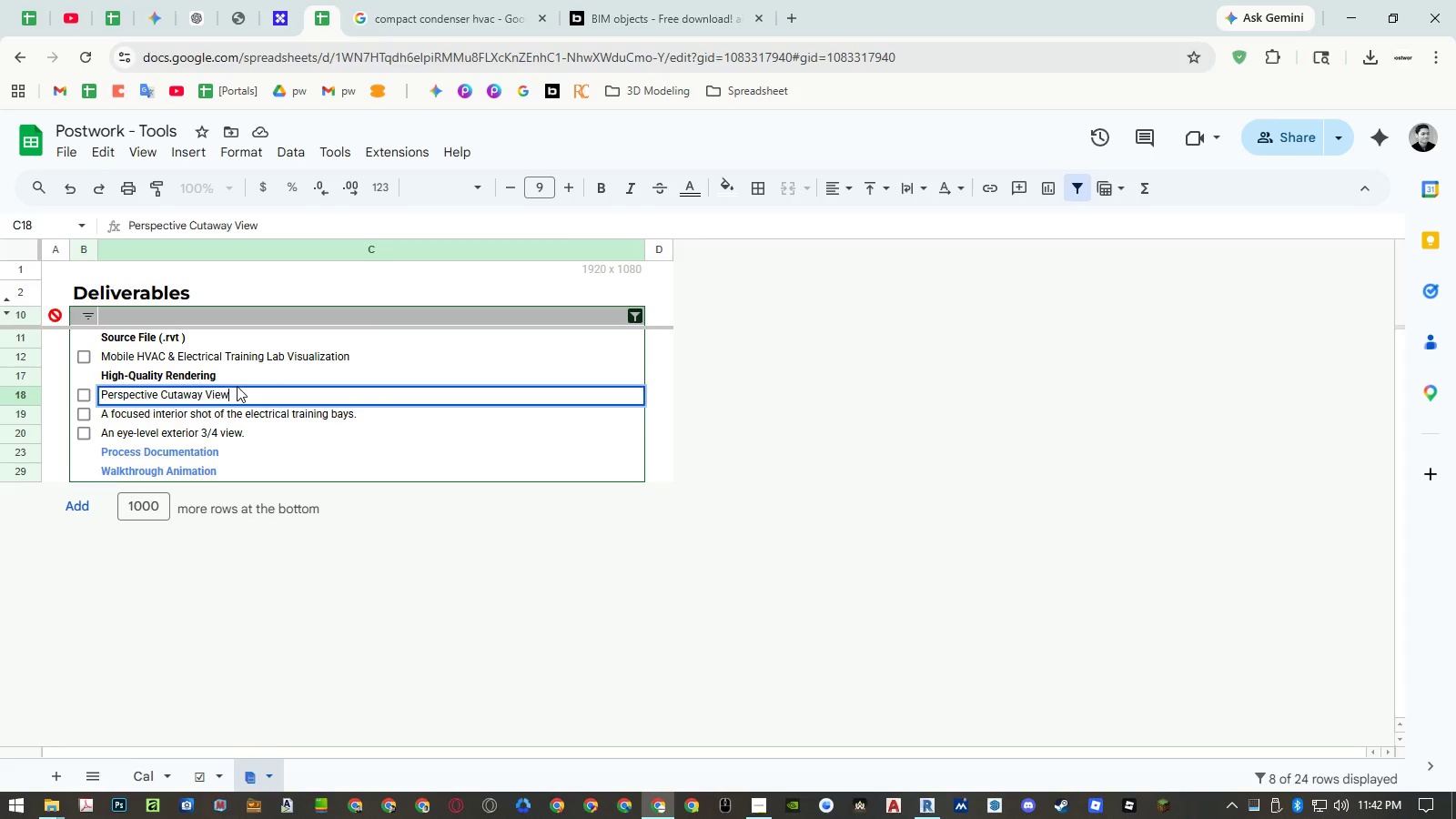 
key(Enter)
 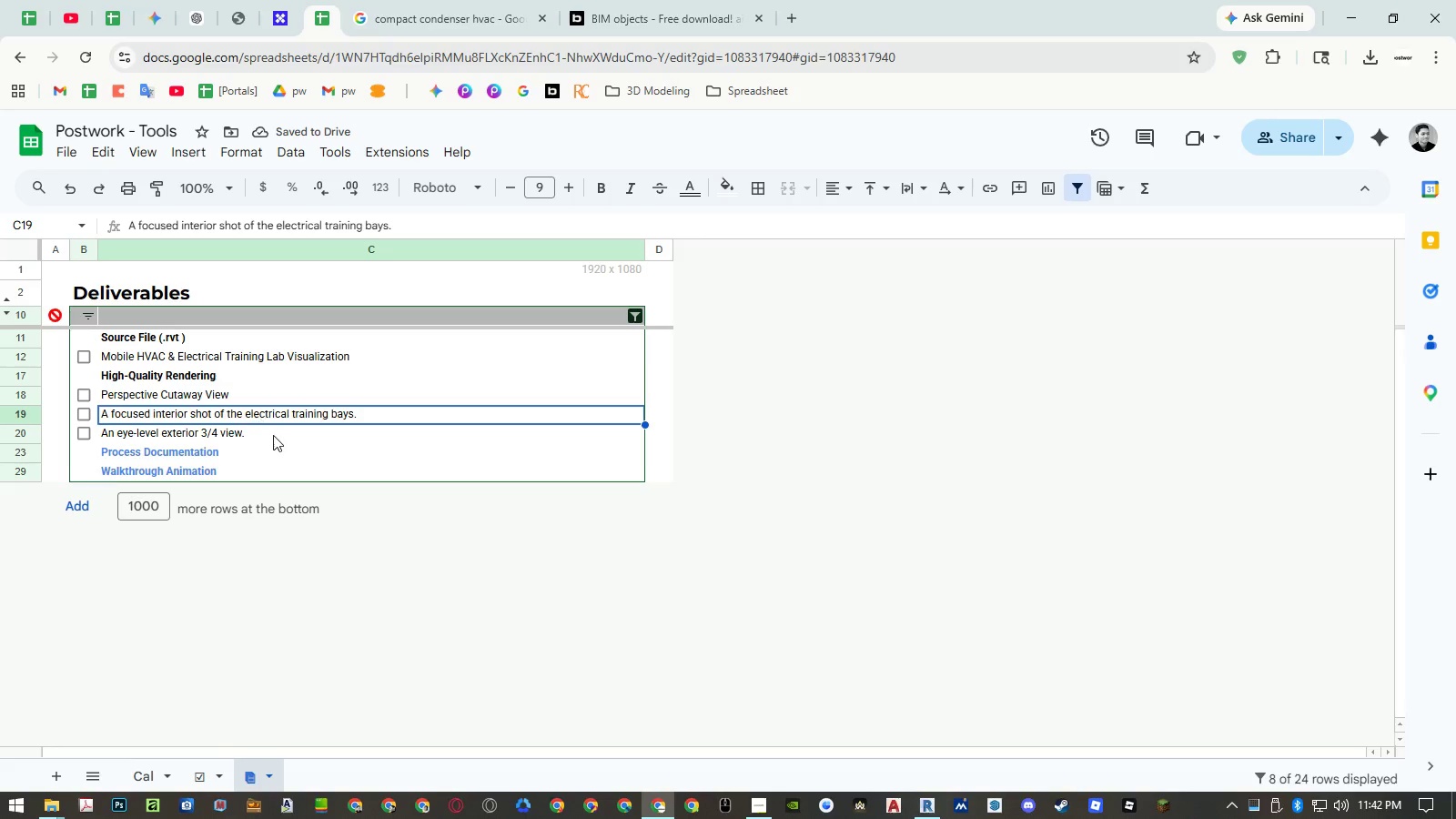 
double_click([287, 412])
 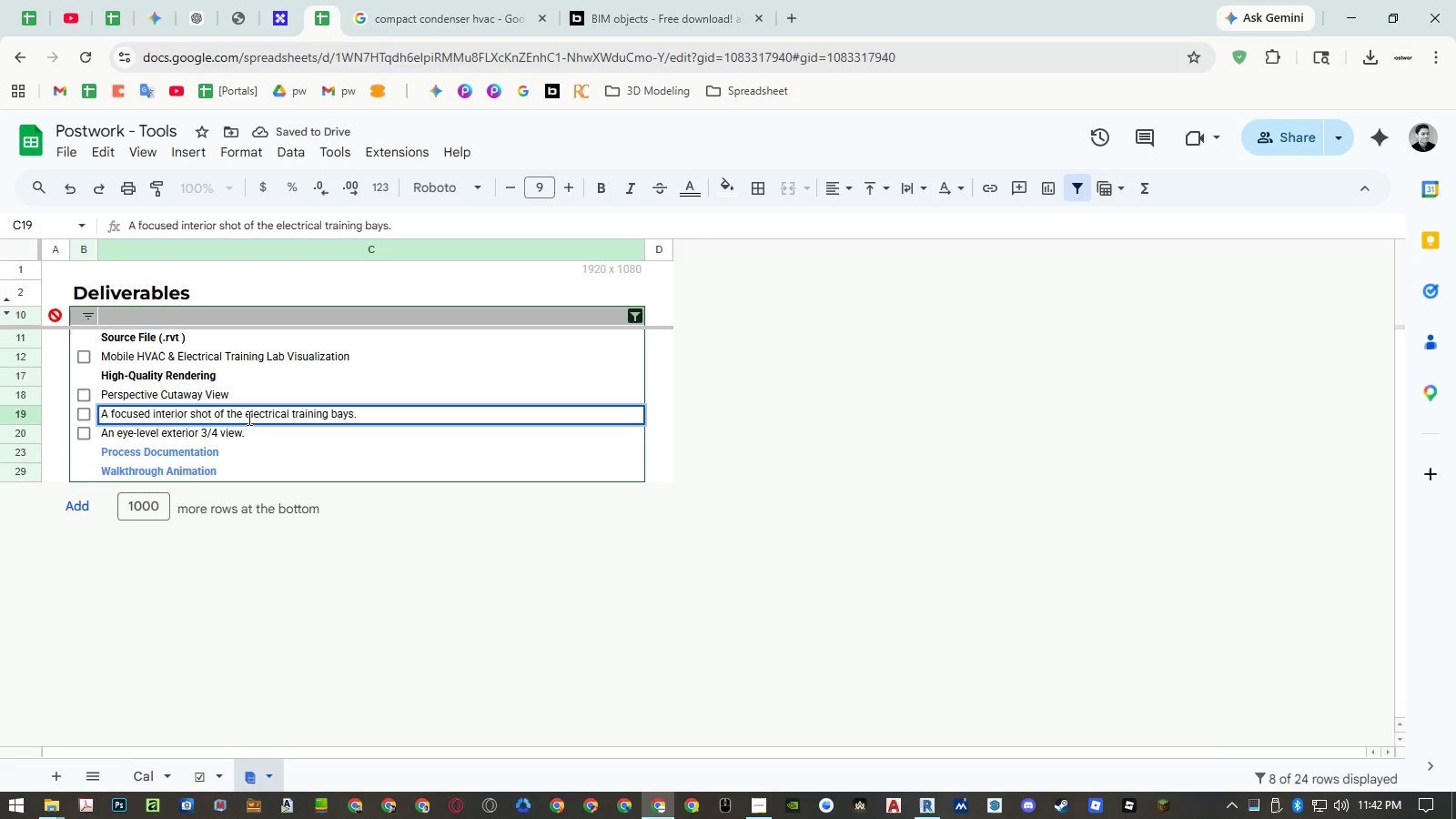 
left_click_drag(start_coordinate=[248, 418], to_coordinate=[0, 415])
 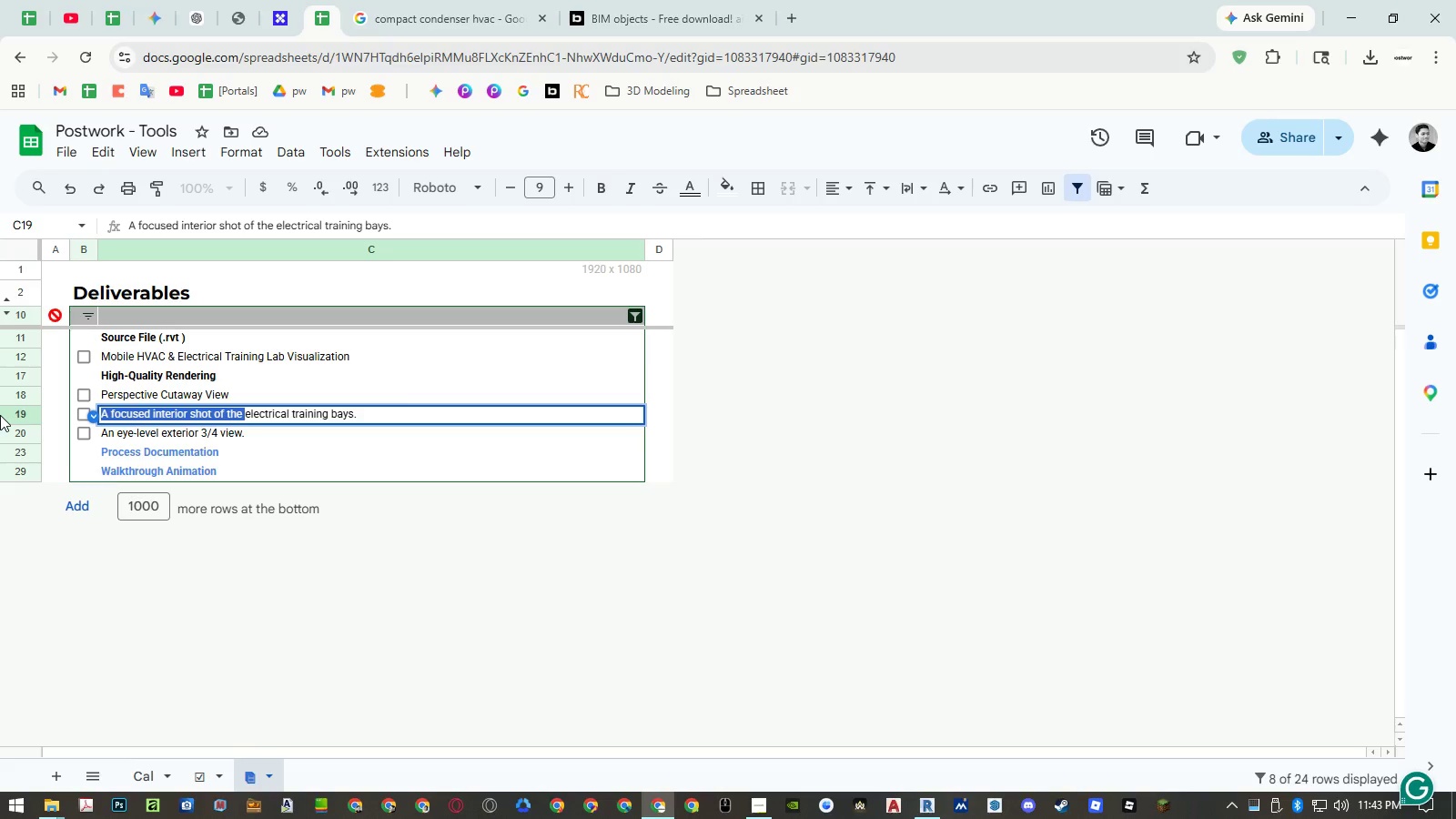 
key(Delete)
 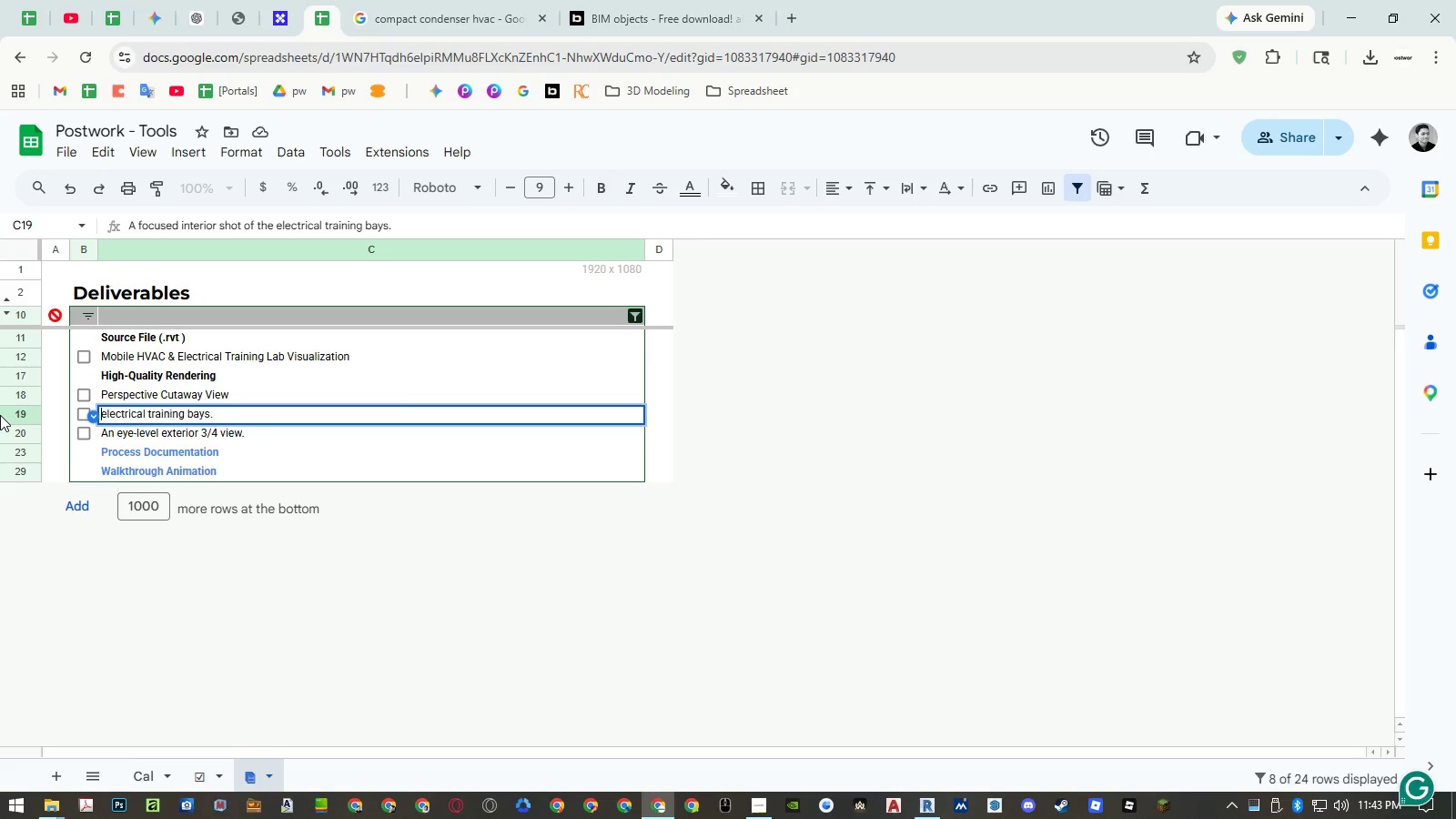 
key(Delete)
 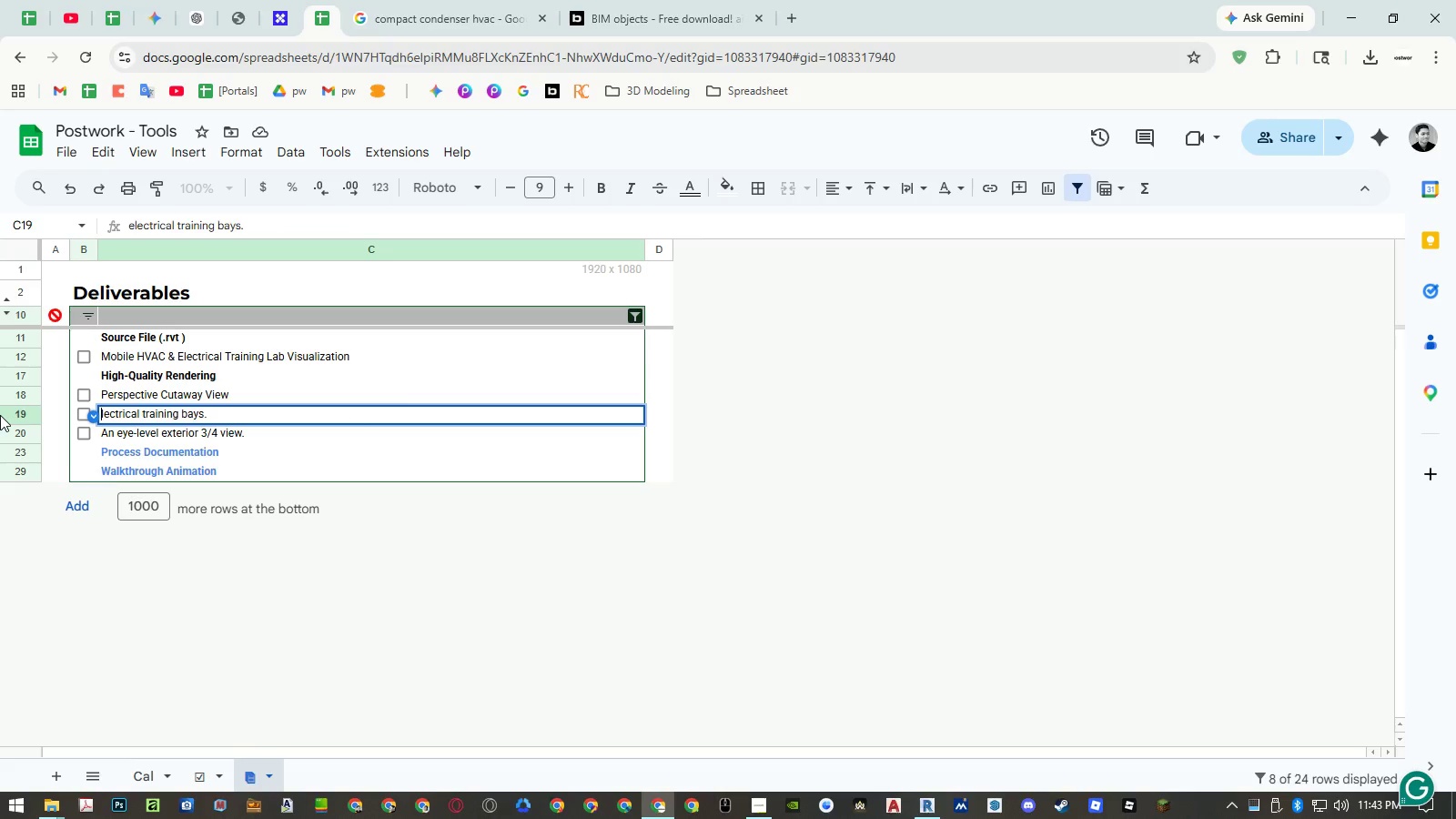 
key(Shift+E)
 